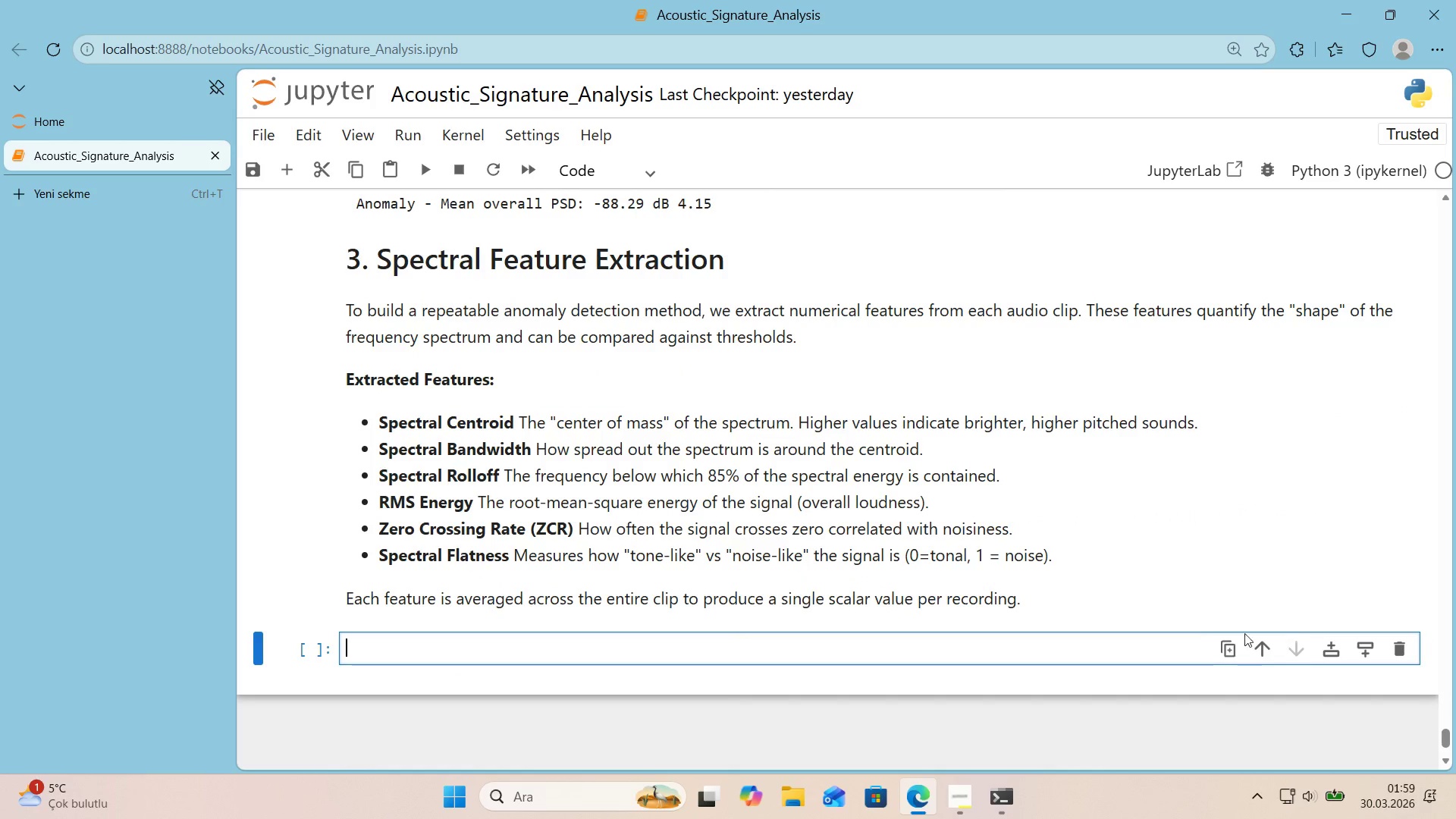 
scroll: coordinate [639, 629], scroll_direction: down, amount: 1.0
 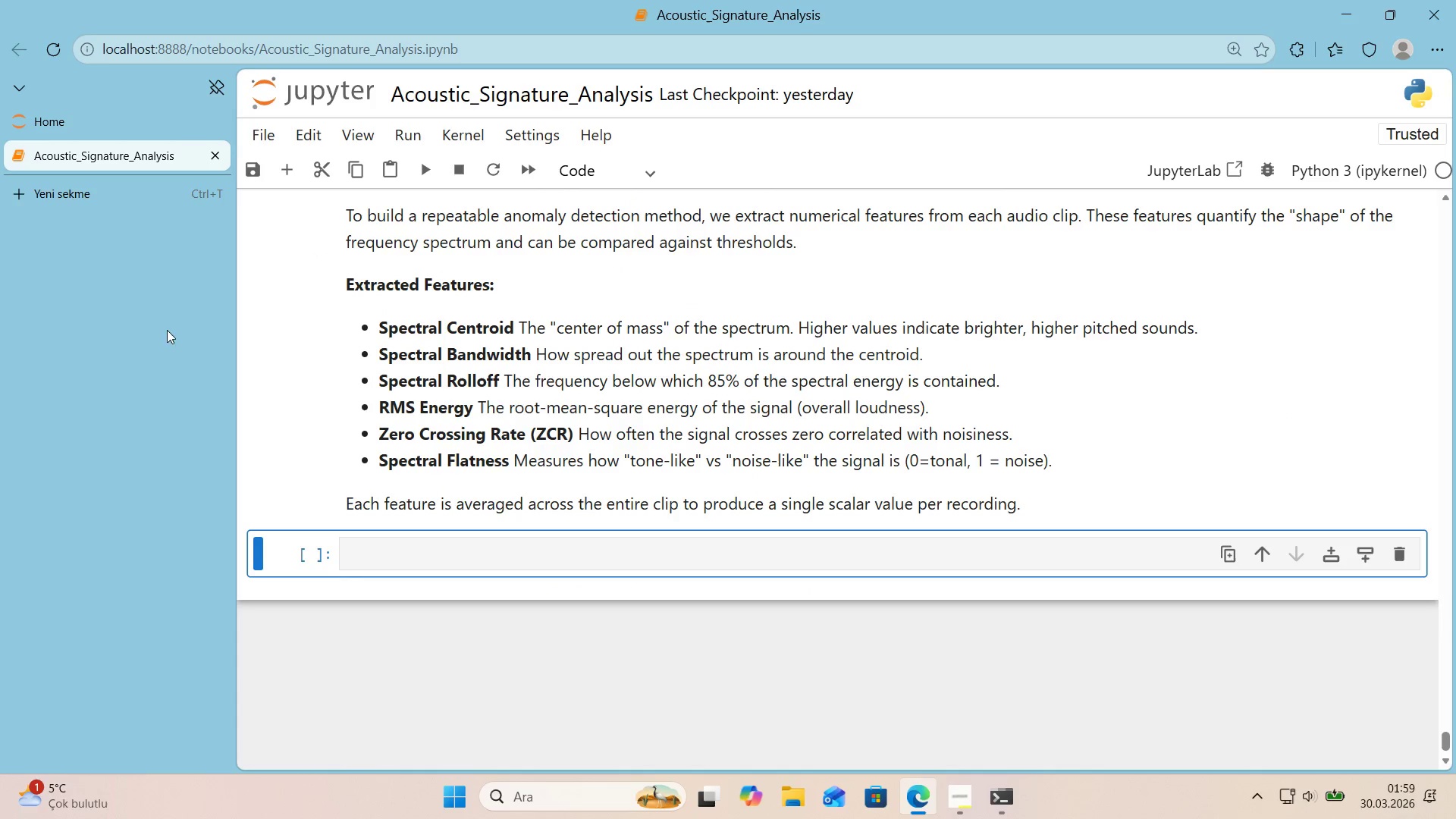 
left_click([96, 203])
 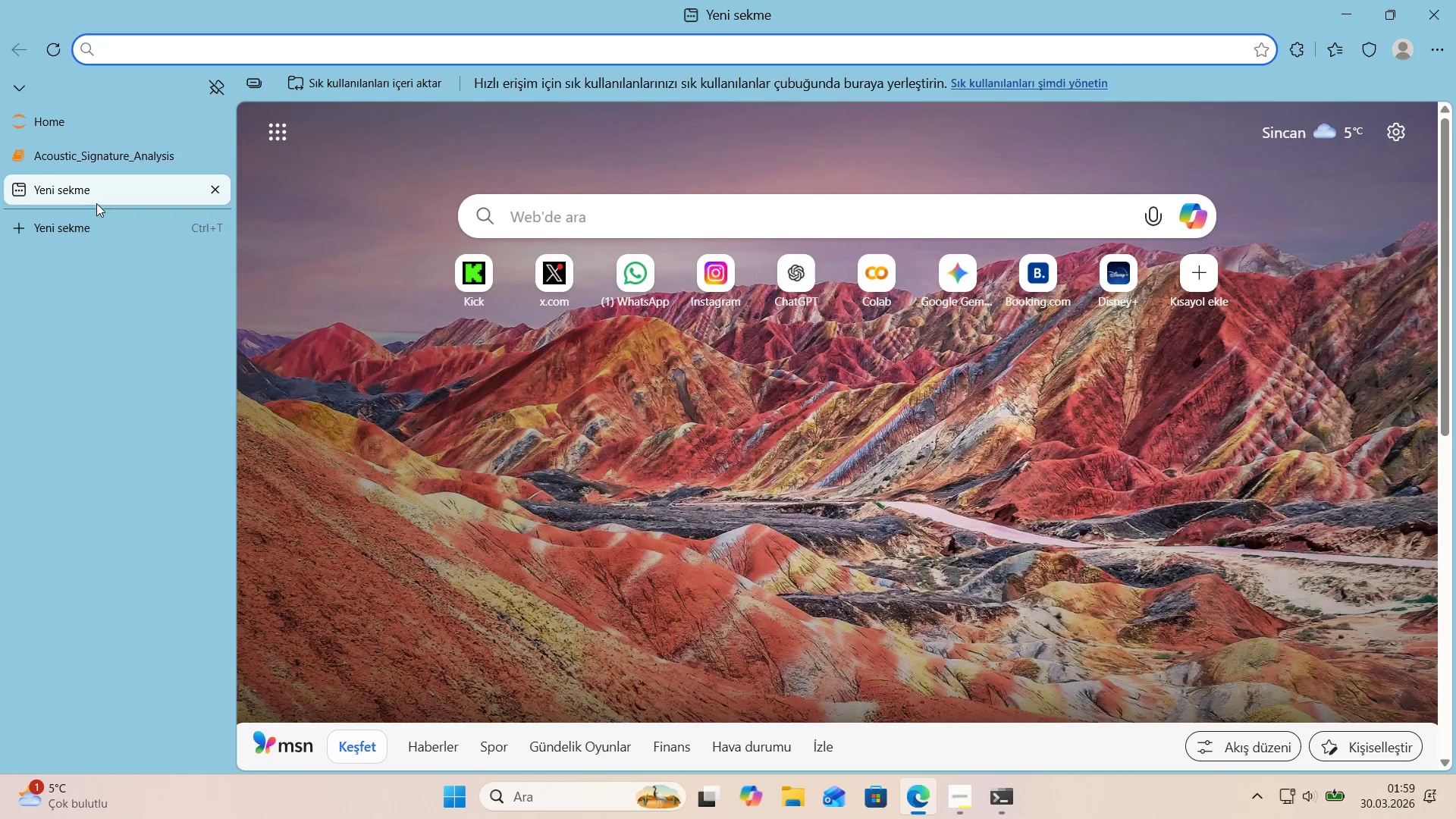 
type(l'brsa )
key(Backspace)
 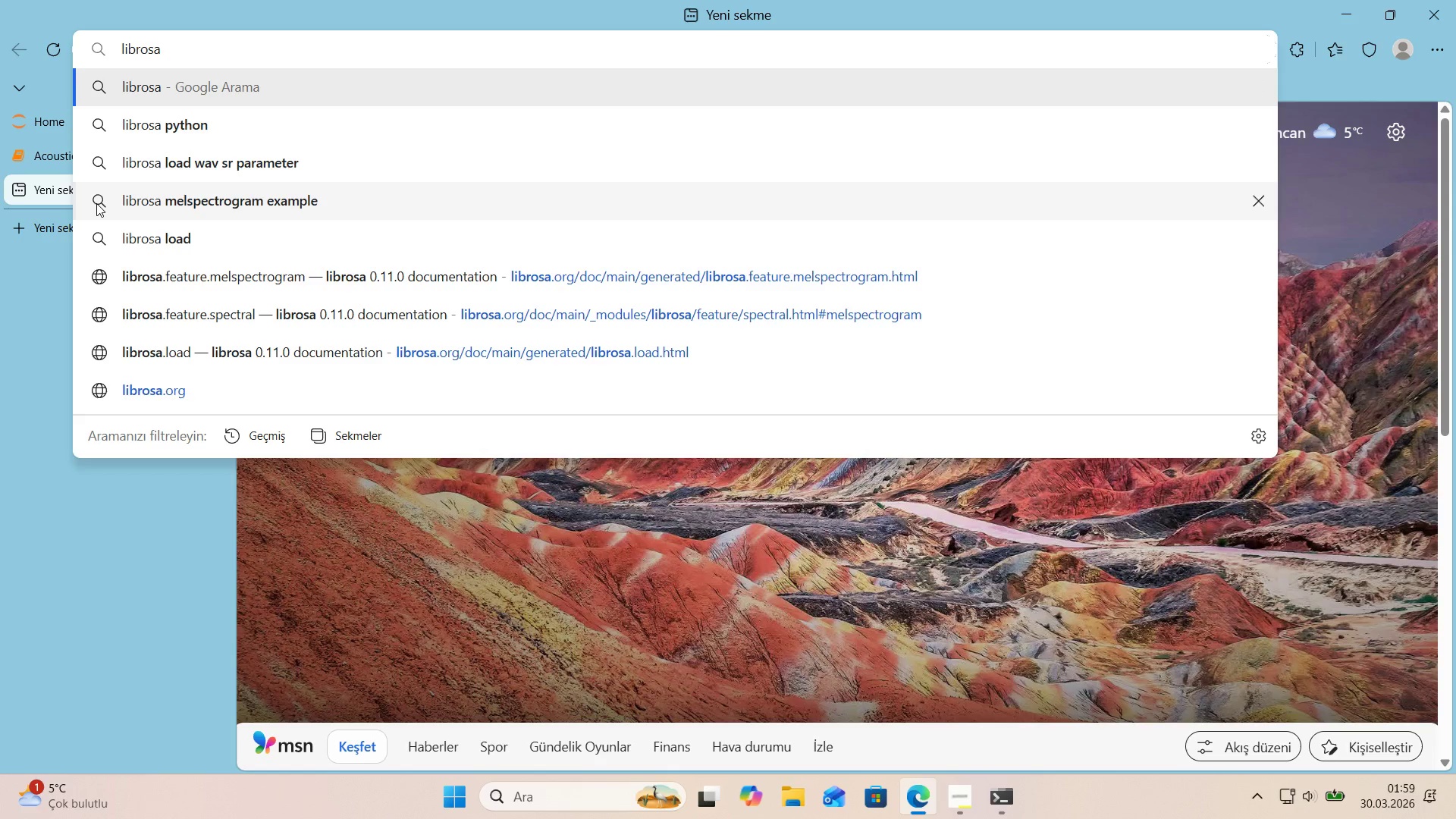 
type( spectral features l'st)
 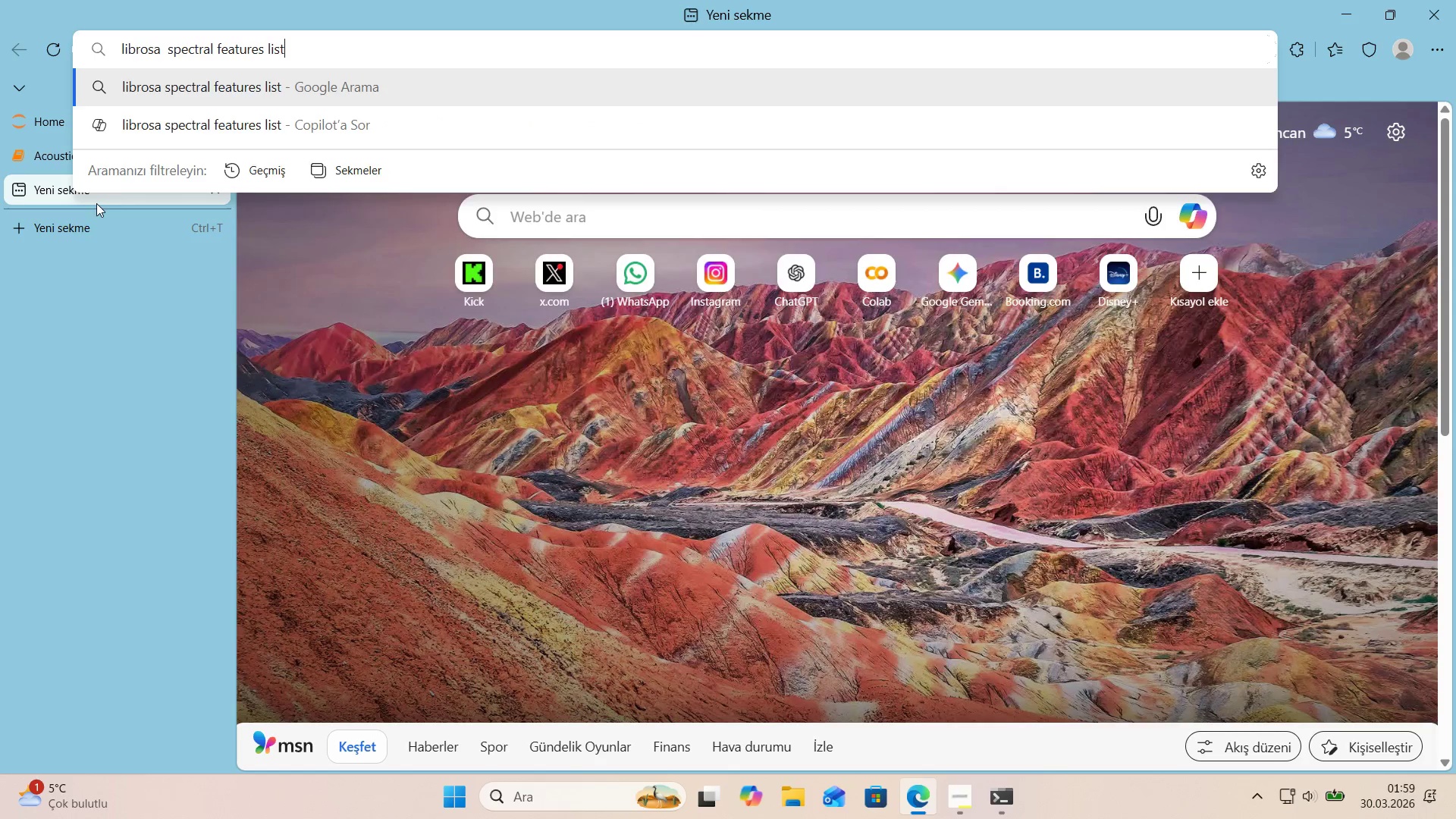 
key(Enter)
 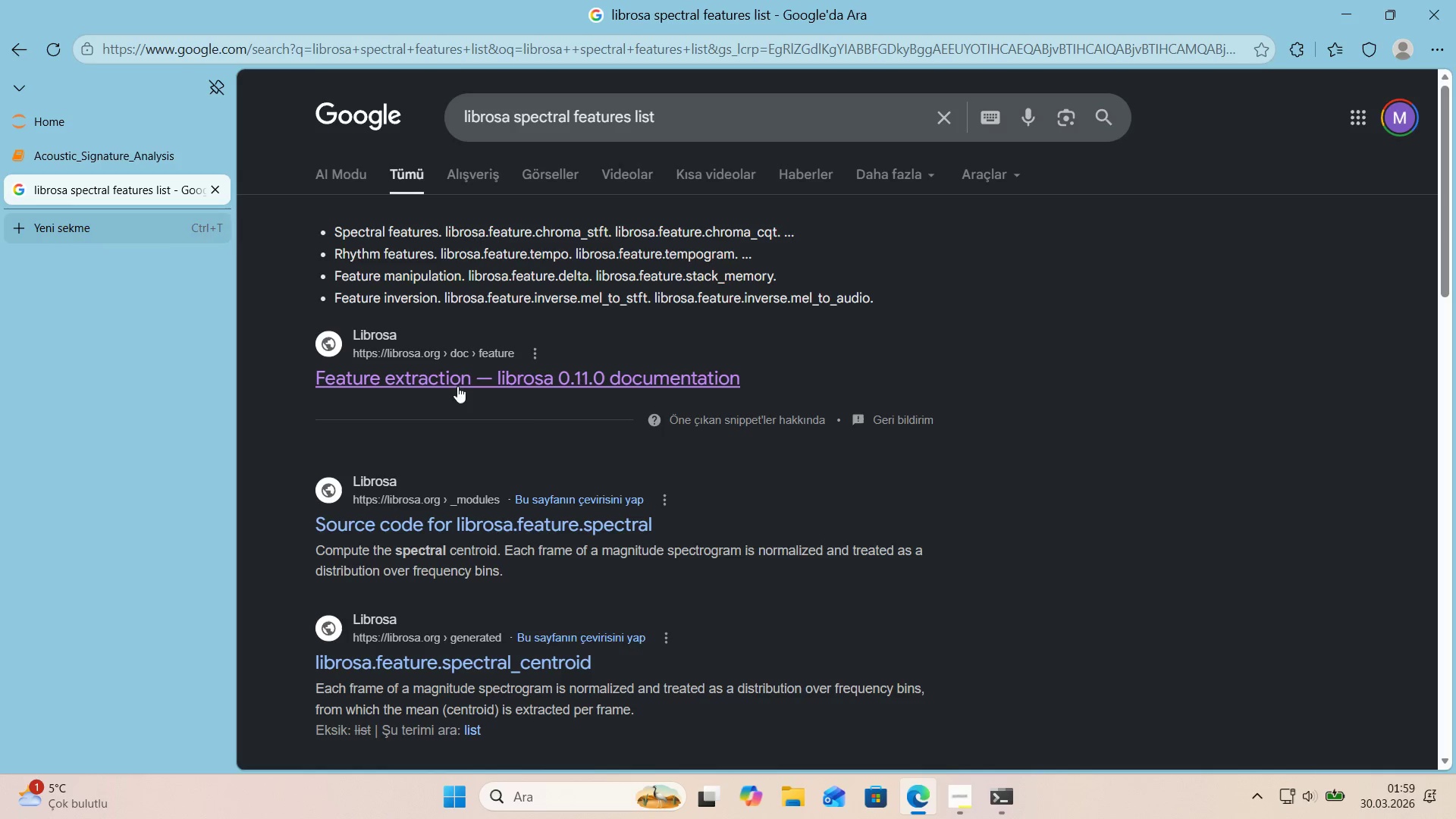 
left_click([523, 378])
 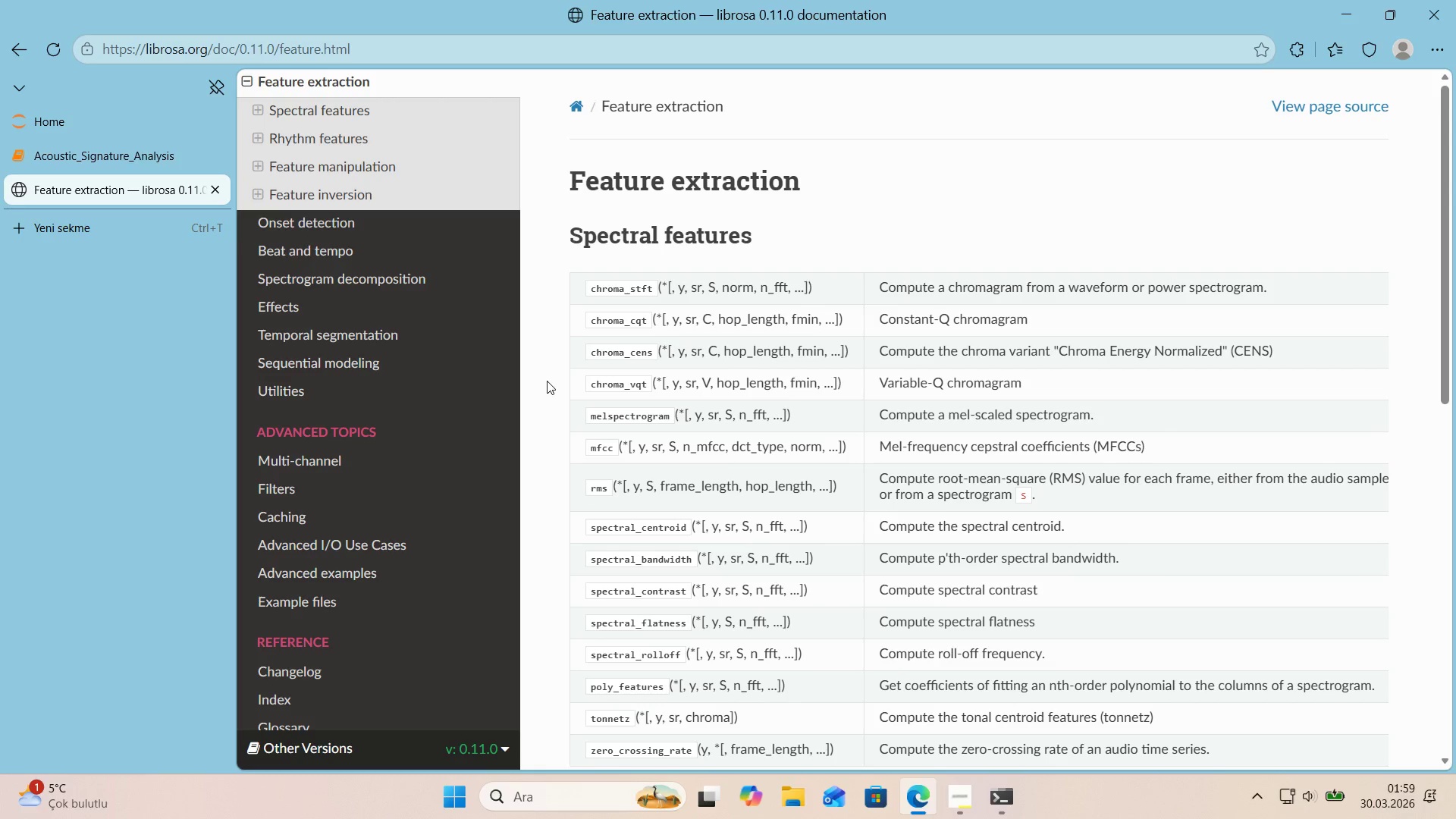 
scroll: coordinate [548, 378], scroll_direction: down, amount: 1.0
 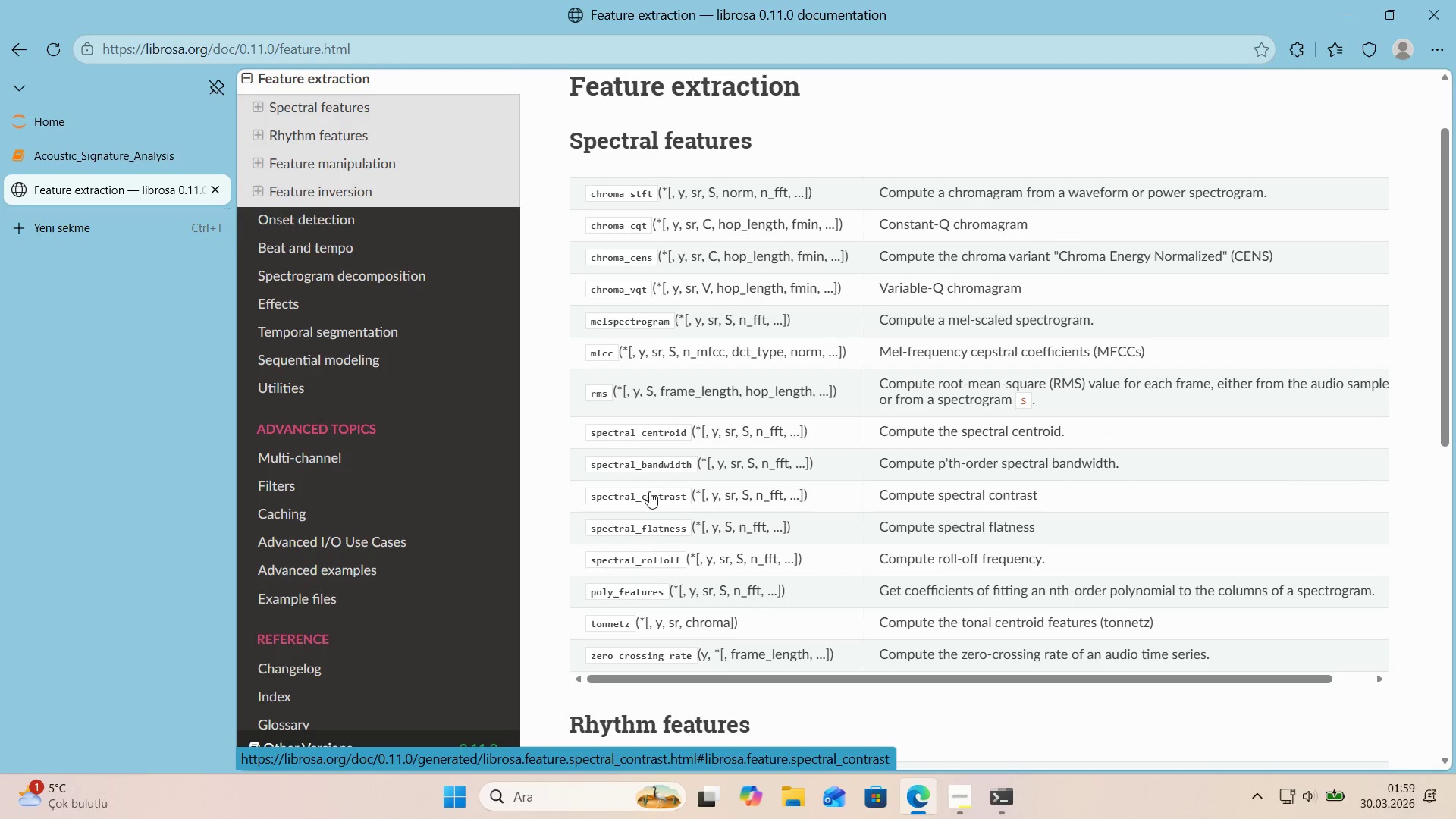 
wait(15.97)
 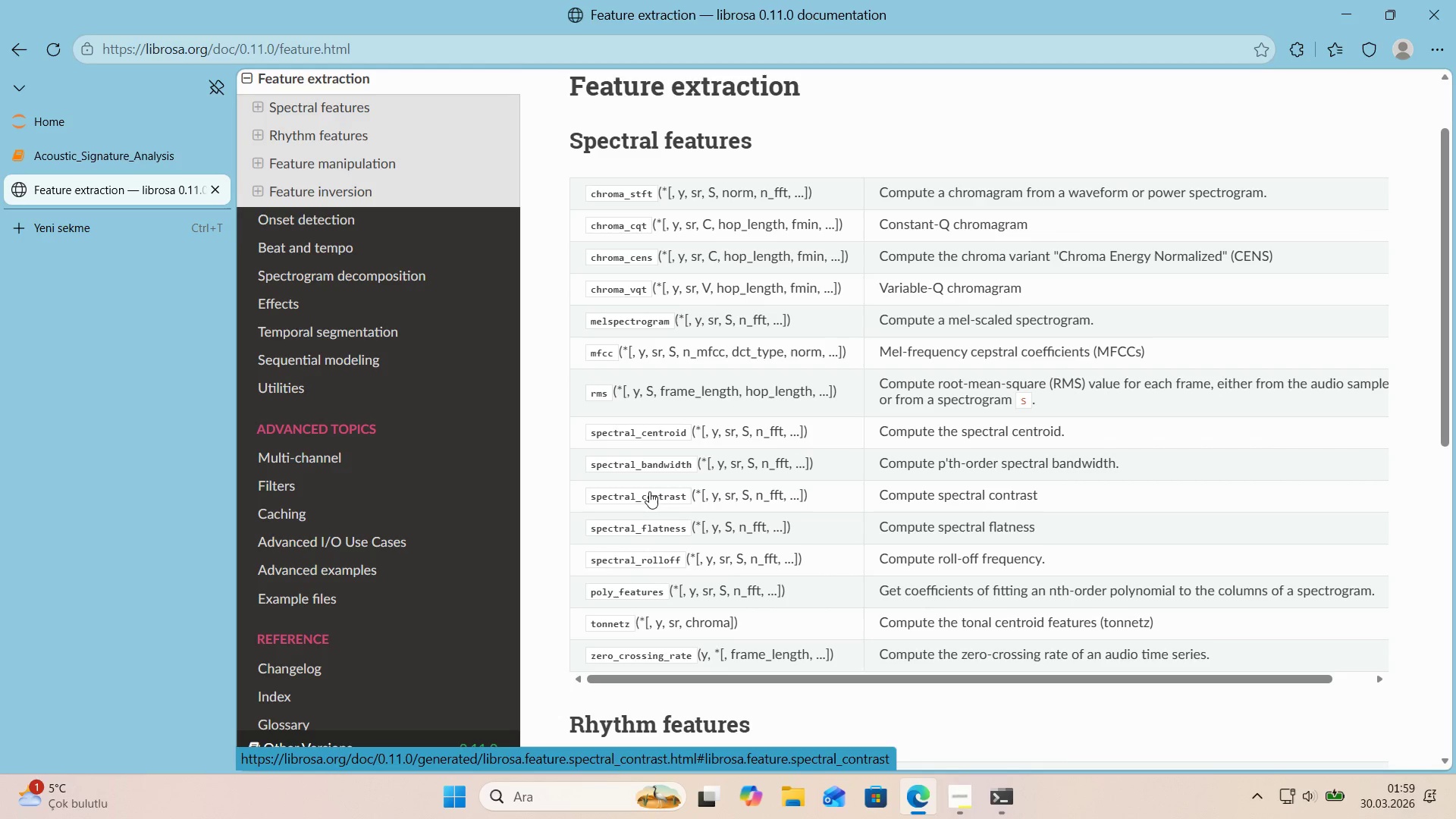 
left_click([137, 151])
 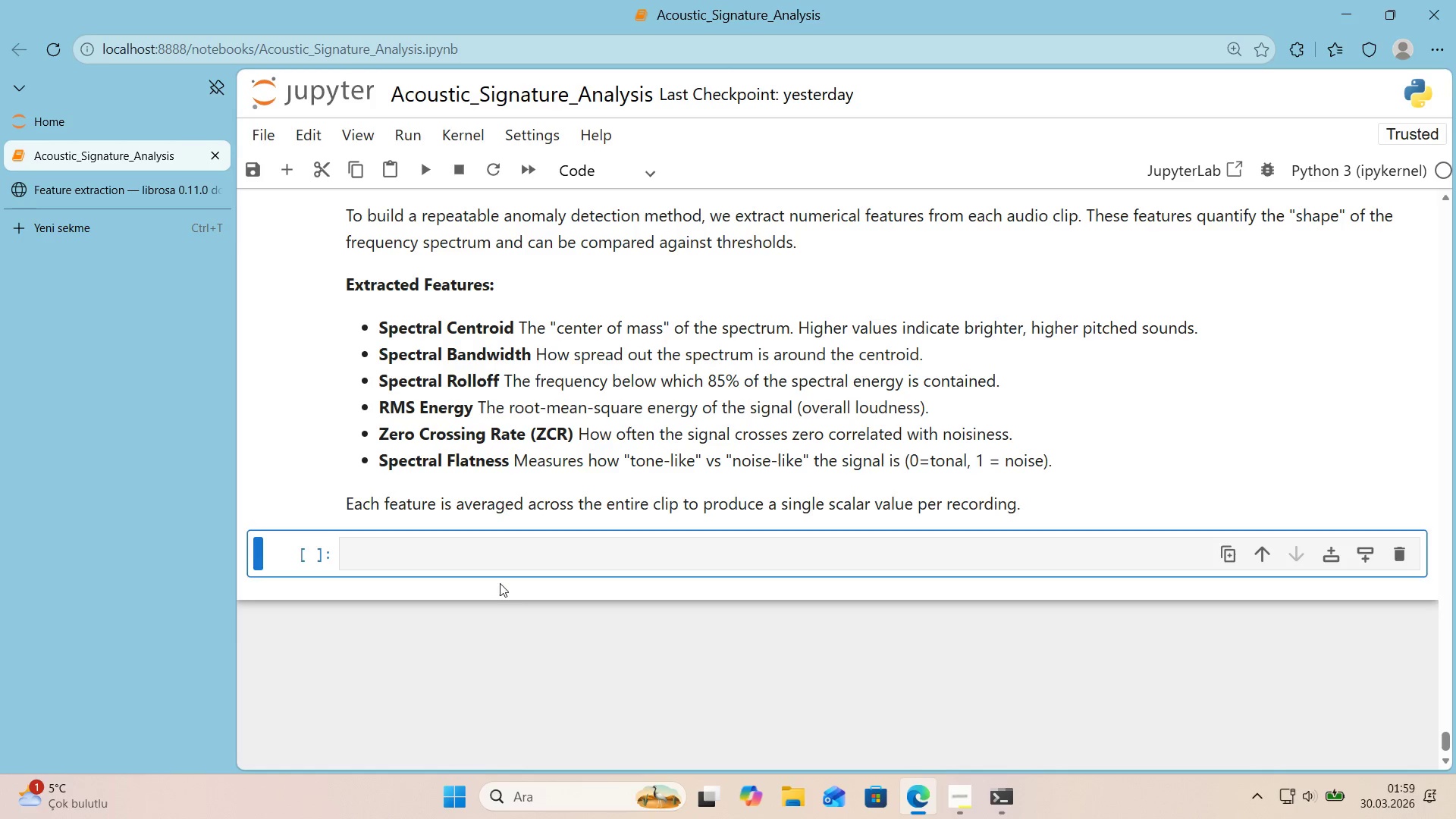 
left_click([463, 552])
 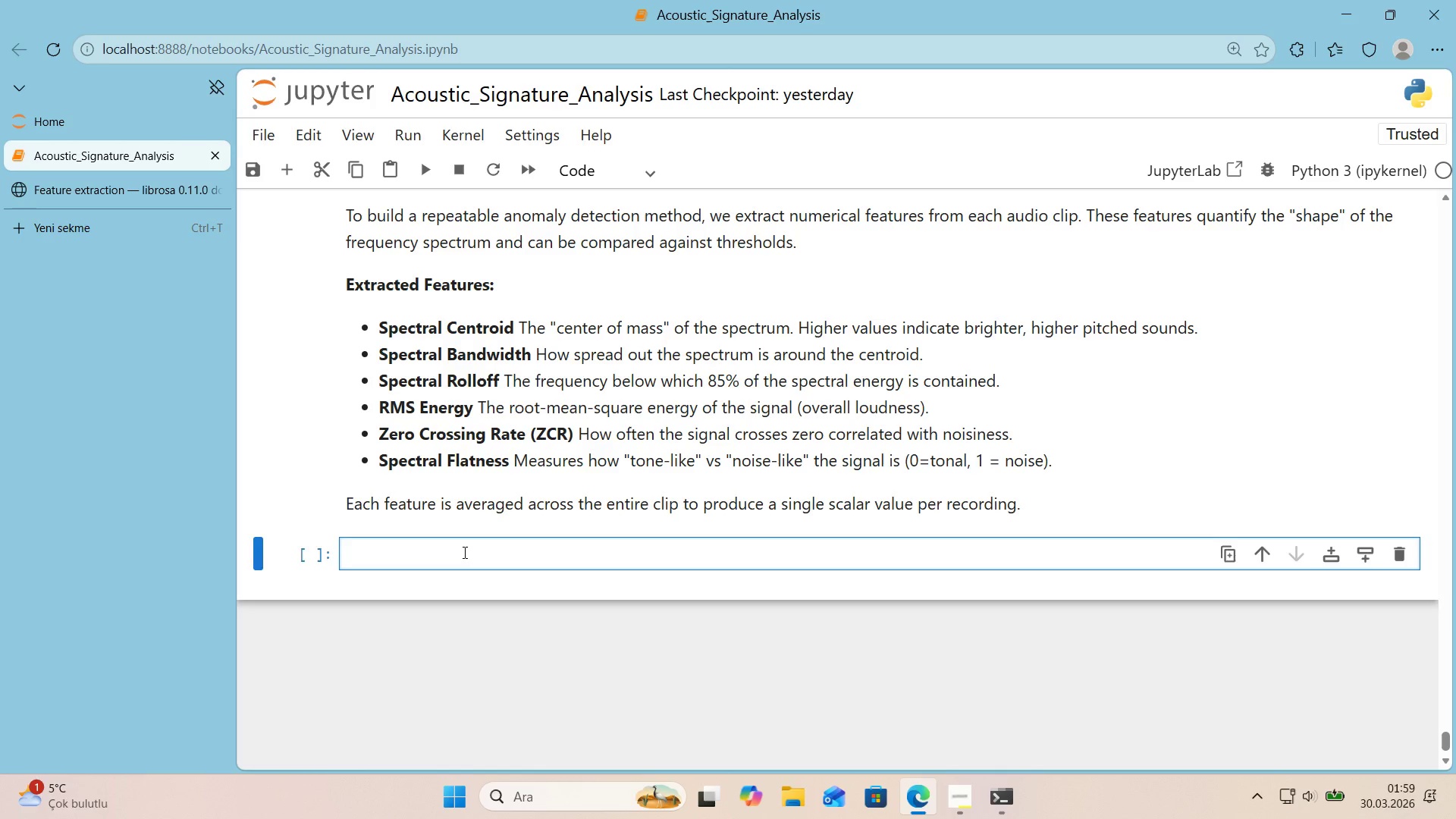 
wait(9.95)
 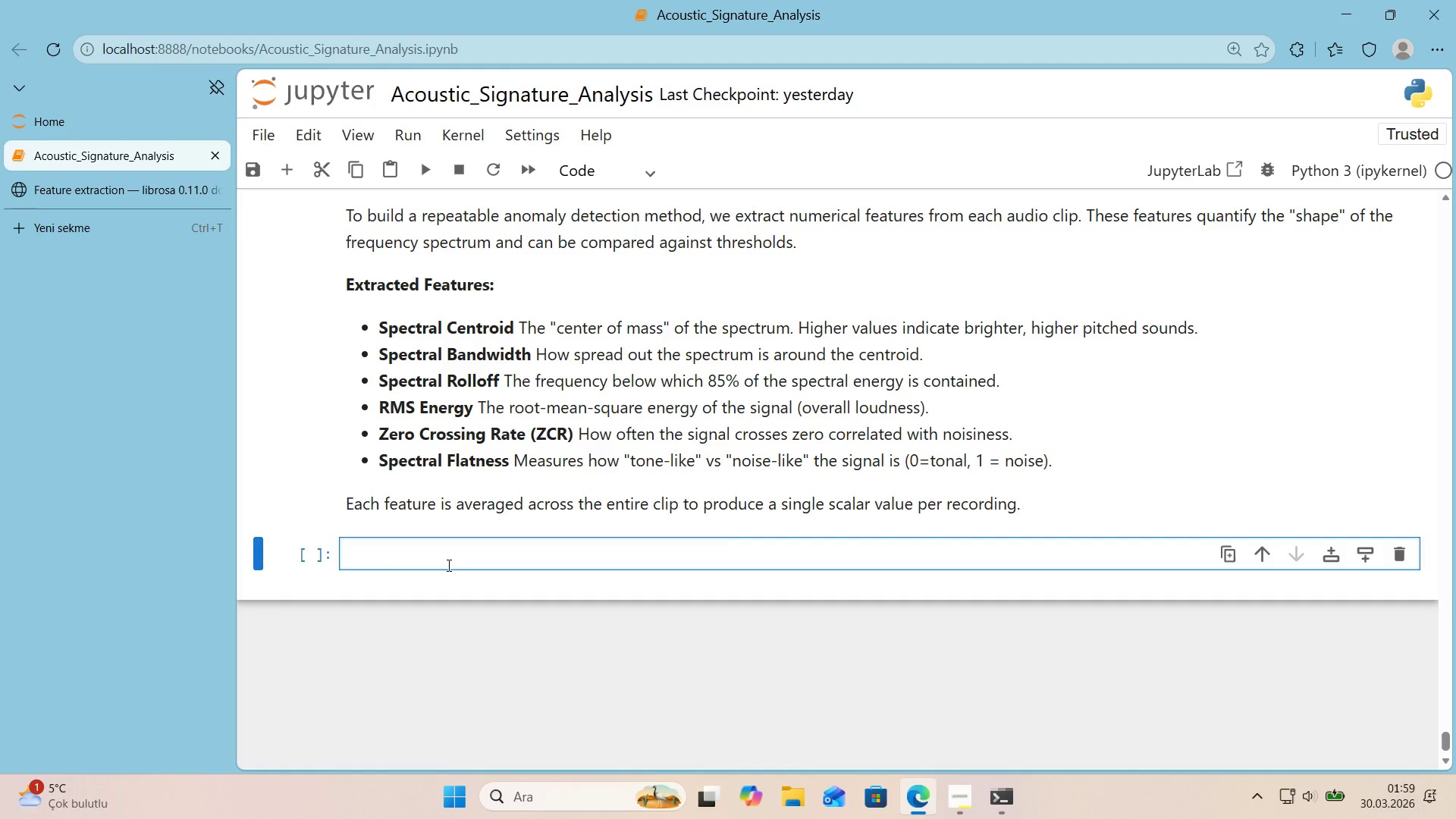 
key(Alt+Control+3)
 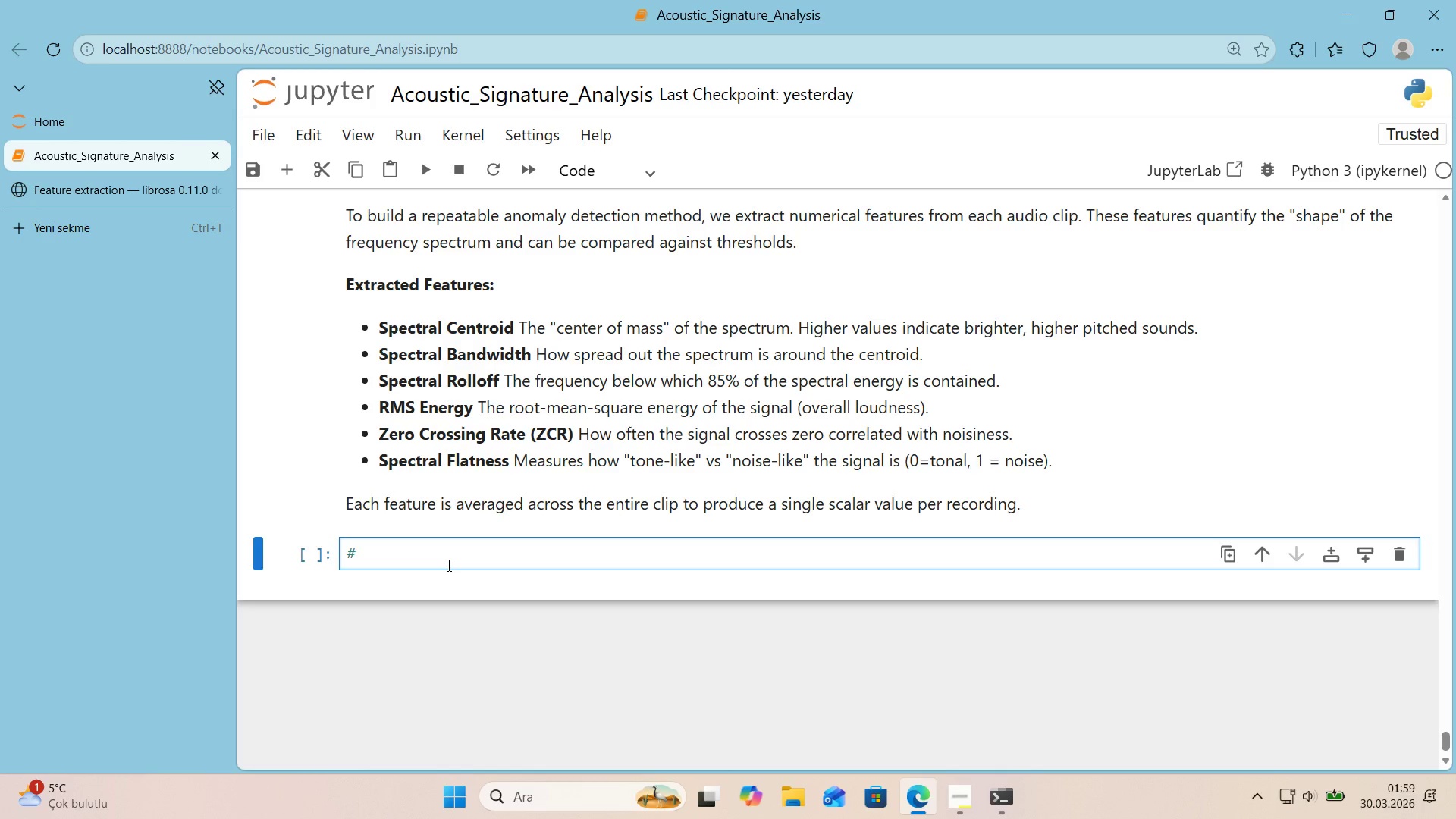 
key(Space)
 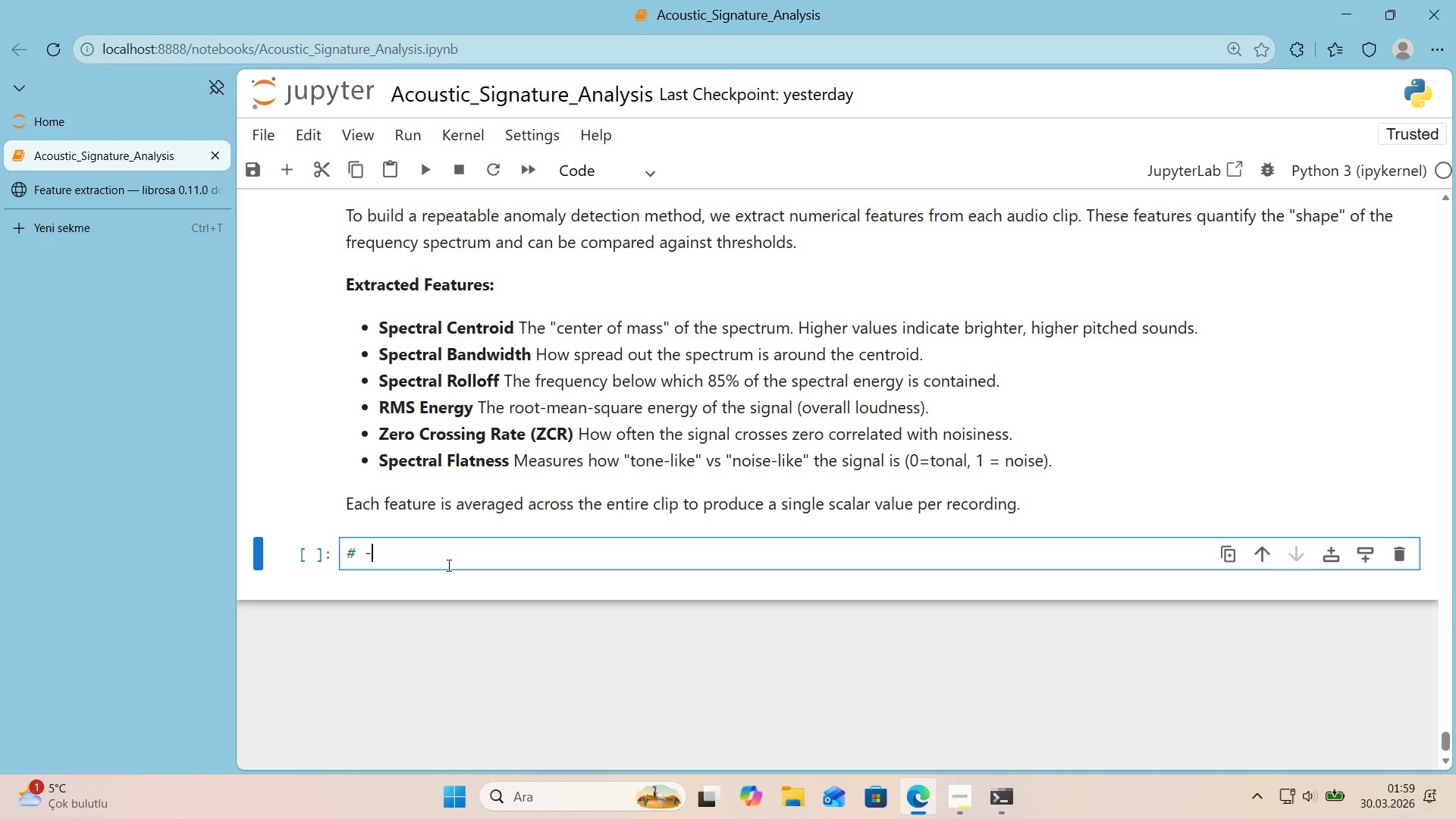 
hold_key(key=NumpadSubtract, duration=1.45)
 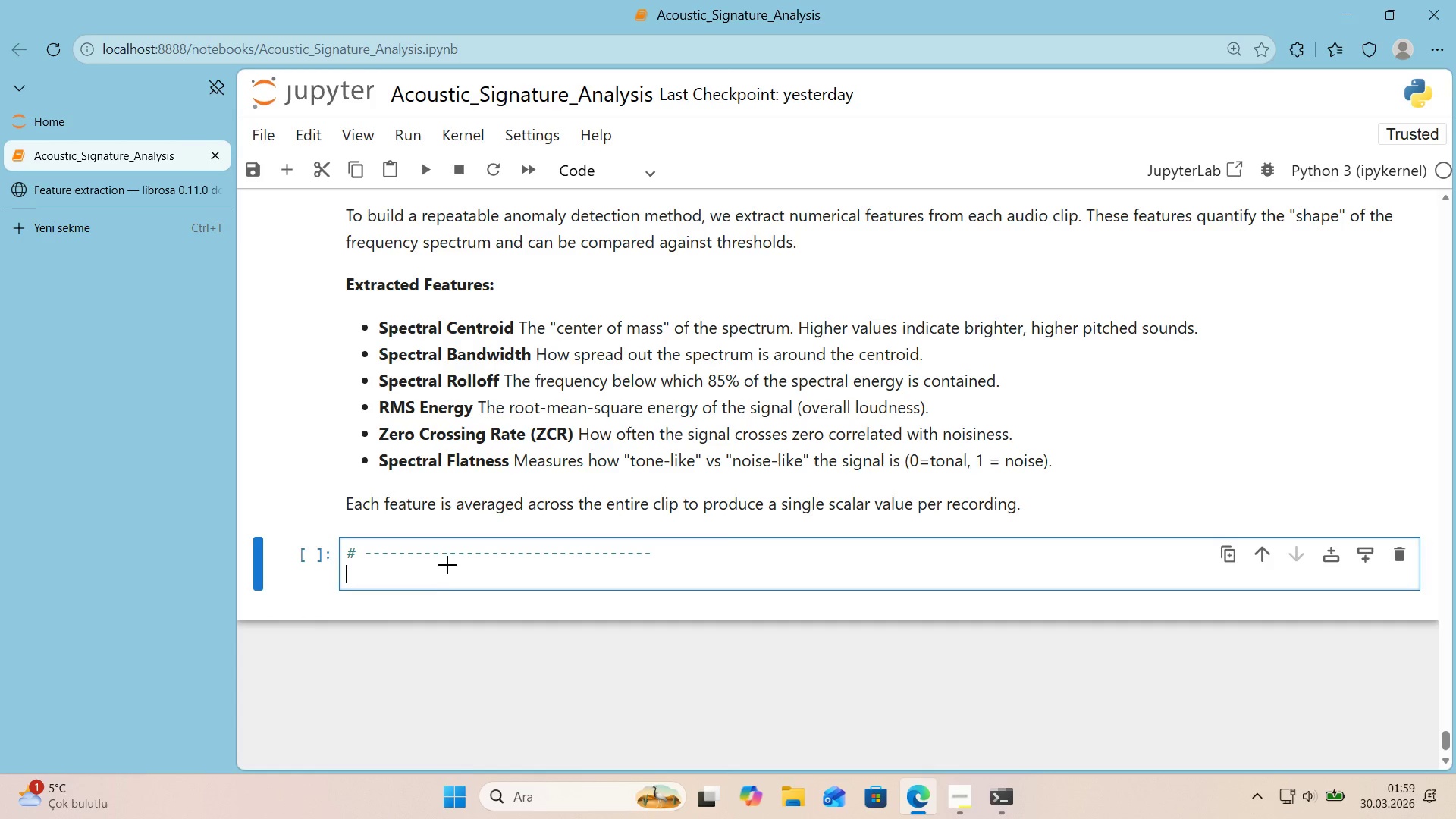 
hold_key(key=NumpadSubtract, duration=1.89)
 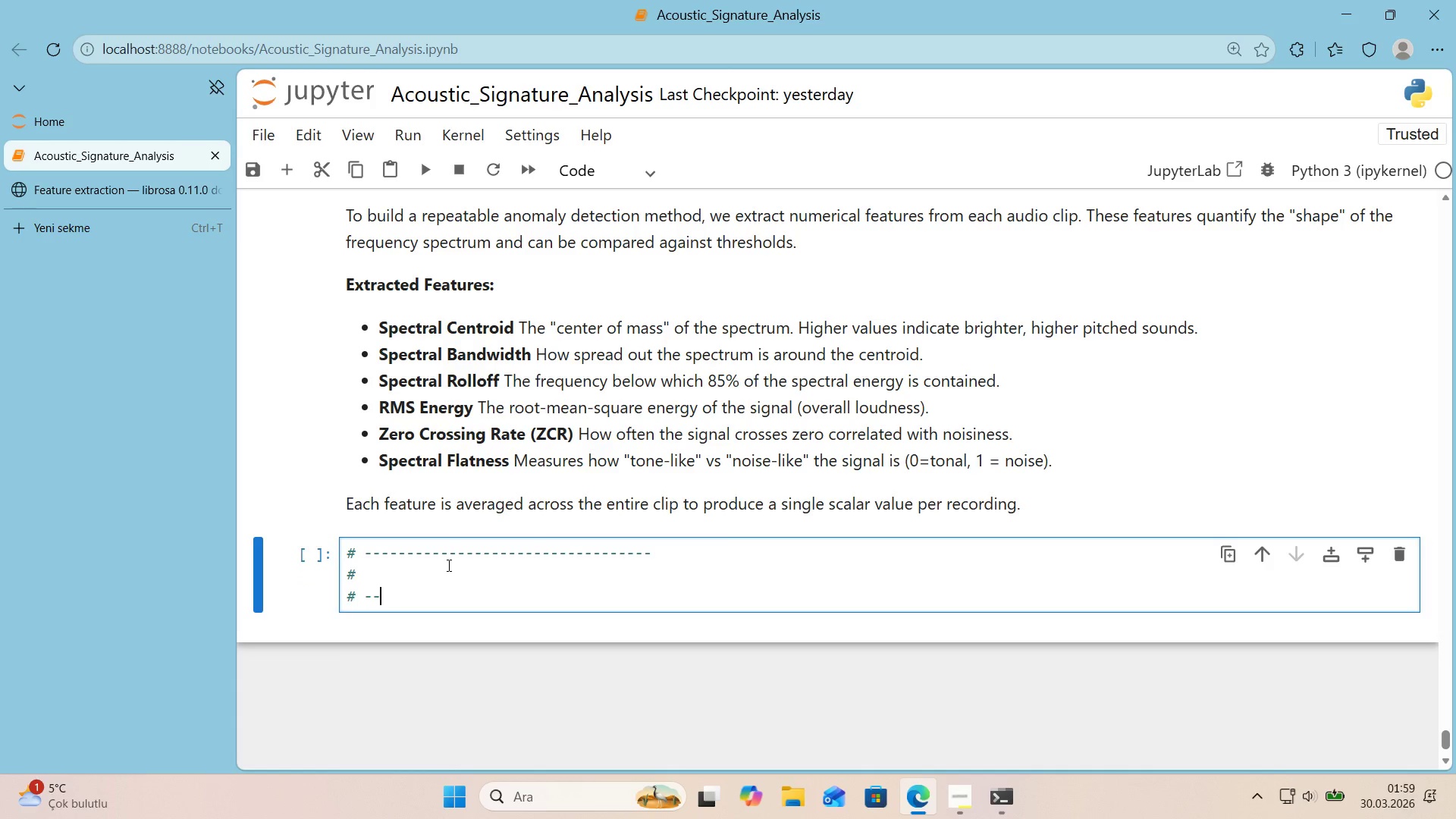 
key(Enter)
 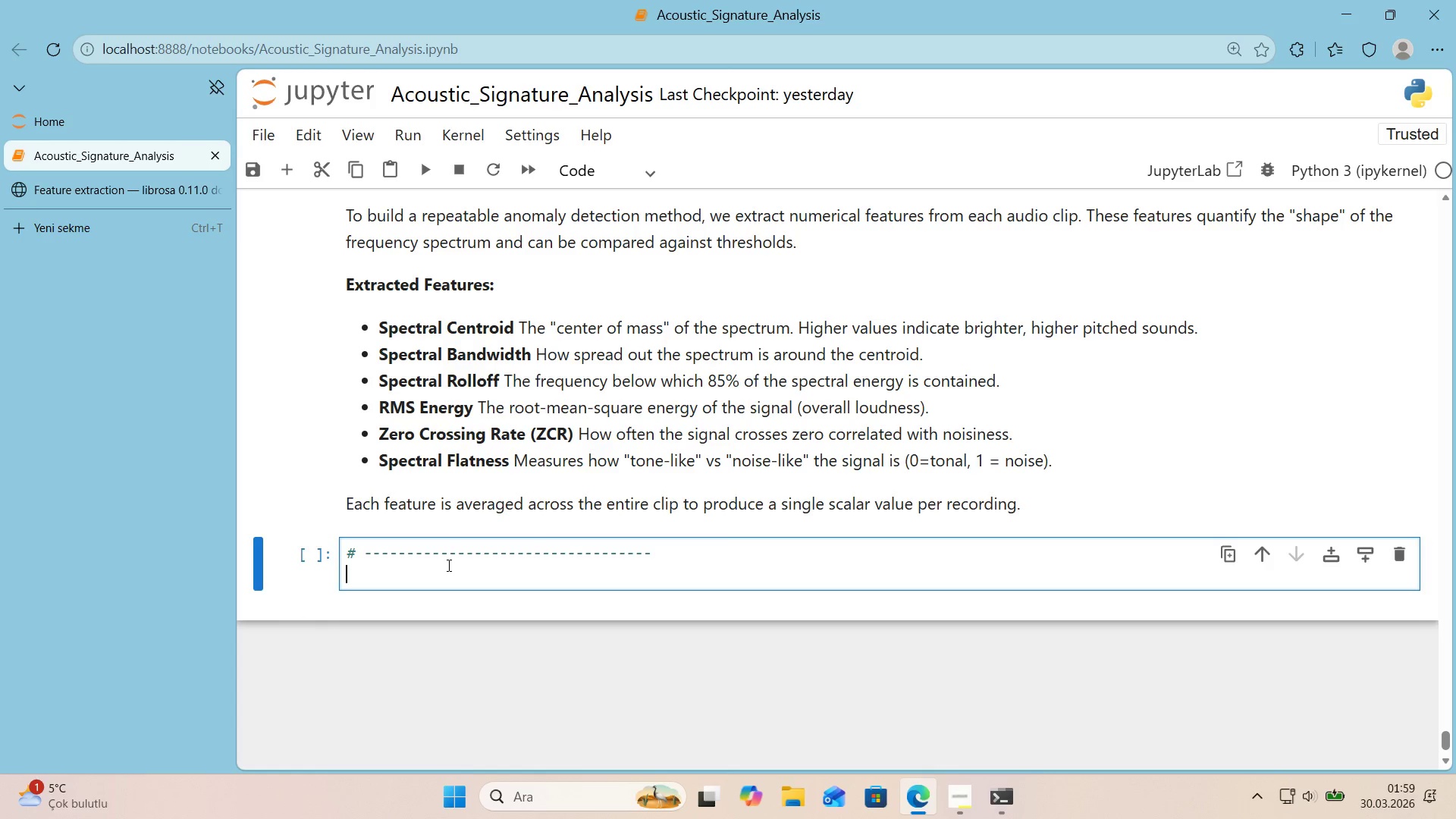 
key(Control+ControlLeft)
 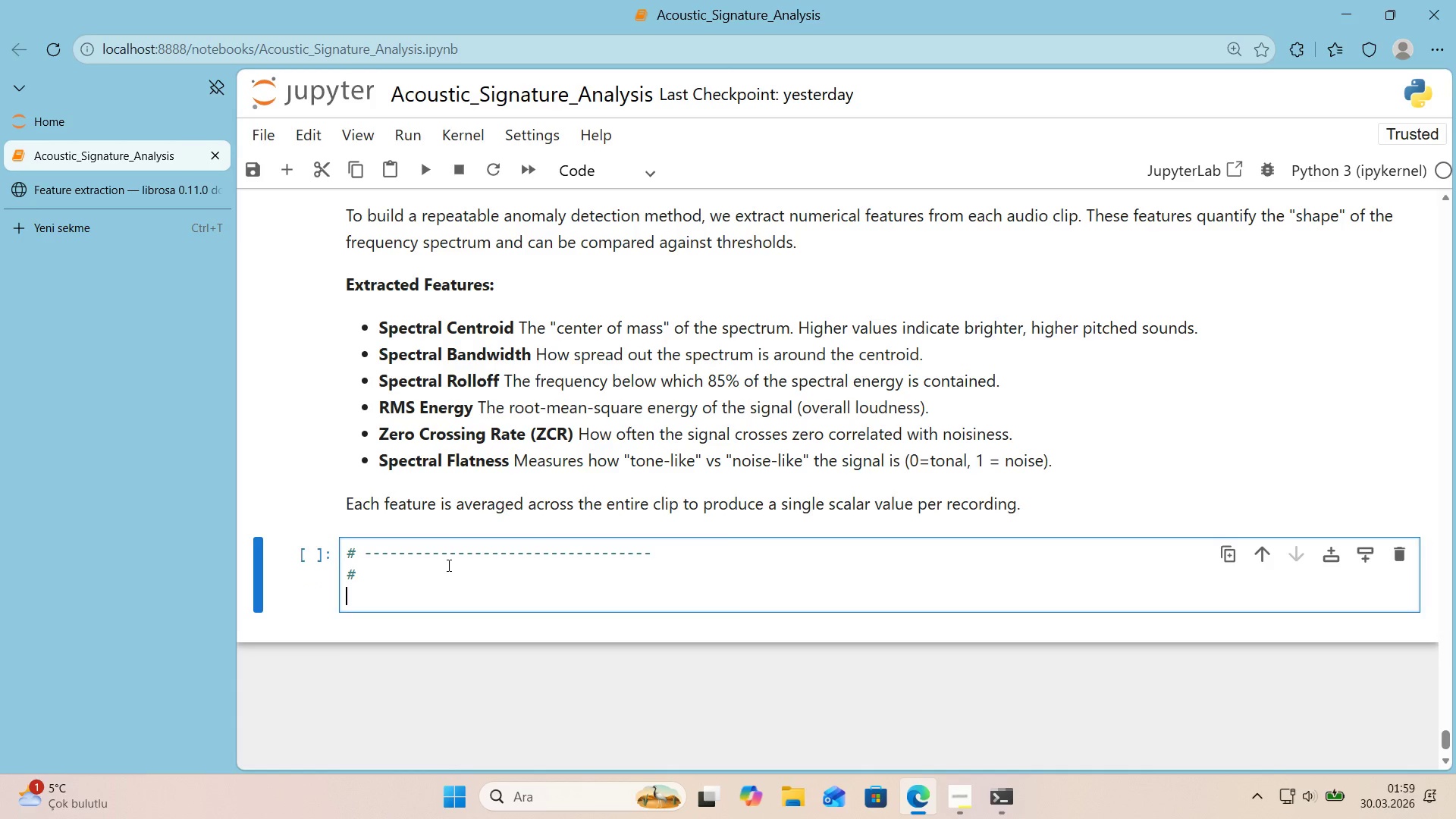 
key(Alt+Control+AltRight)
 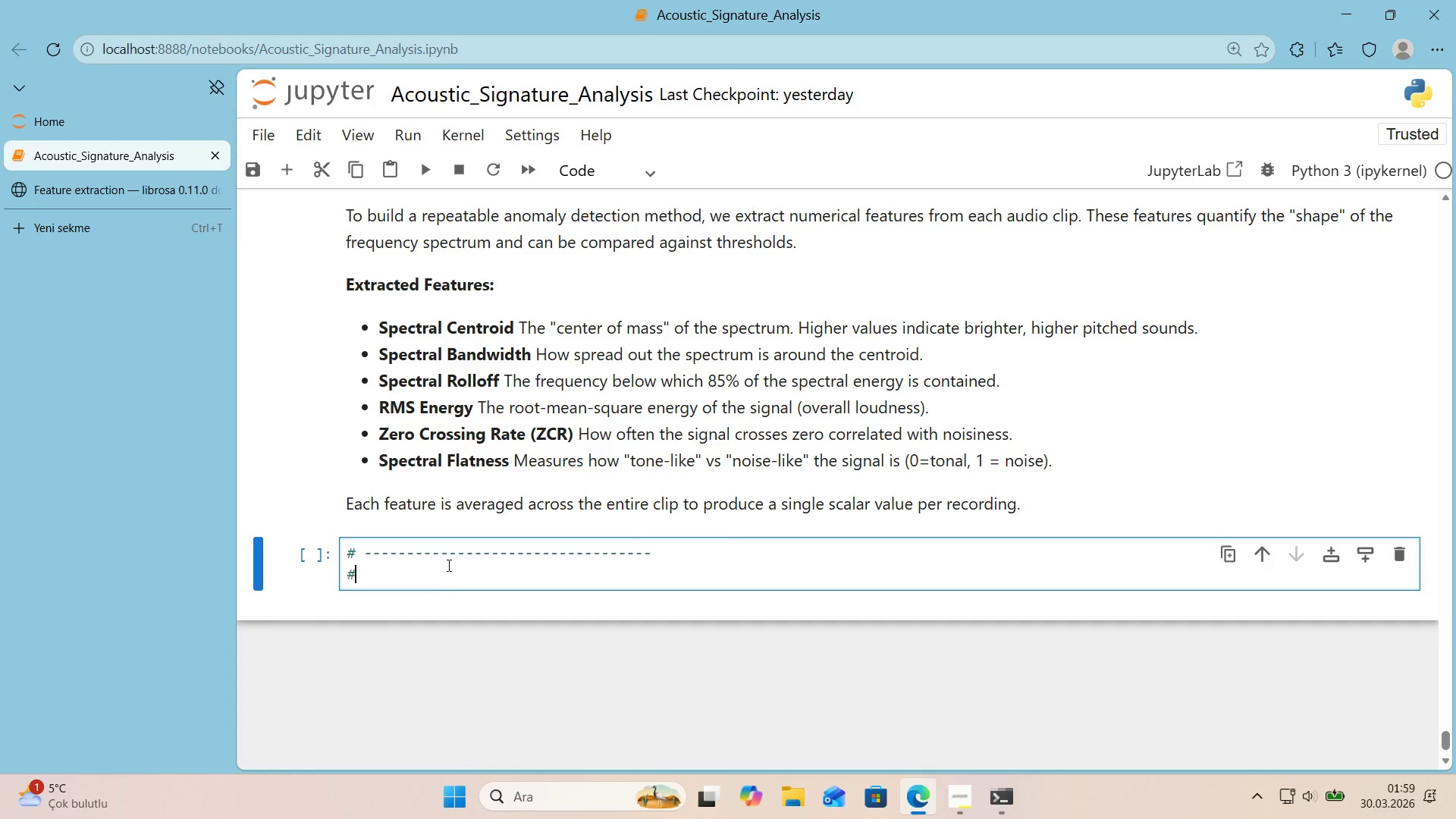 
key(Alt+Control+3)
 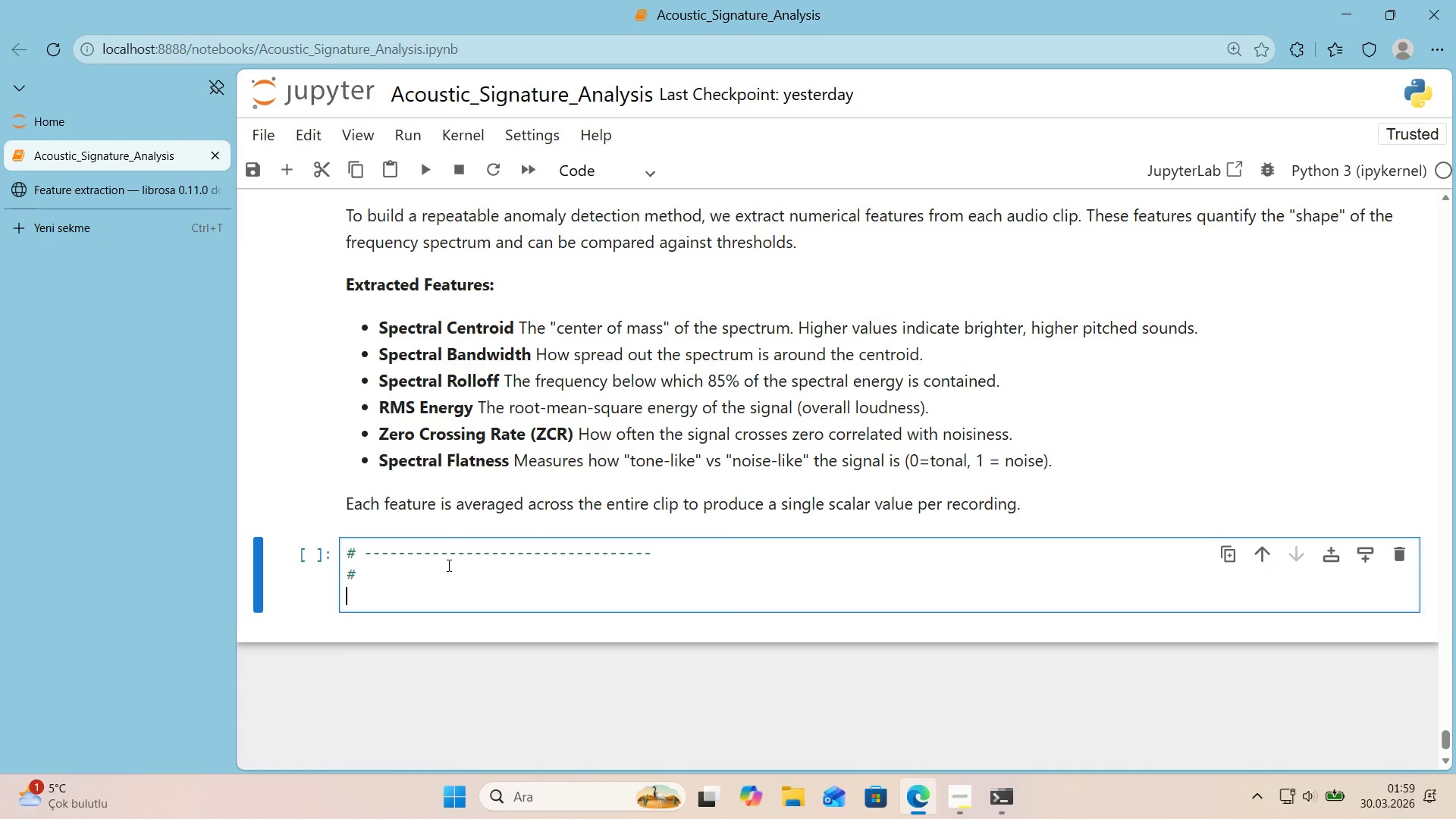 
key(Enter)
 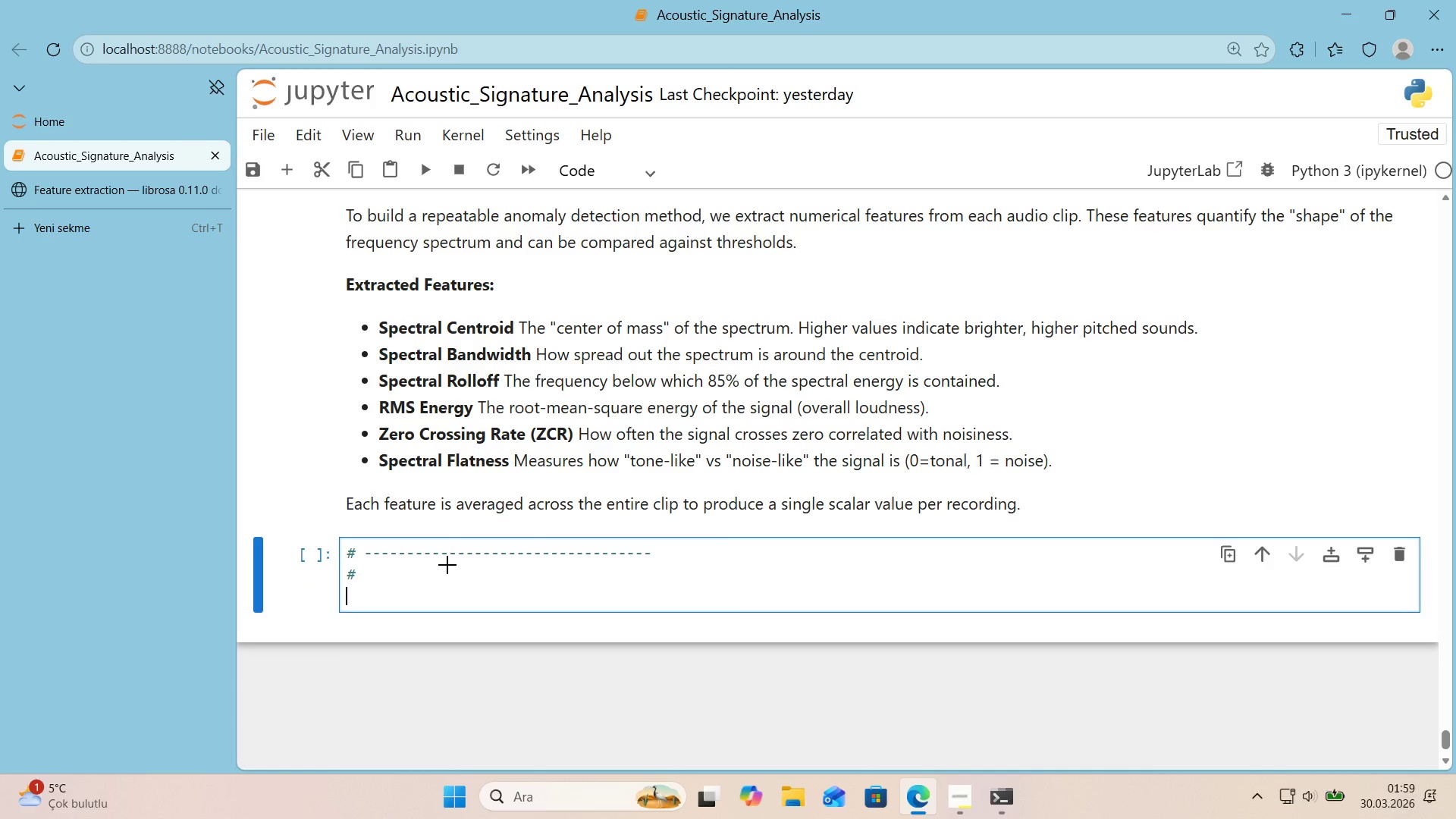 
key(Alt+Control+AltRight)
 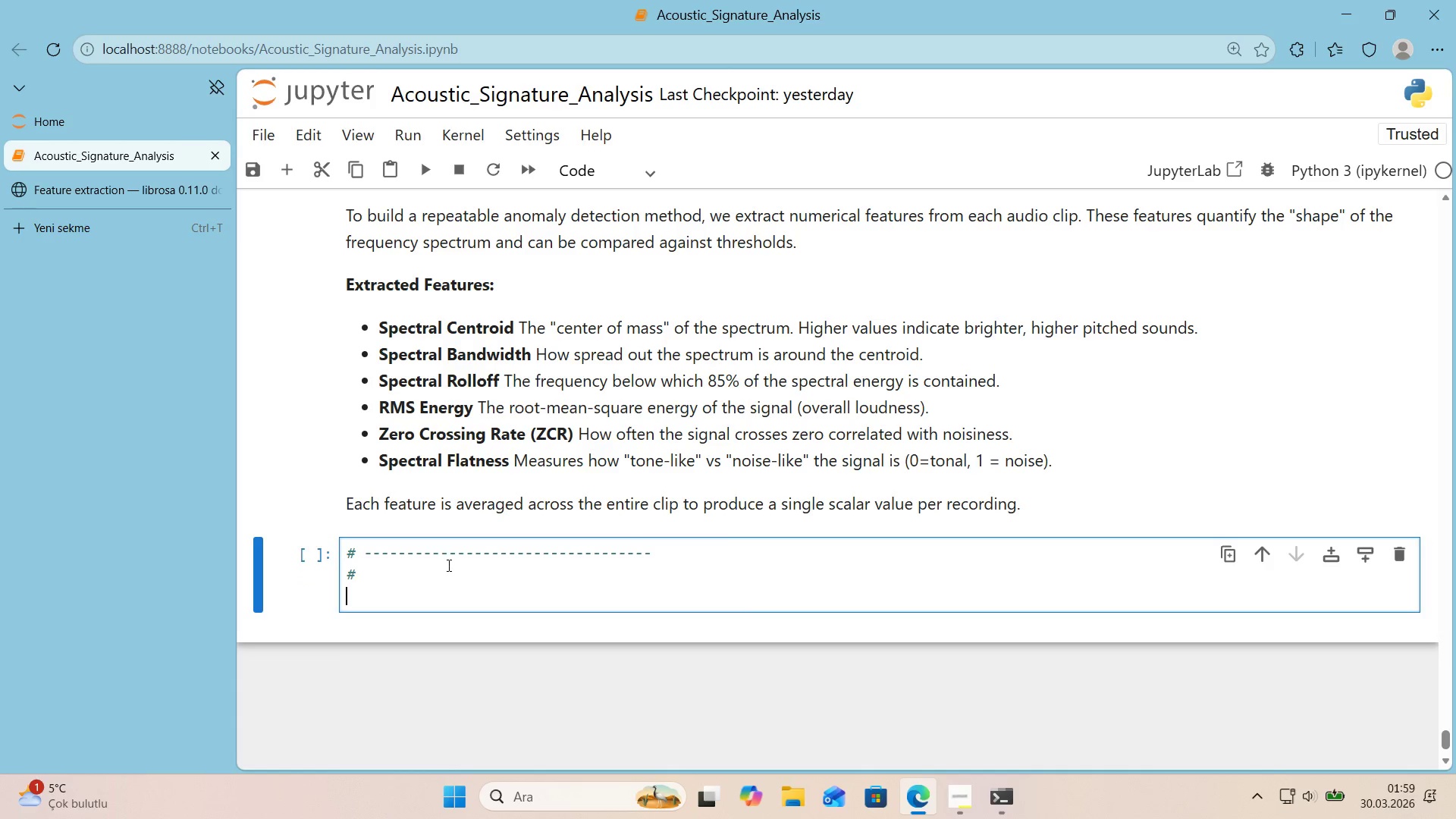 
key(Control+ControlLeft)
 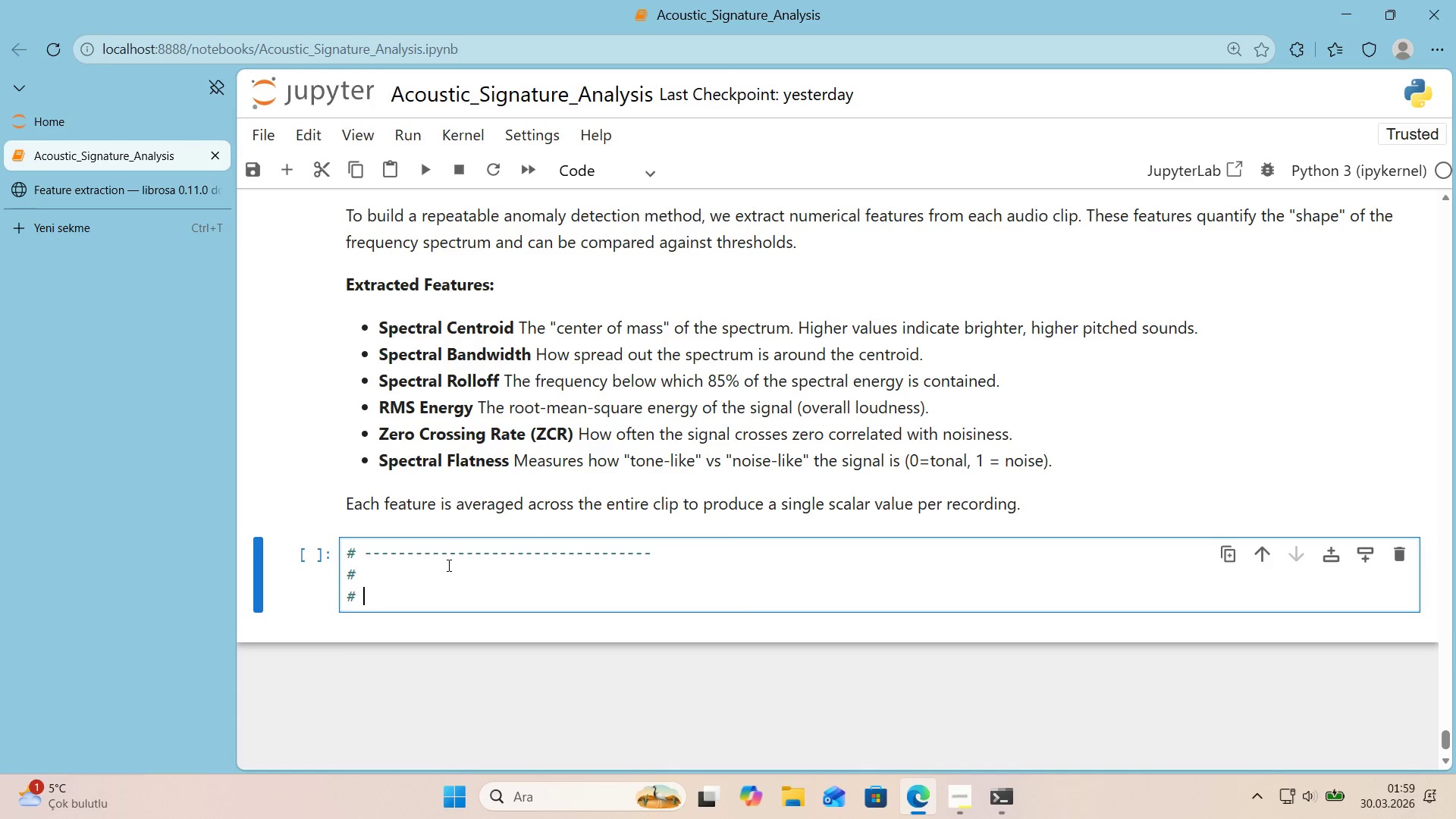 
key(Alt+Control+3)
 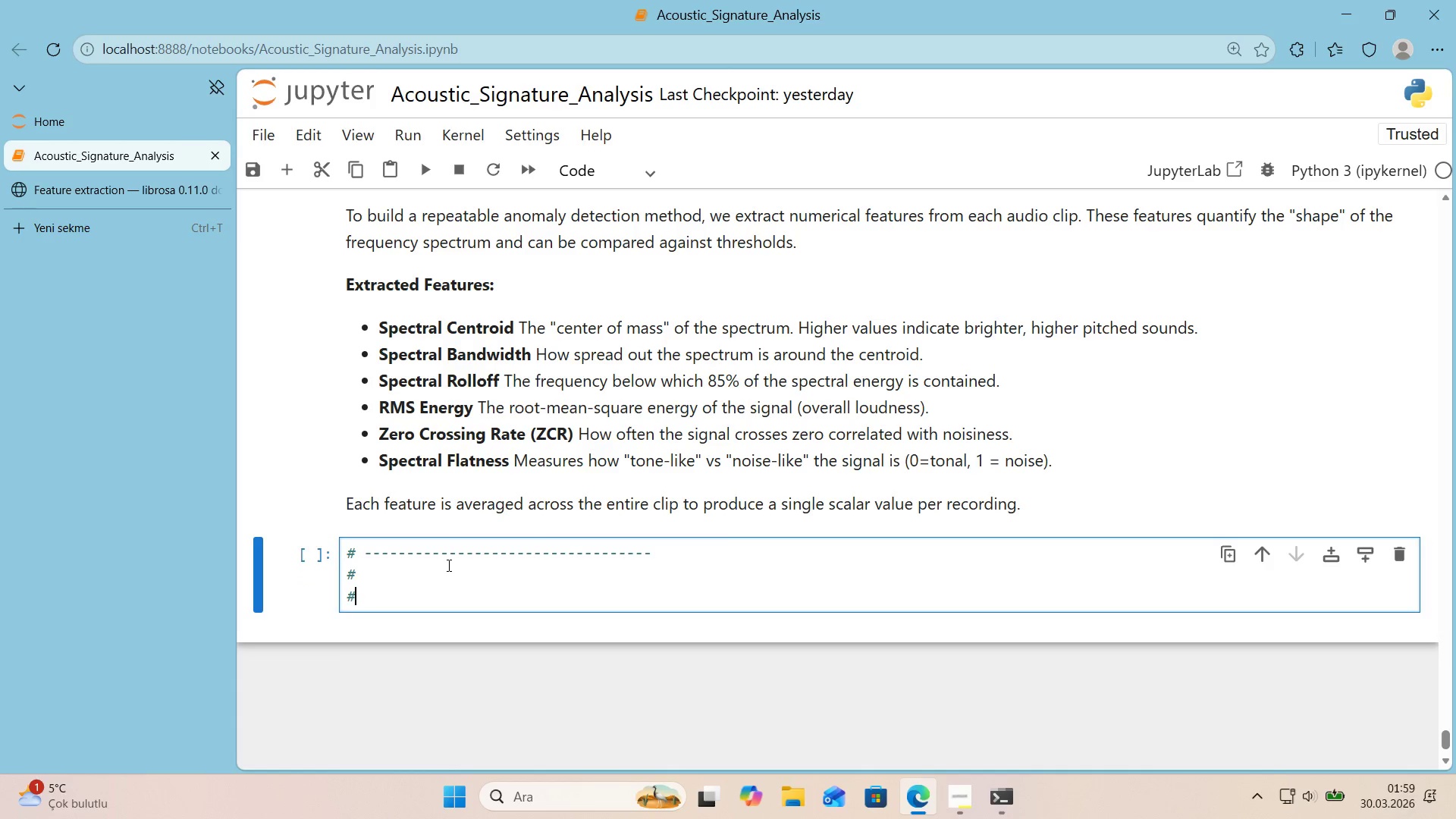 
key(Space)
 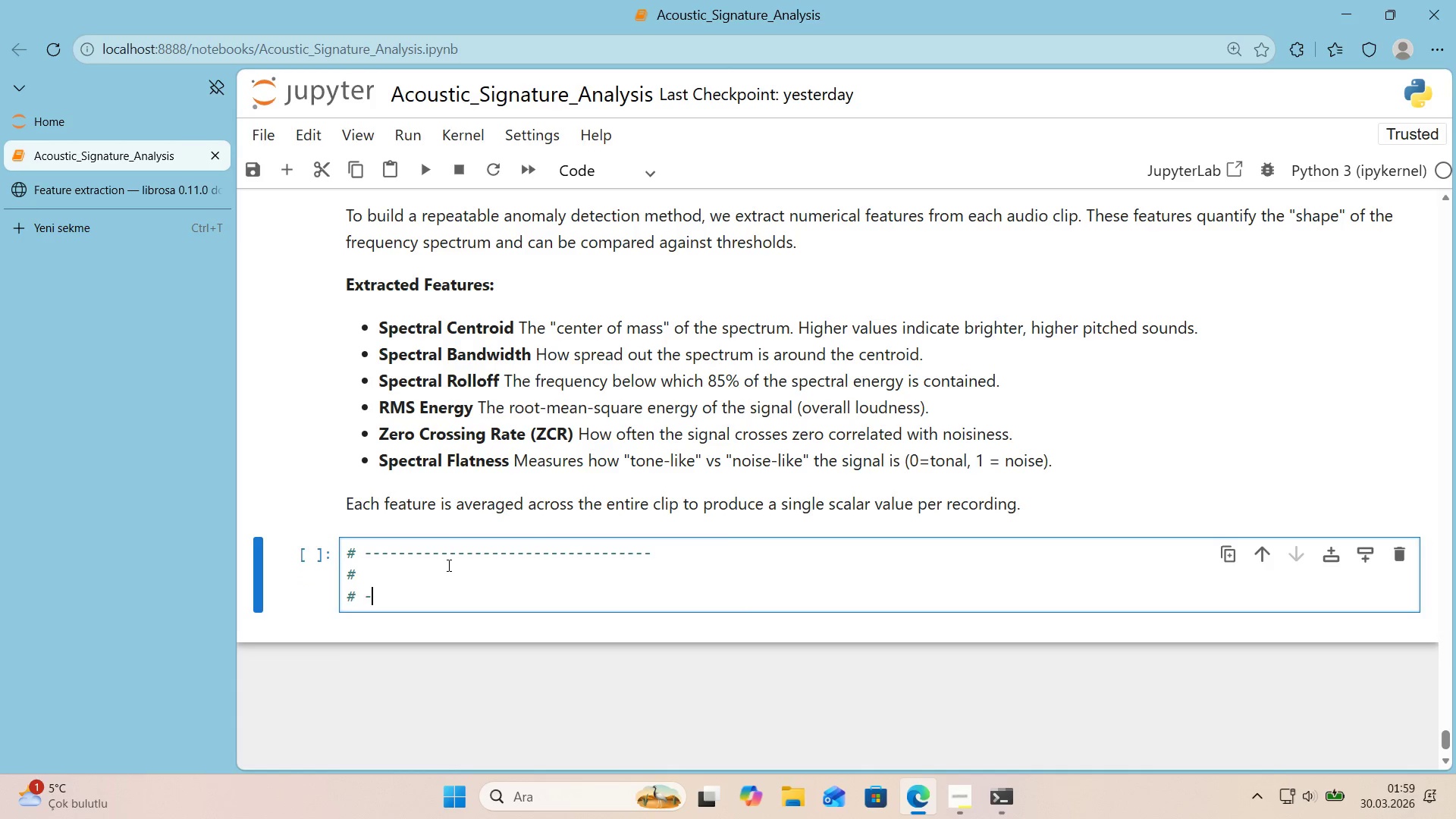 
hold_key(key=NumpadSubtract, duration=1.47)
 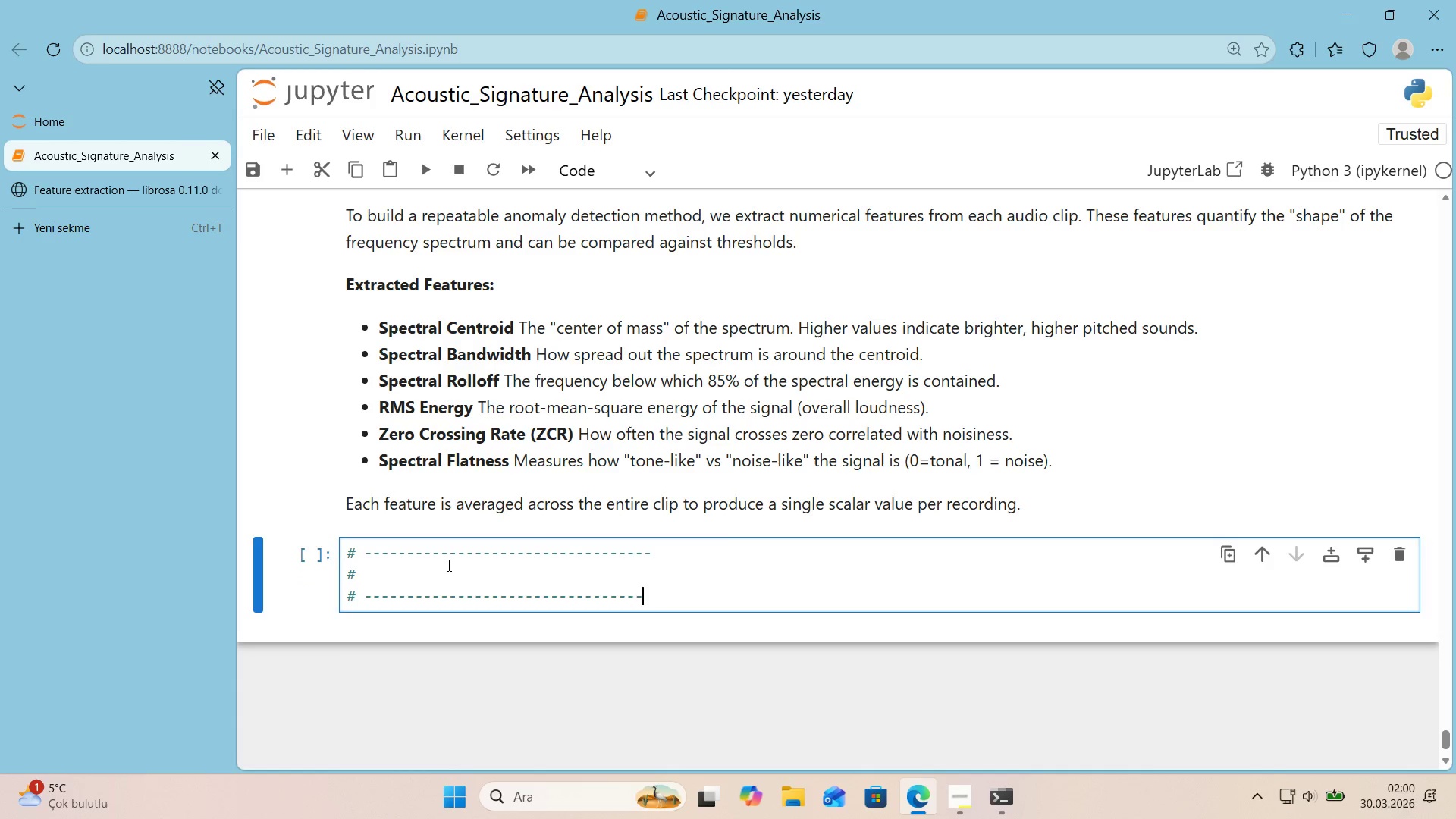 
key(NumpadSubtract)
 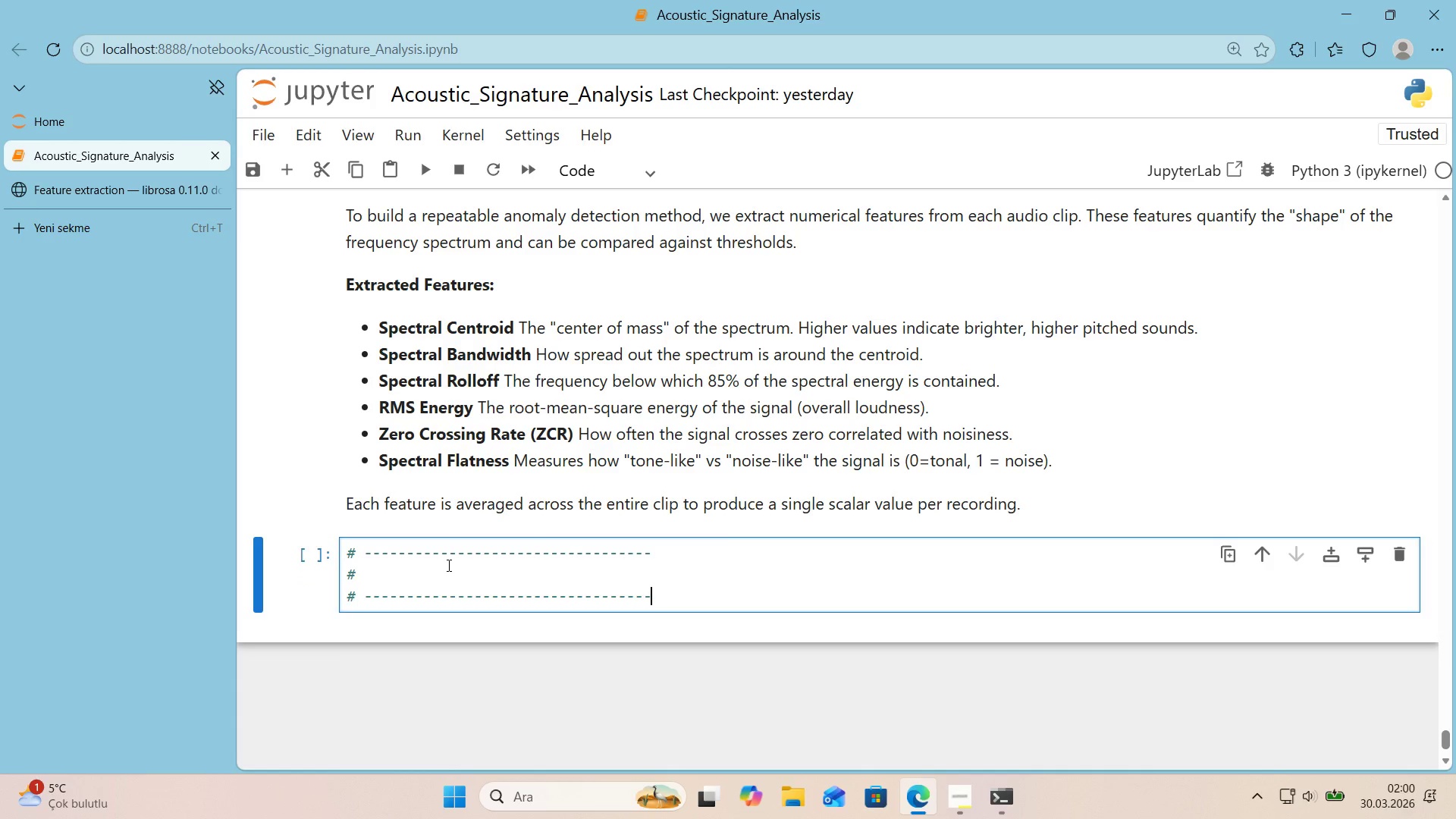 
key(ArrowUp)
 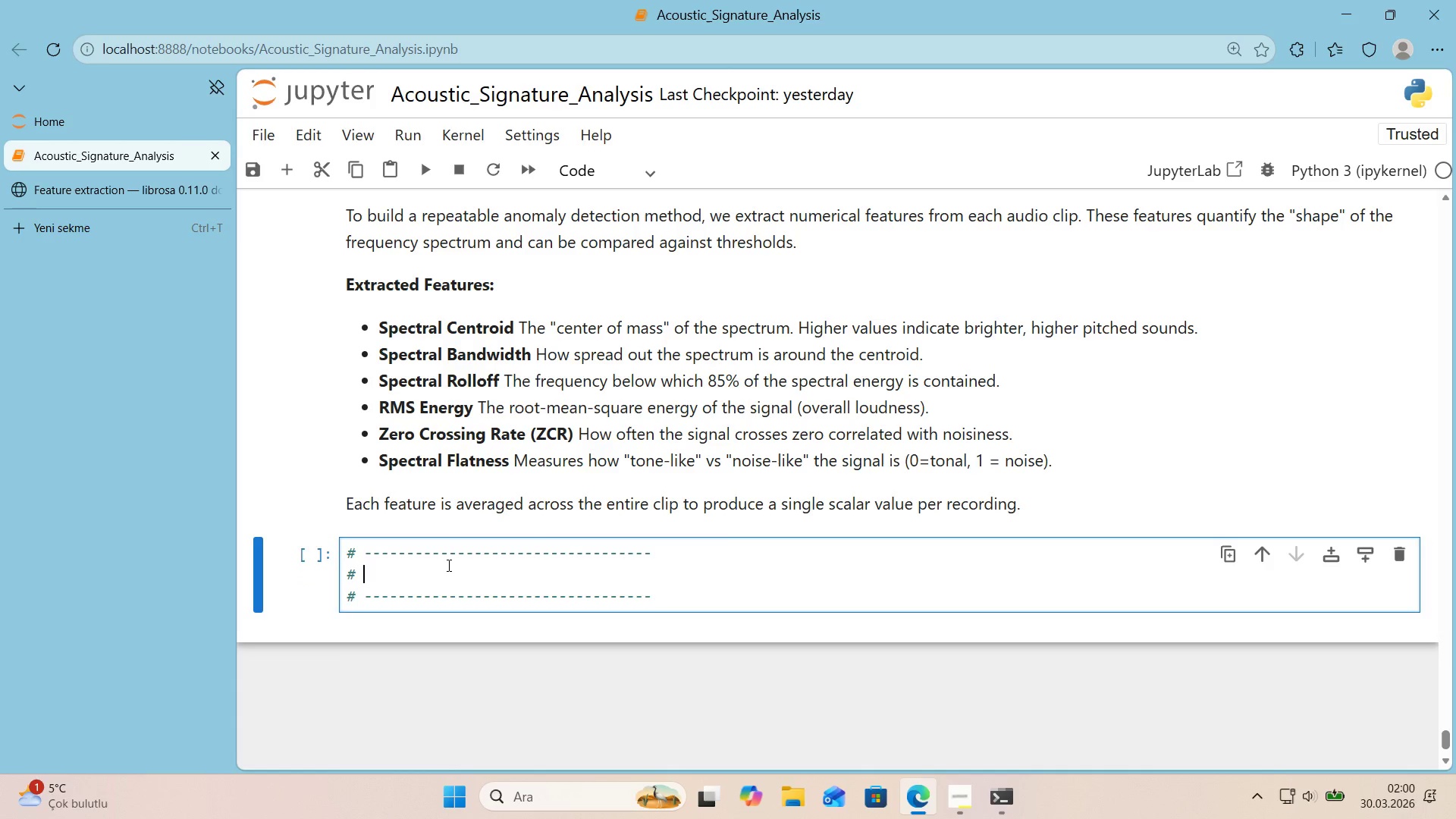 
type( SPECTRAL FEATURE EXTRACTION)
 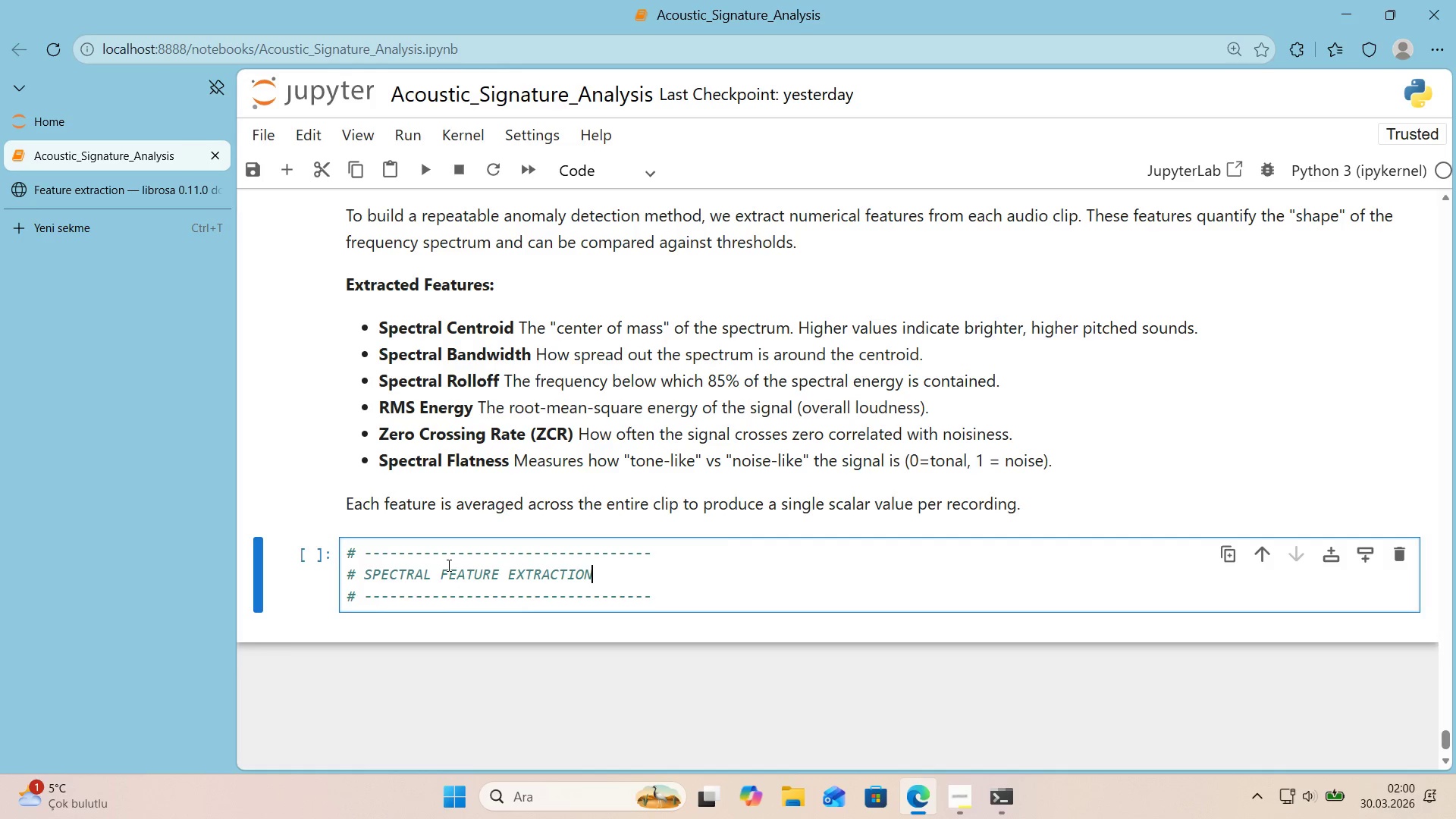 
key(Enter)
 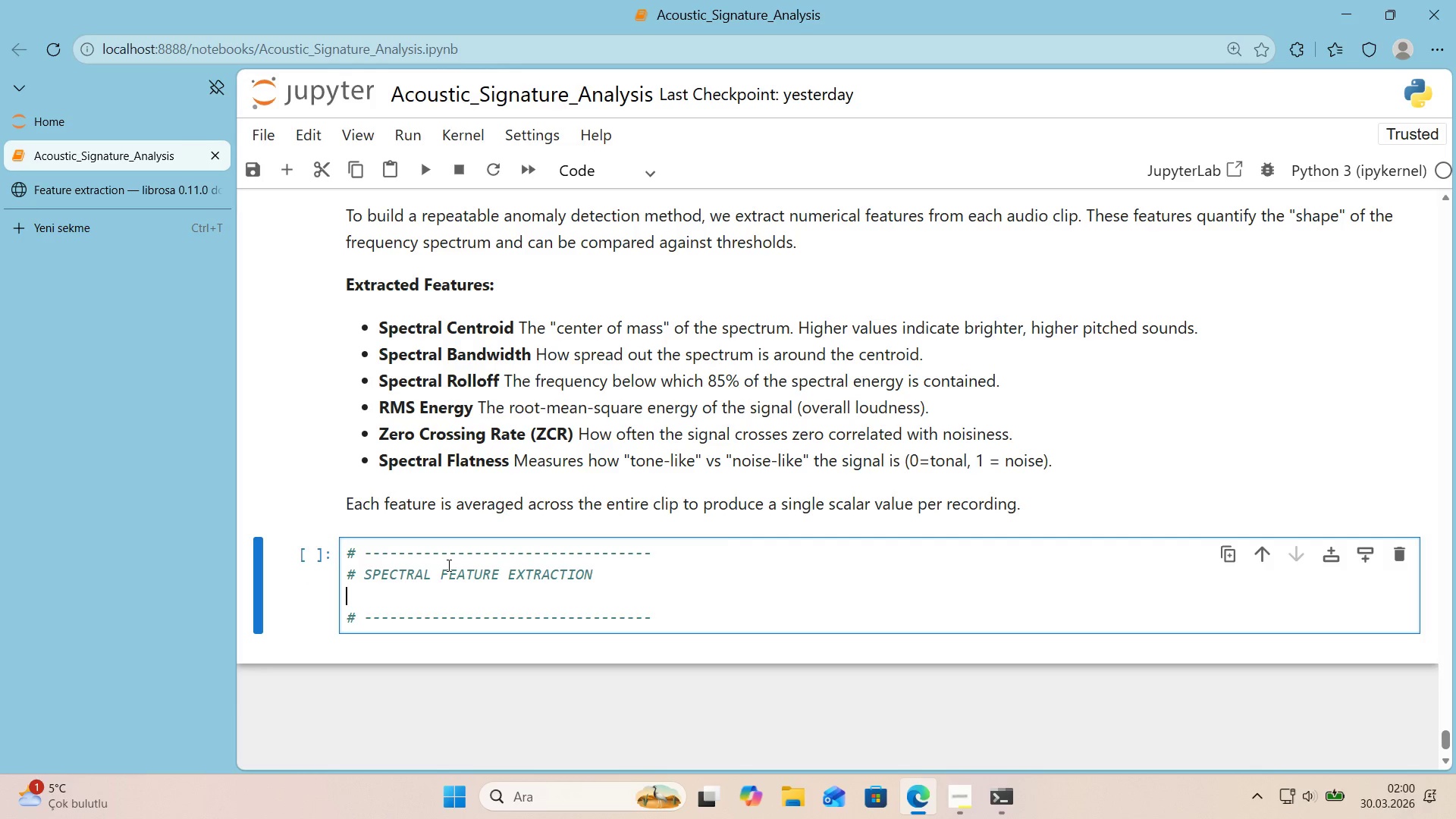 
key(Alt+Control+AltRight)
 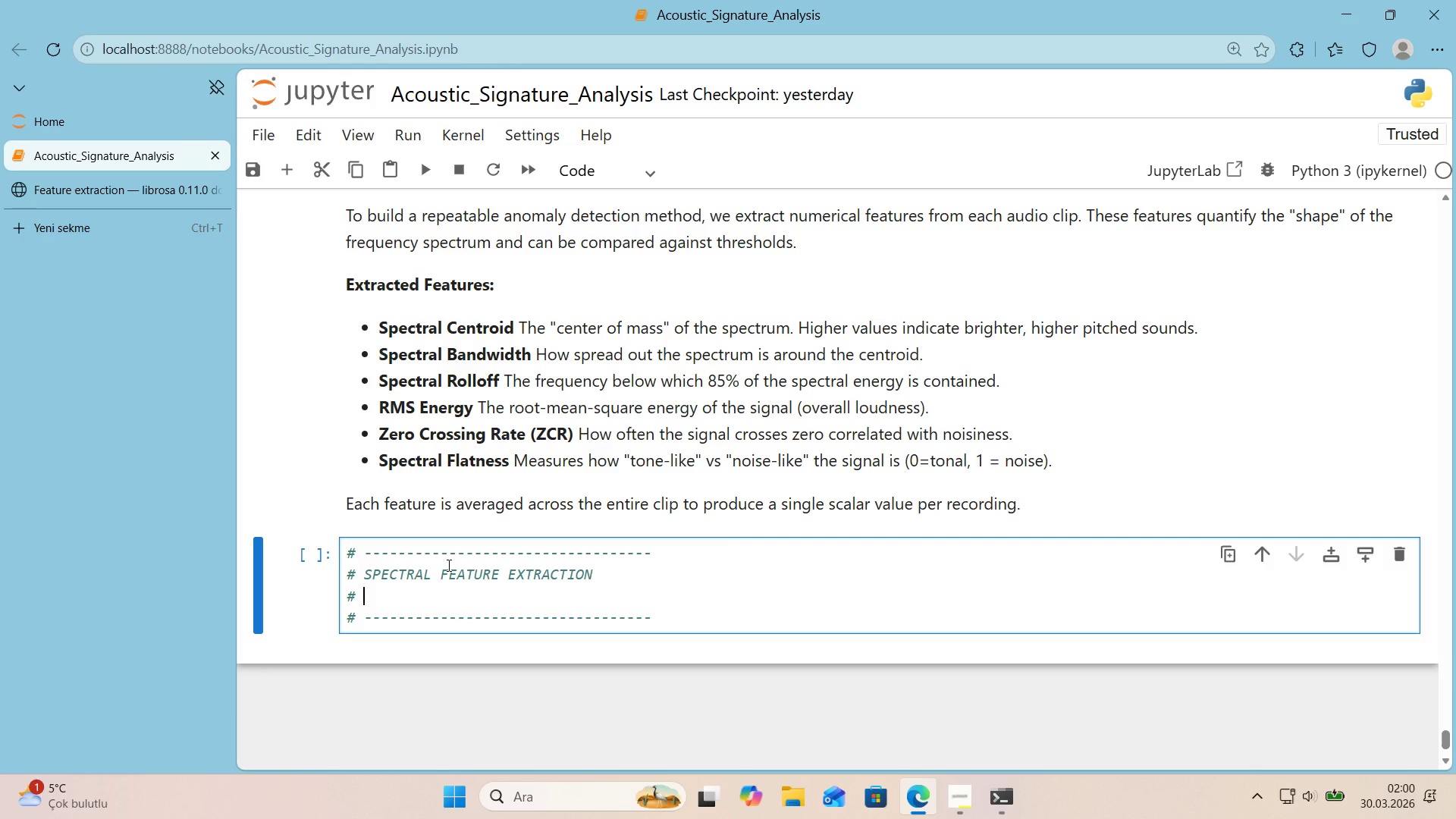 
key(Control+ControlLeft)
 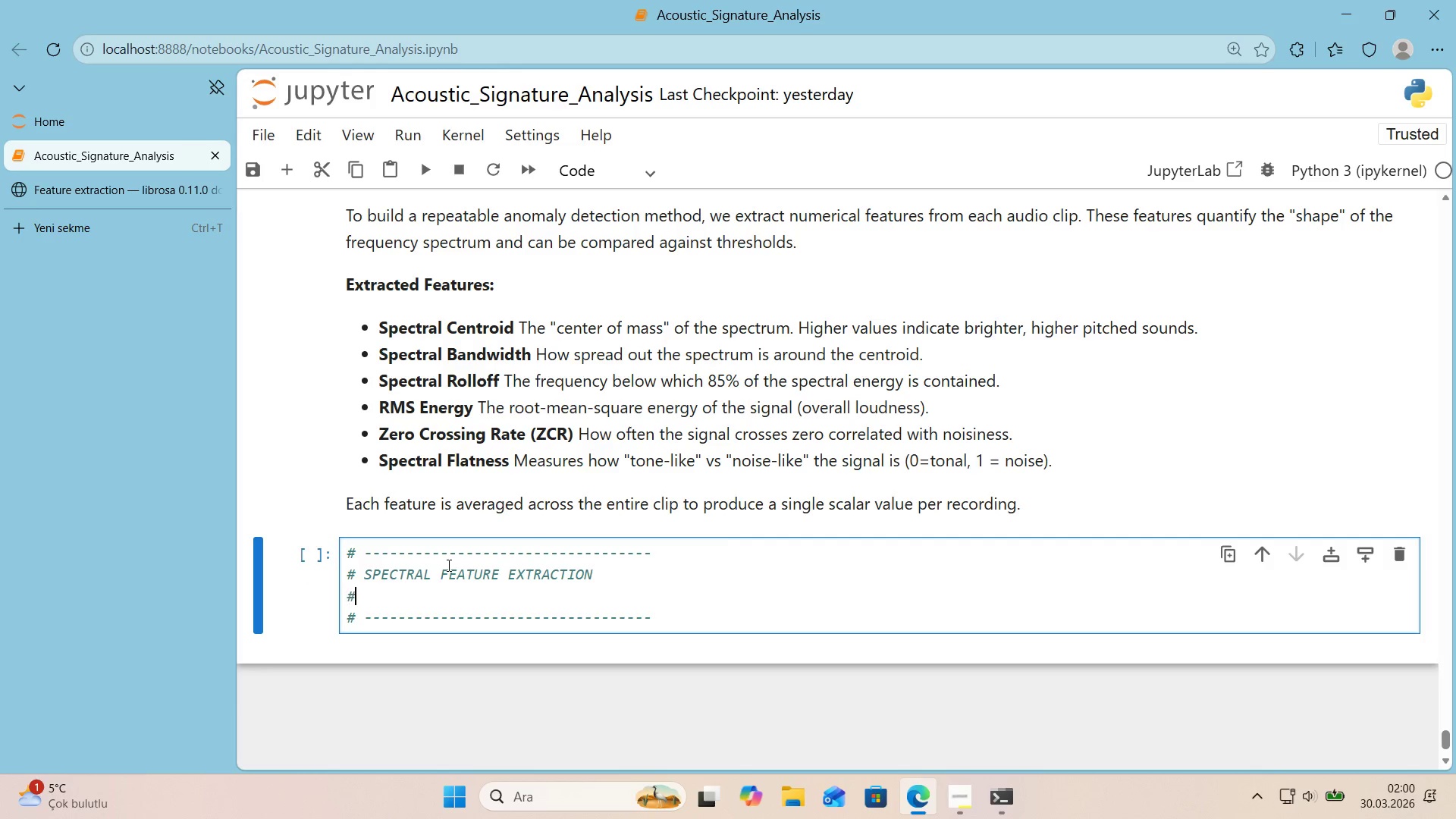 
key(Alt+Control+3)
 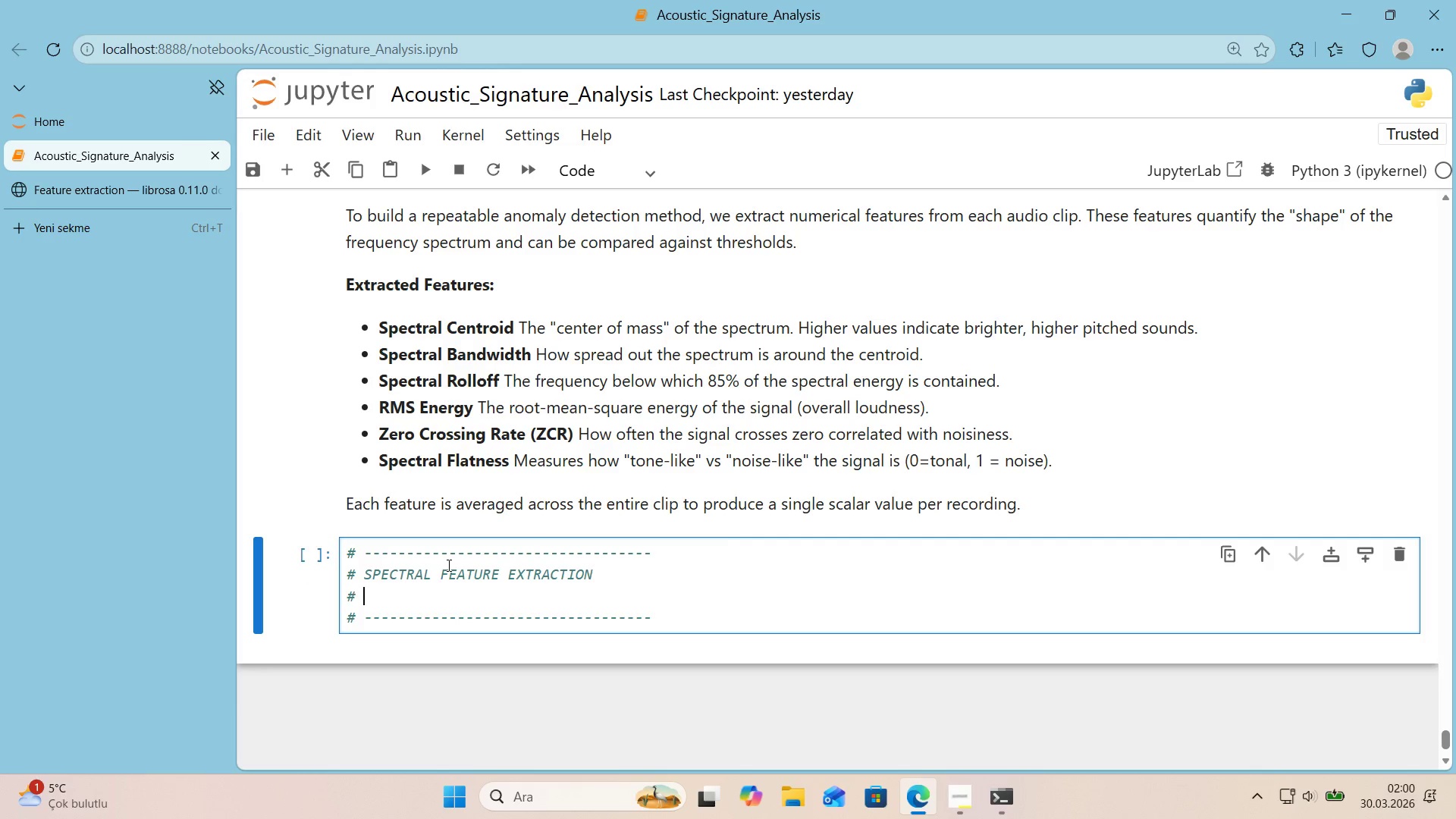 
key(Space)
 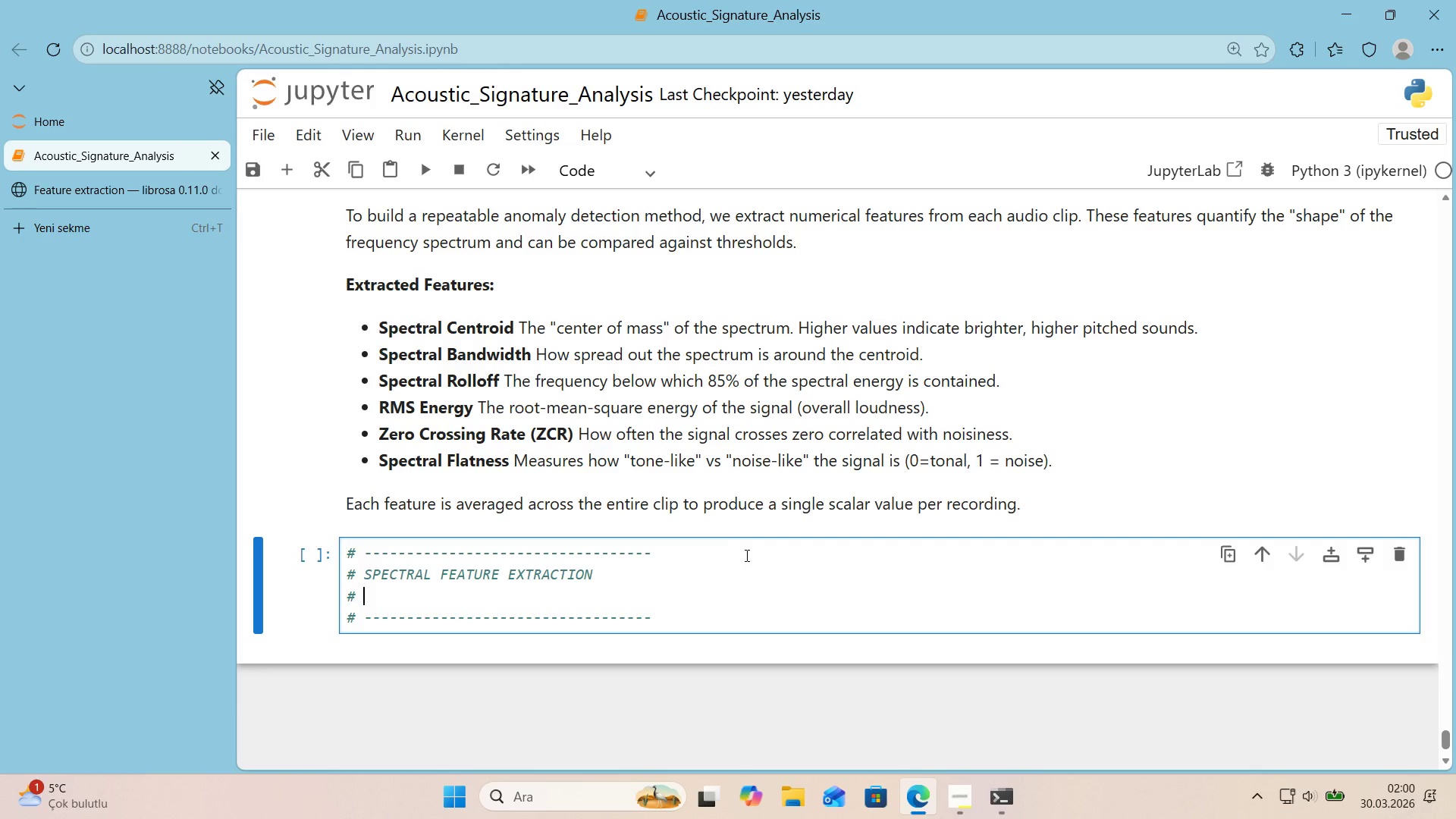 
type(eXTR)
key(Backspace)
key(Backspace)
key(Backspace)
key(Backspace)
type(Extract 6 key features from each u)
key(Backspace)
type(a)
key(Backspace)
type(aud'o cl'p)
 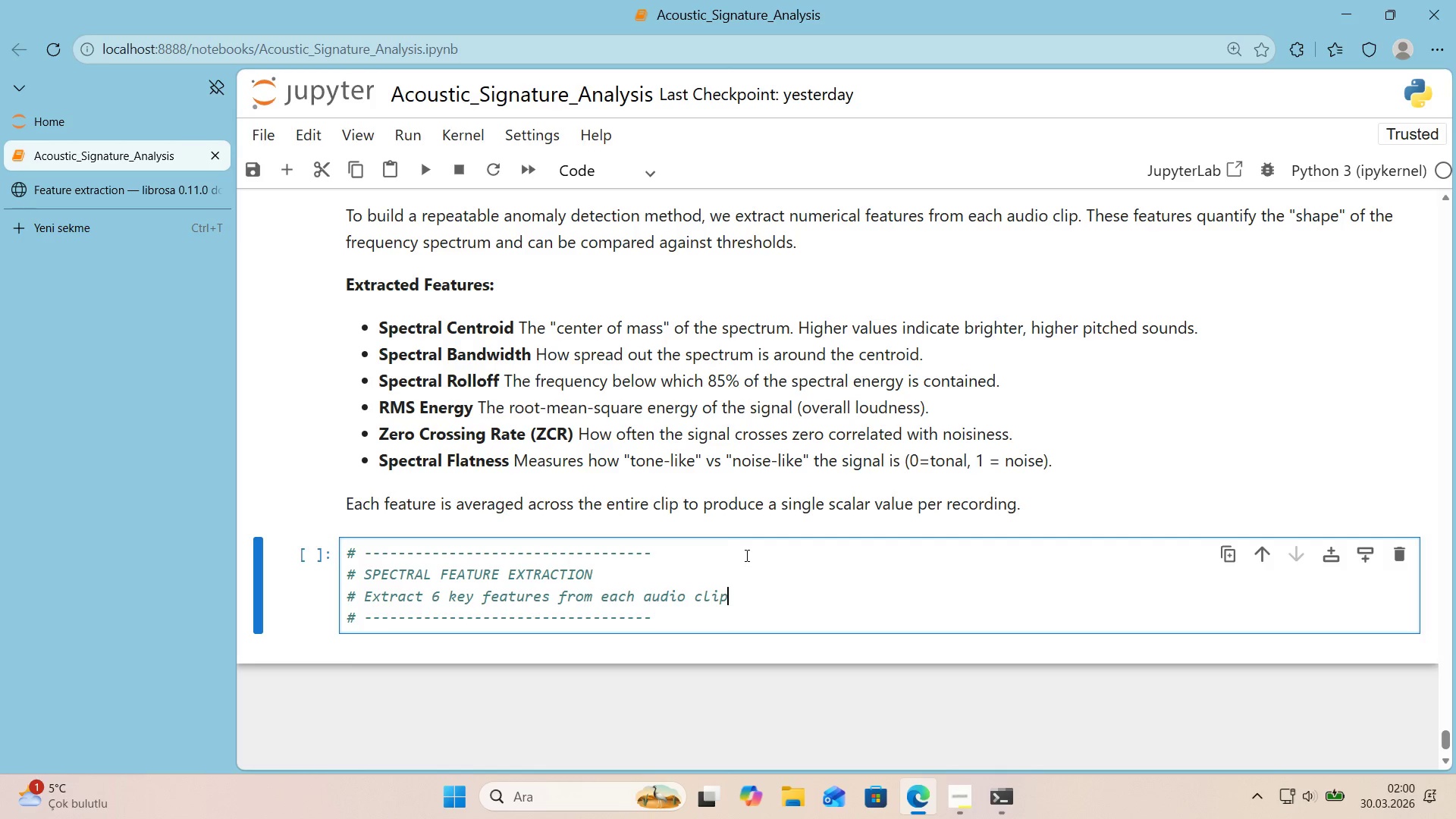 
key(ArrowUp)
 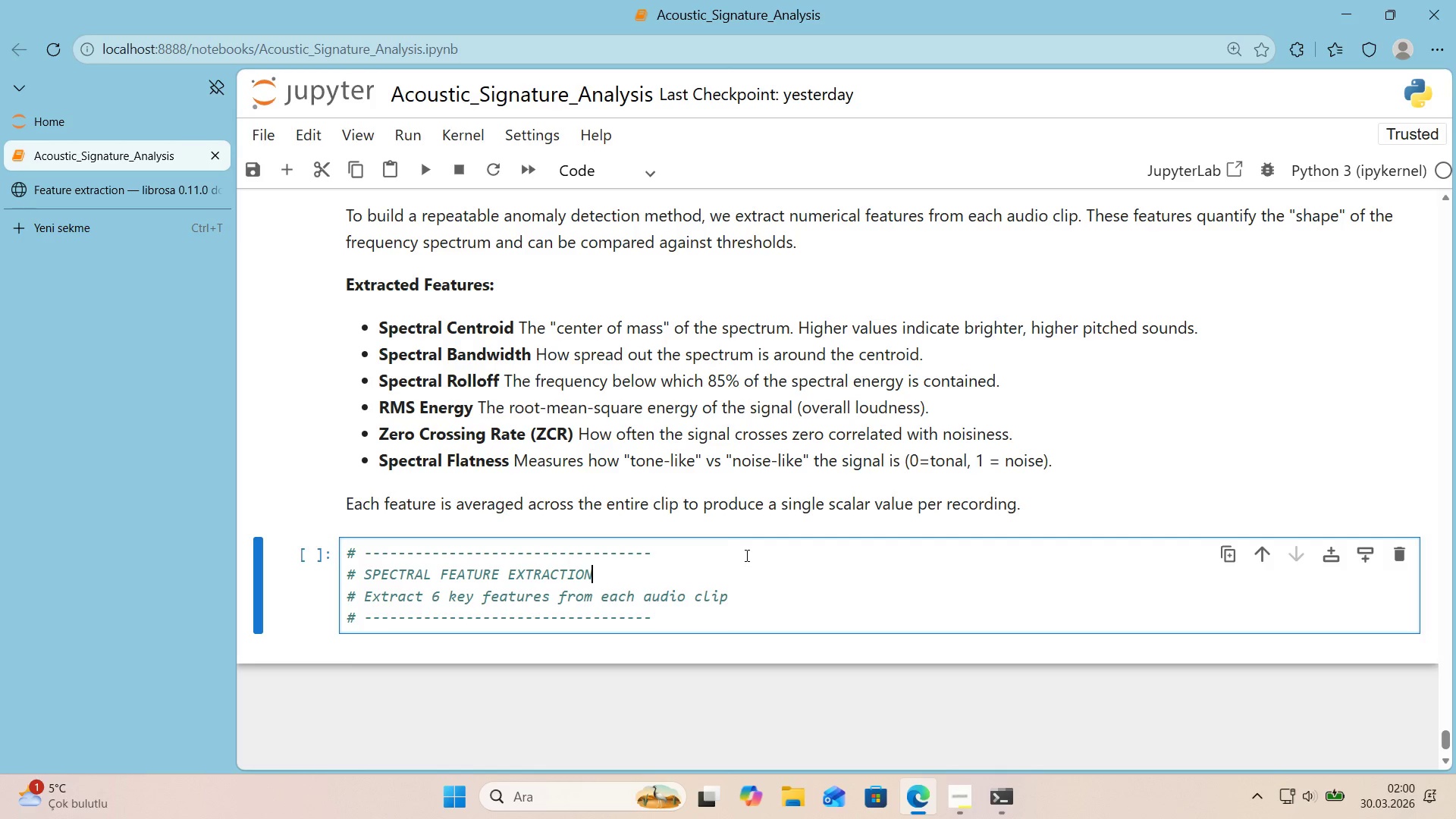 
key(ArrowUp)
 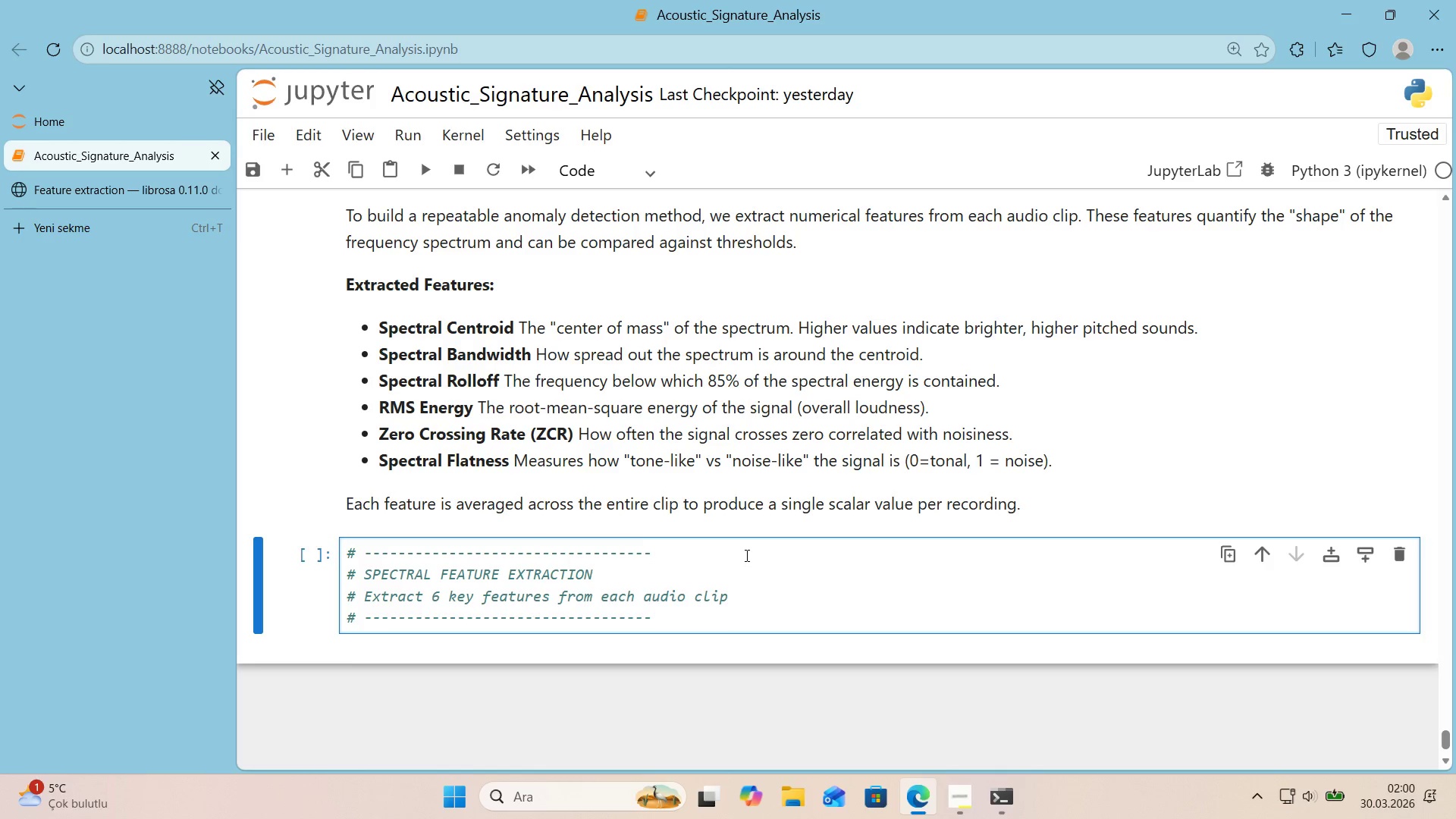 
hold_key(key=NumpadSubtract, duration=0.67)
 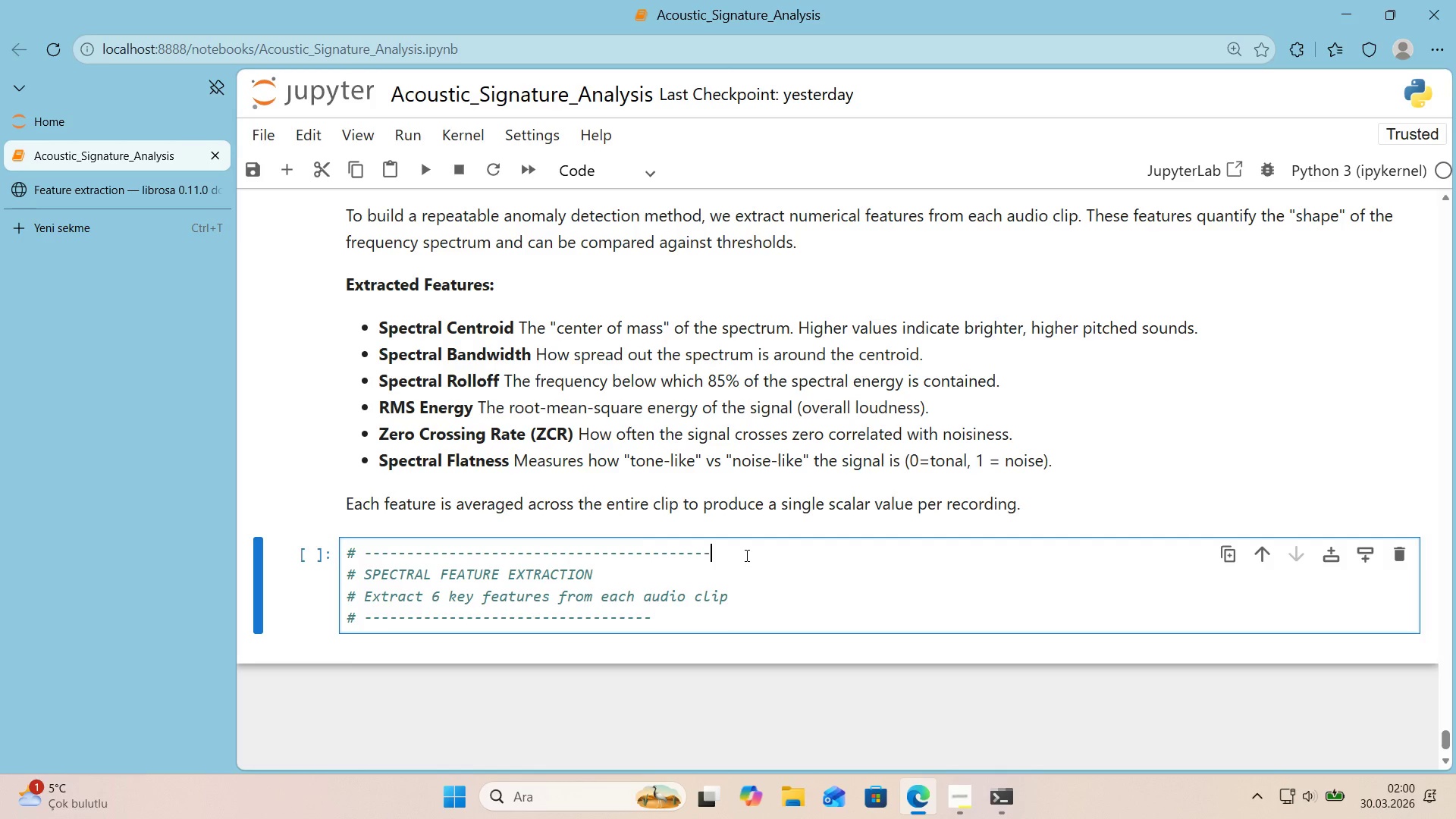 
key(NumpadSubtract)
 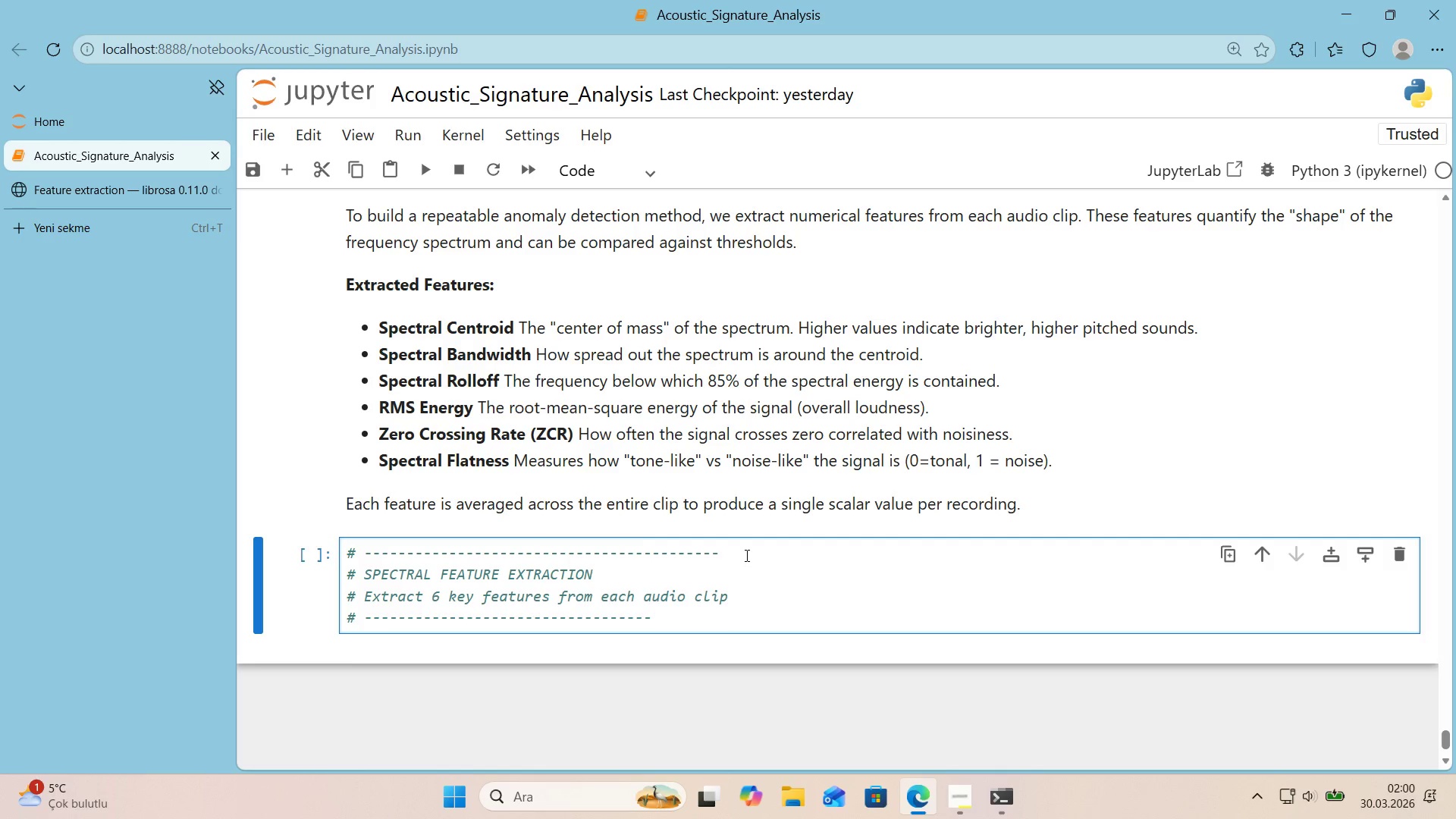 
key(NumpadSubtract)
 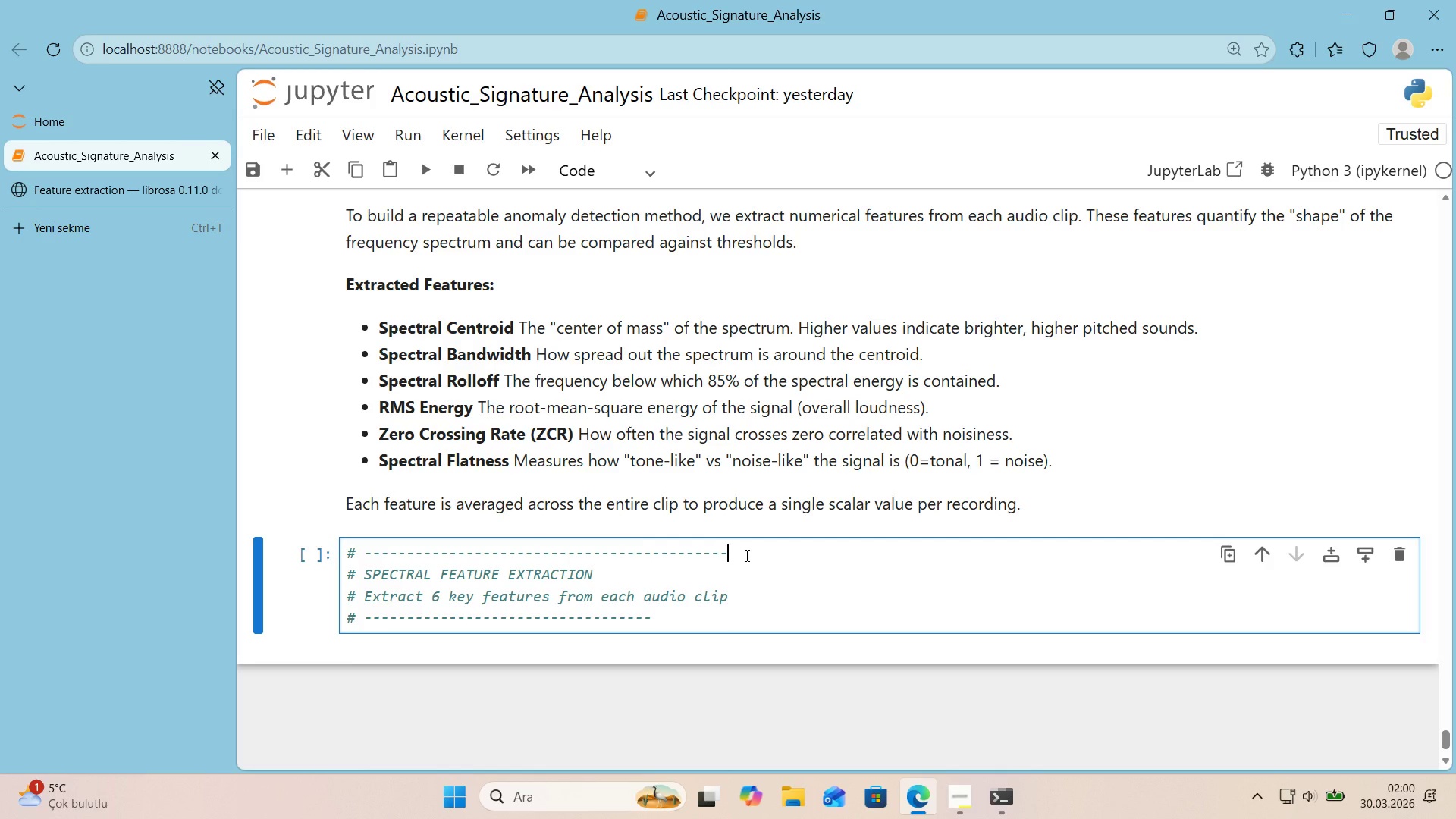 
key(ArrowDown)
 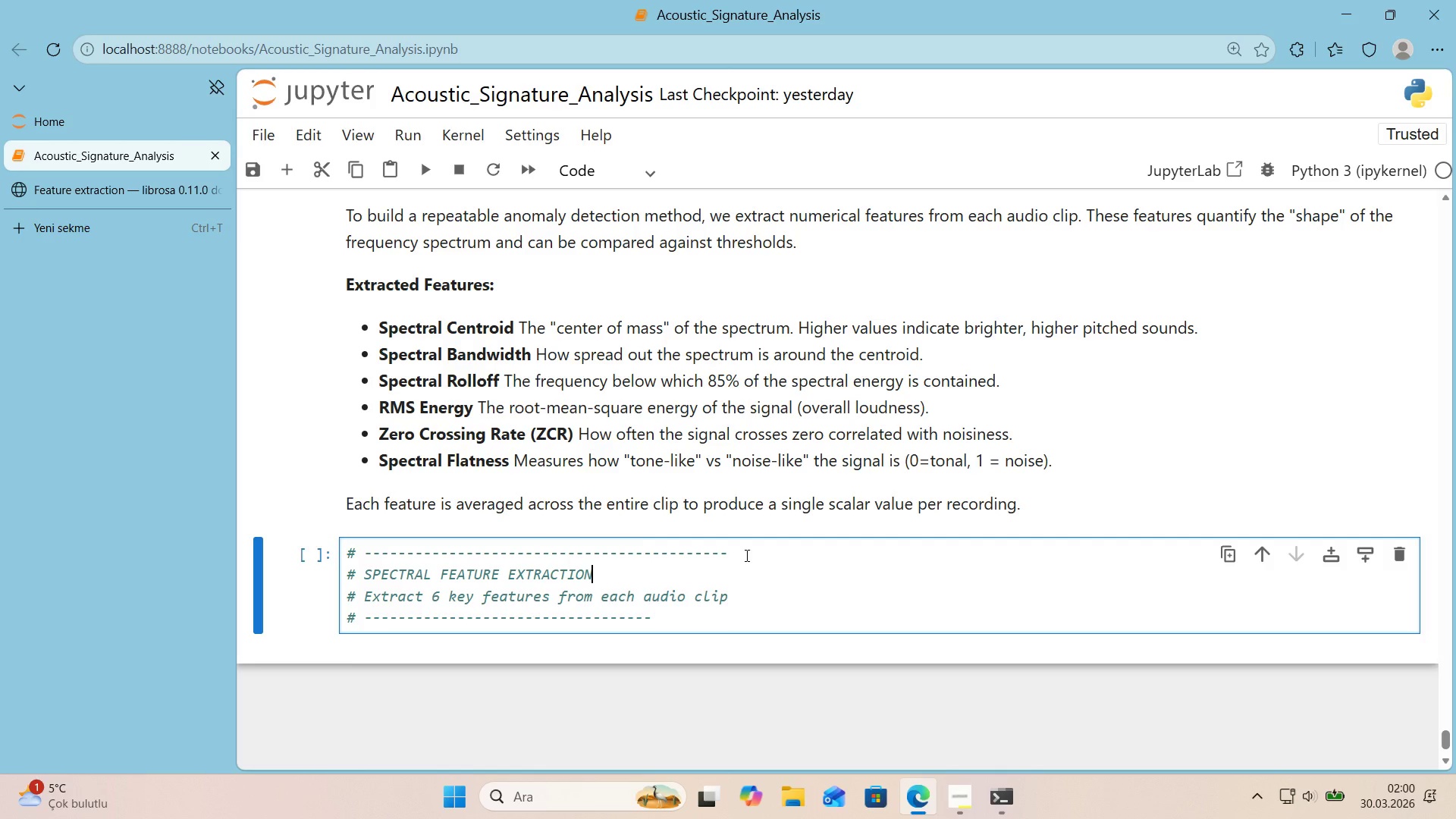 
key(ArrowDown)
 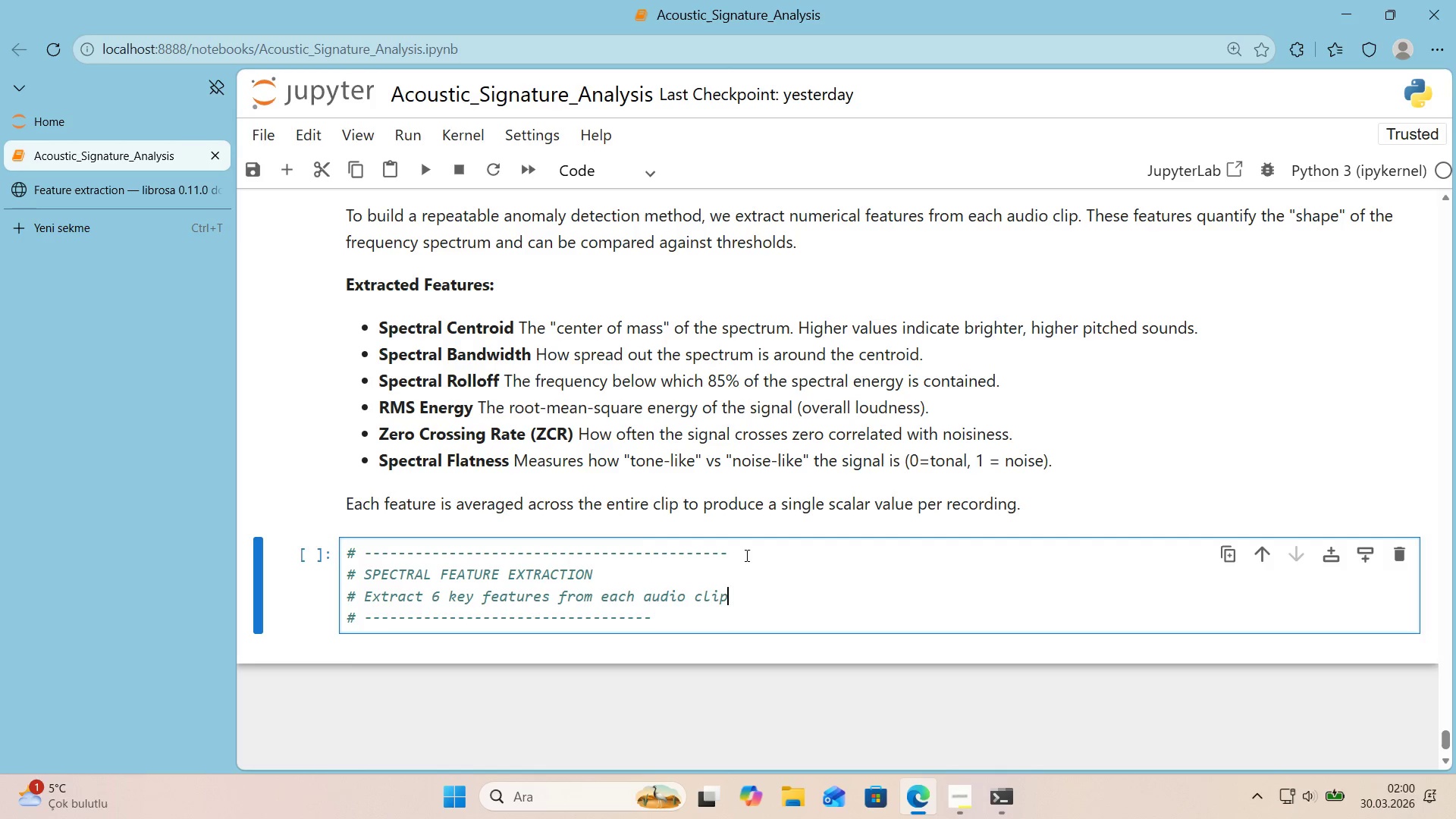 
key(ArrowDown)
 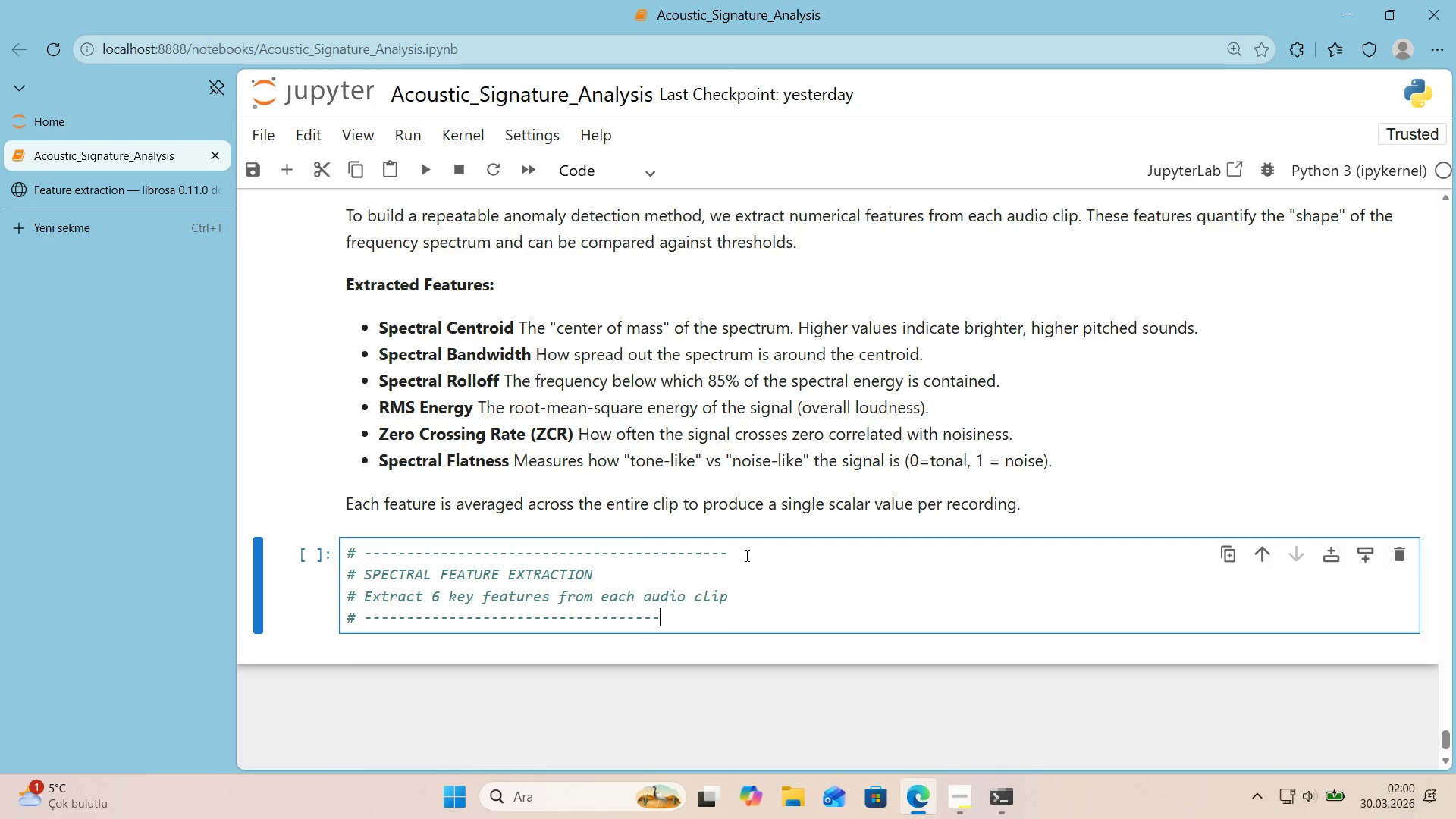 
hold_key(key=NumpadSubtract, duration=0.64)
 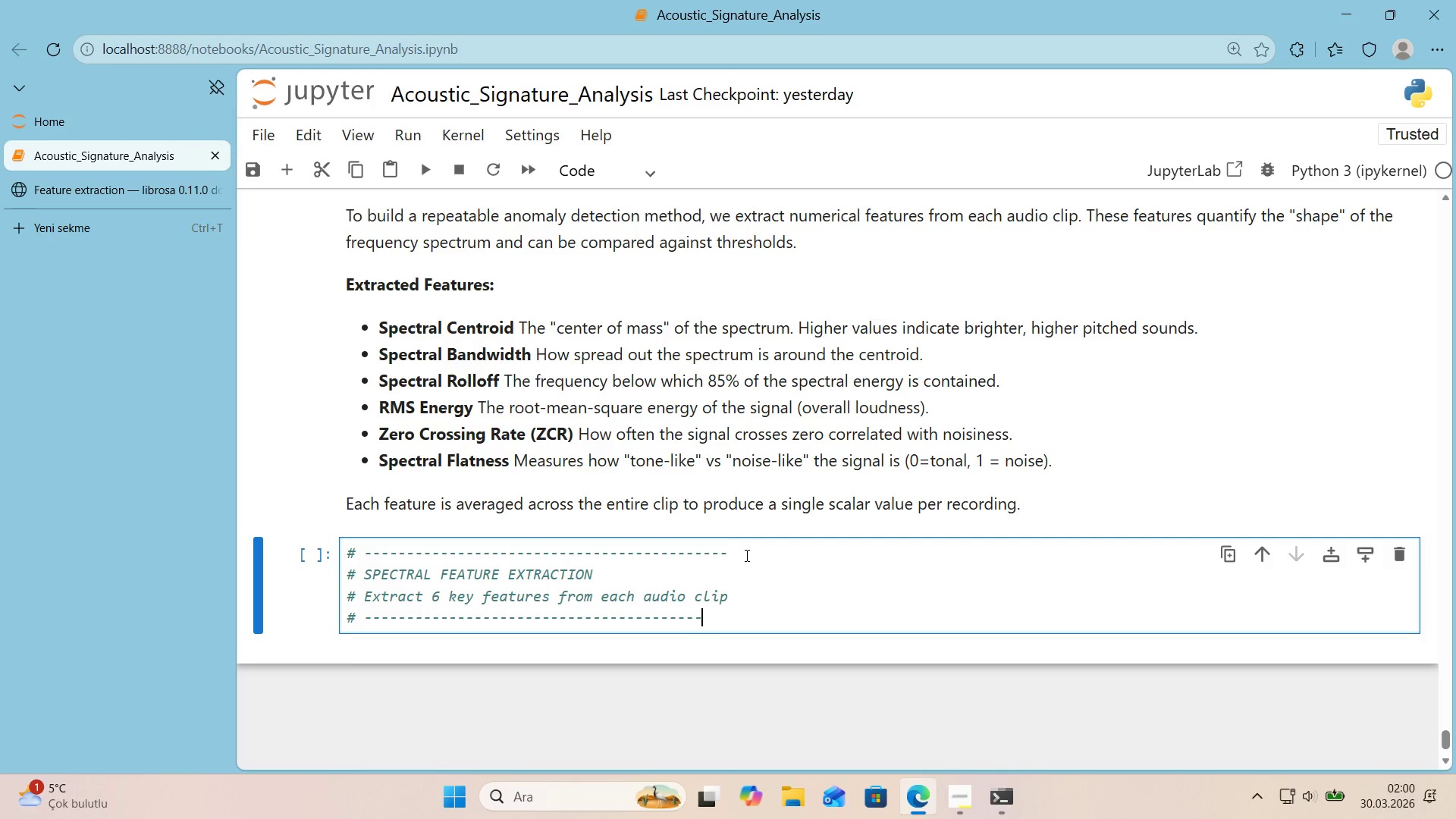 
key(NumpadSubtract)
 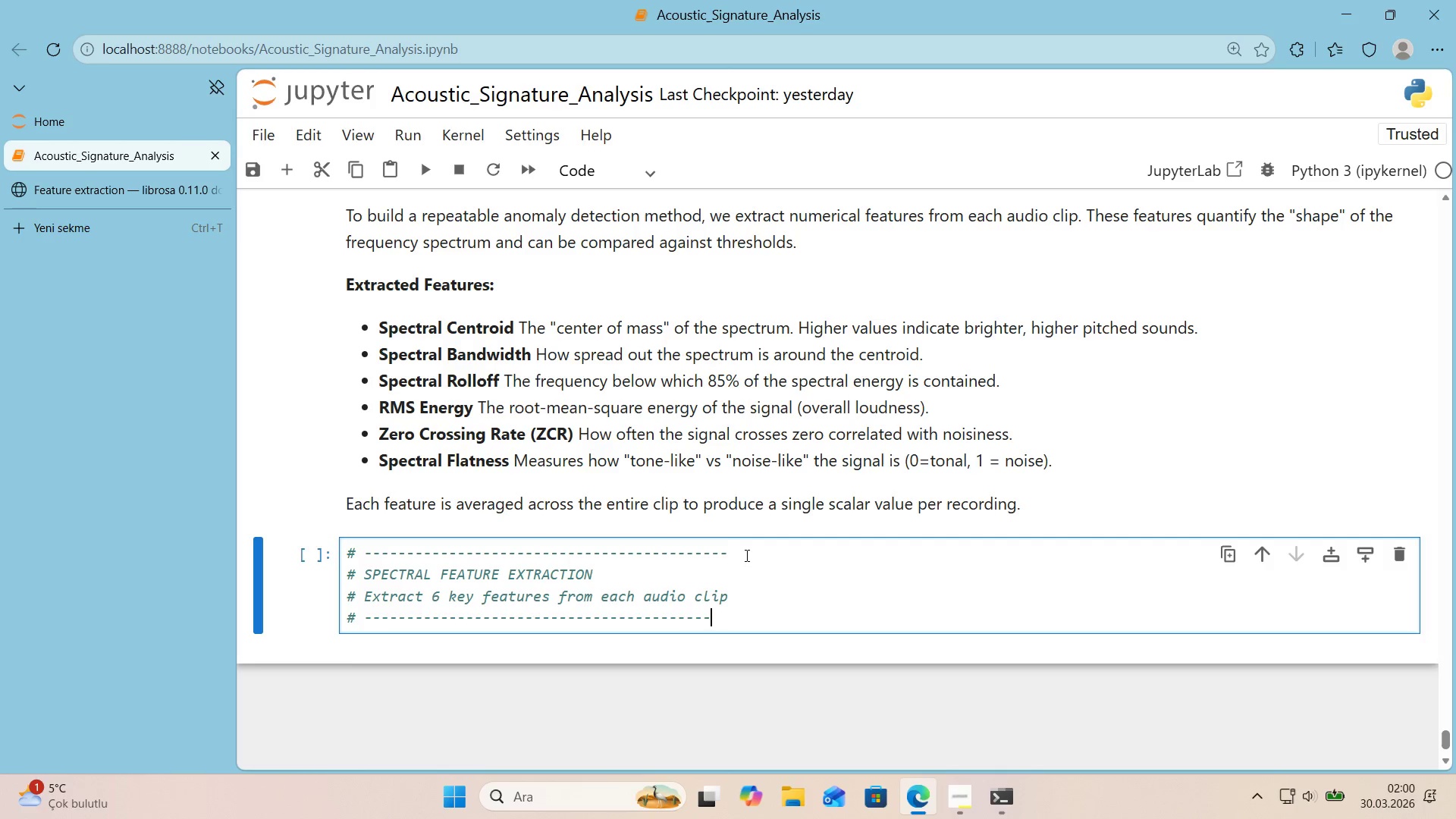 
key(NumpadSubtract)
 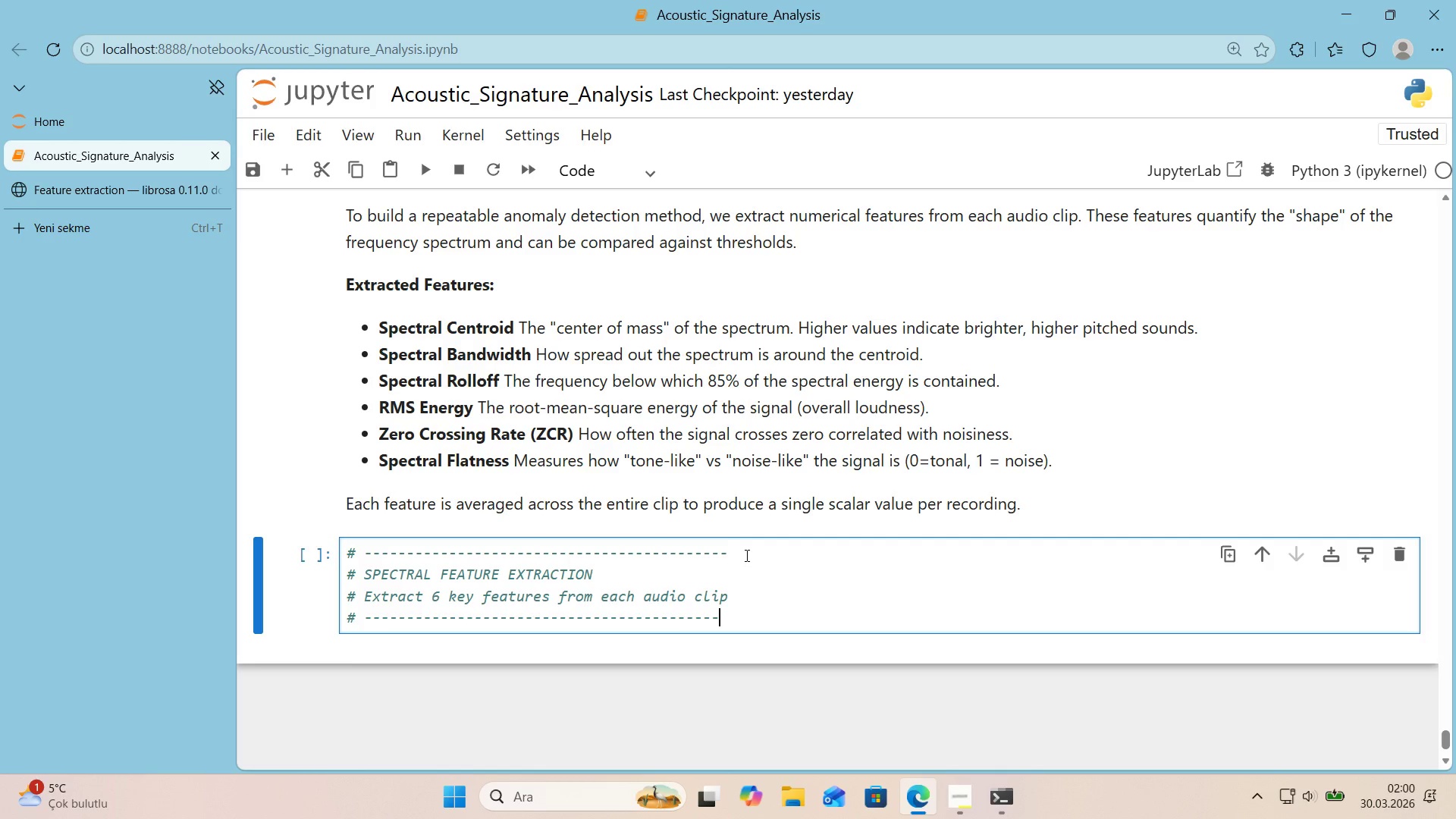 
key(NumpadSubtract)
 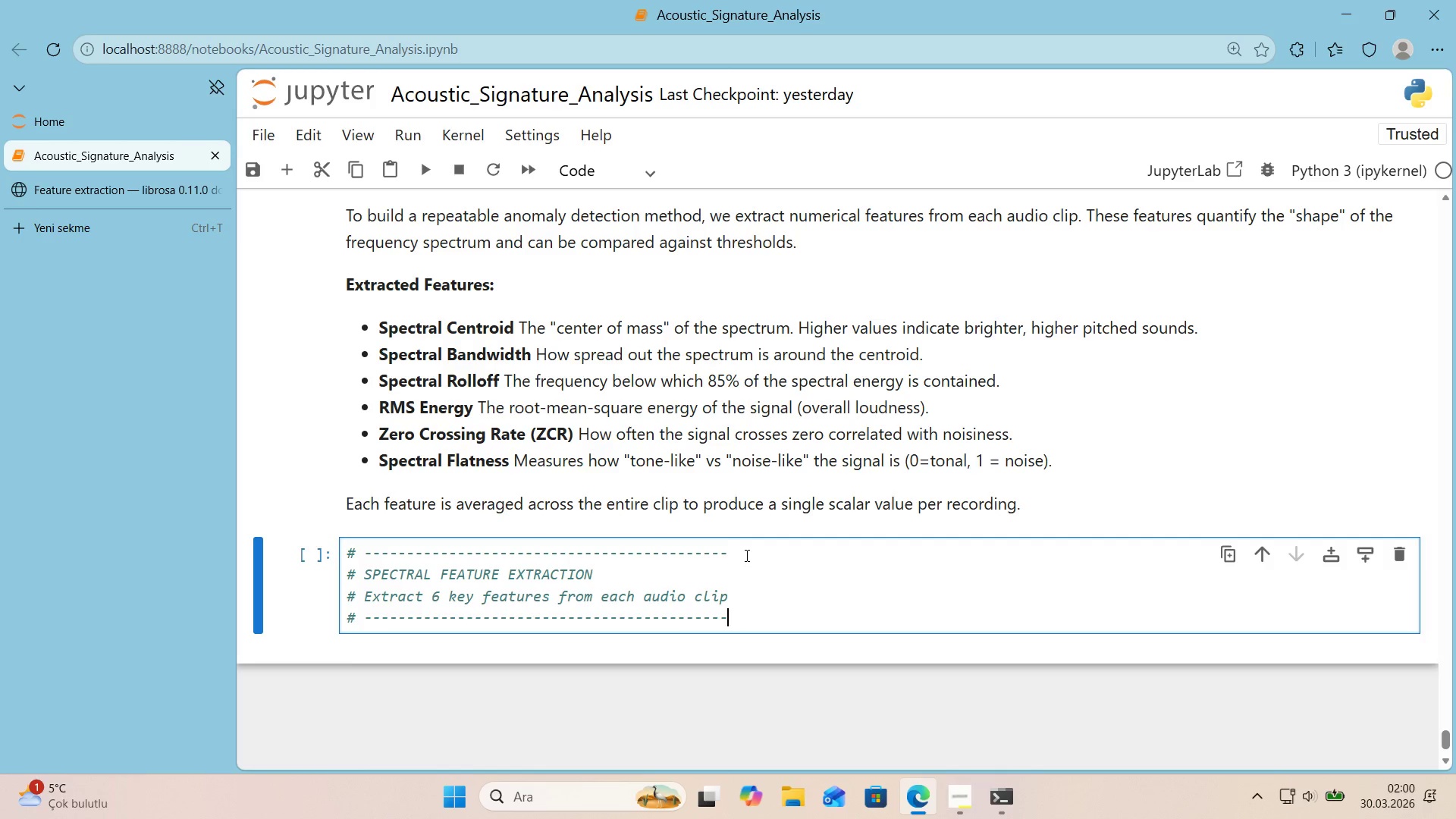 
key(Enter)
 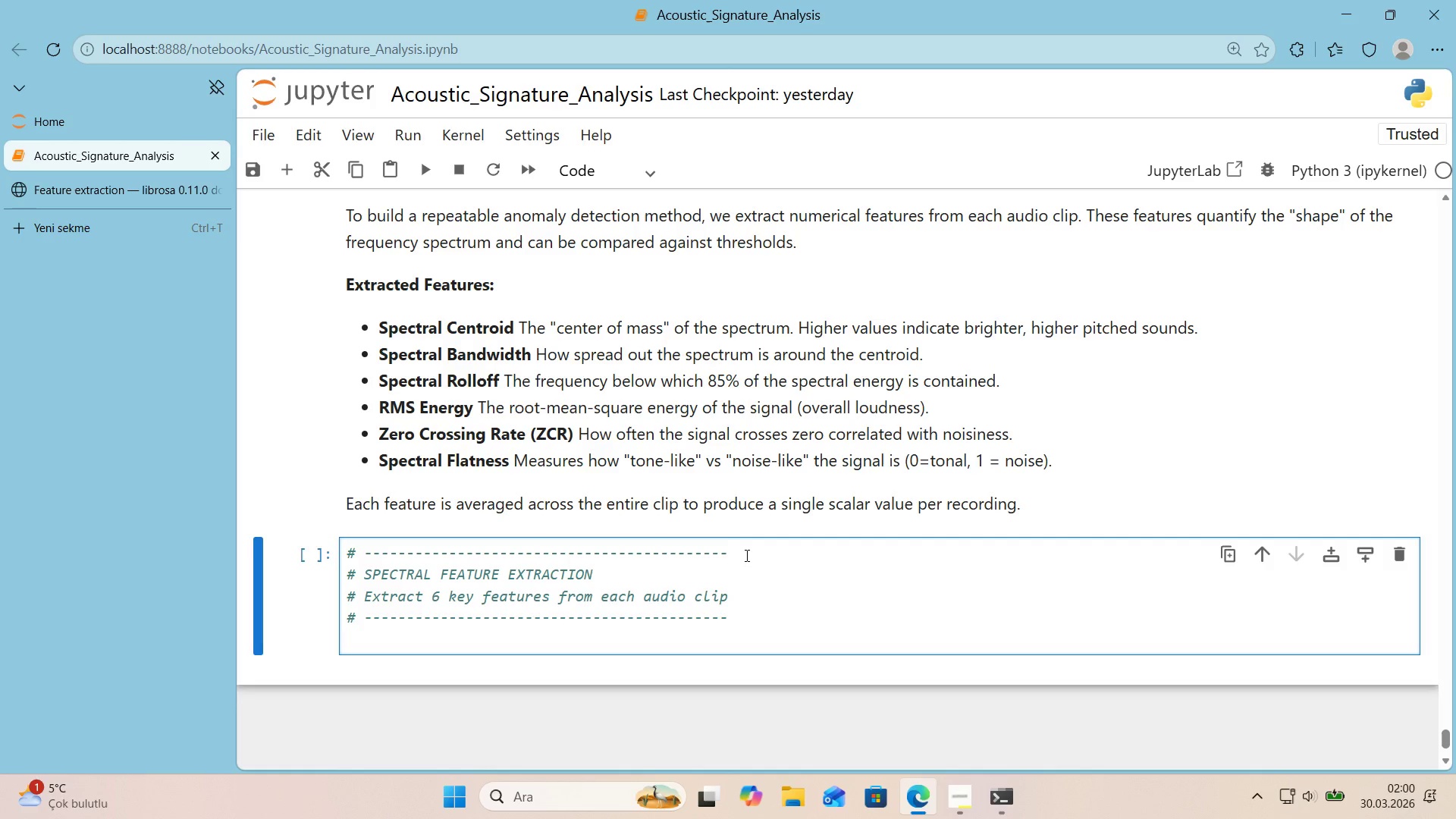 
key(Enter)
 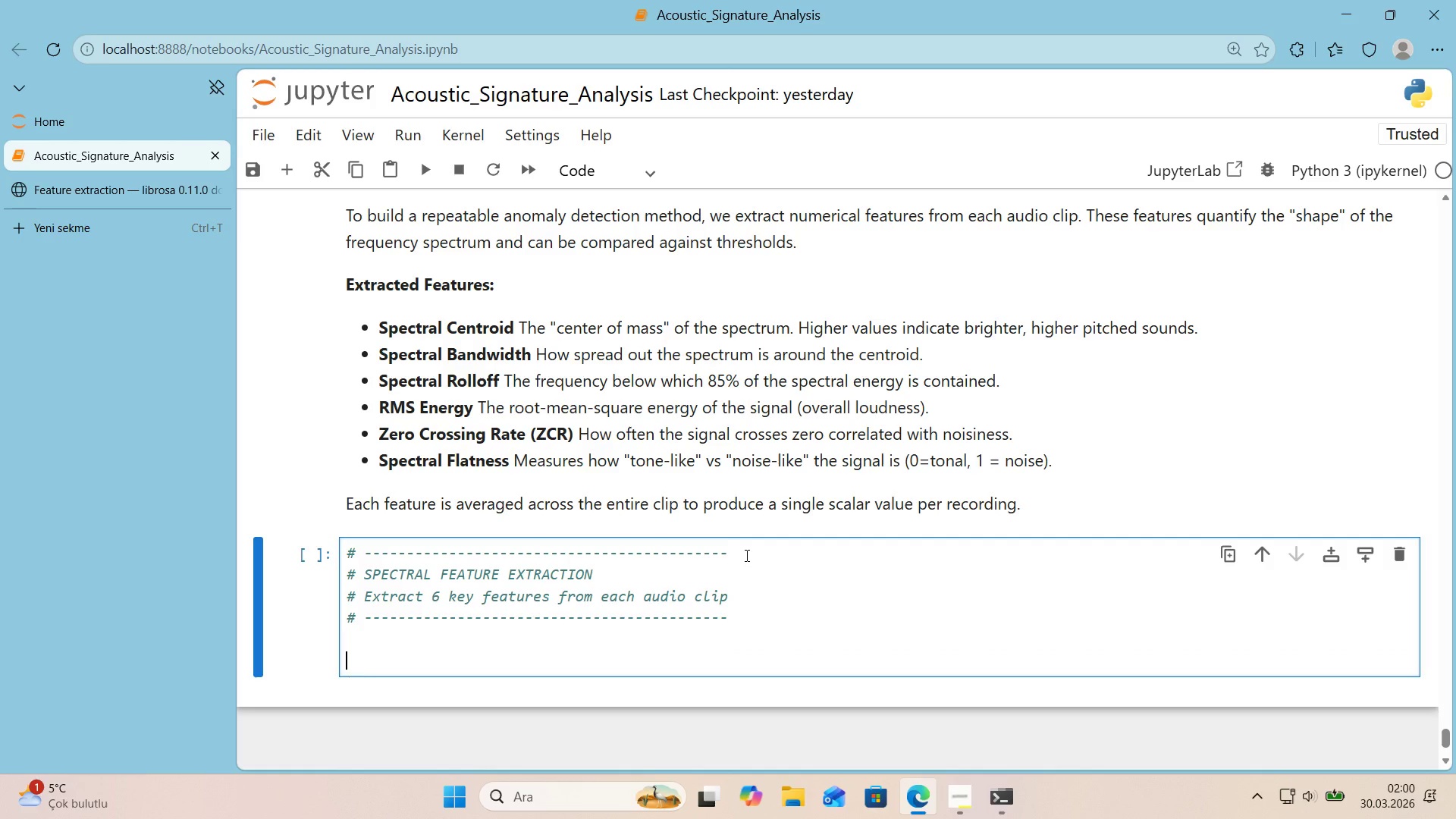 
type(def exxtr)
key(Backspace)
key(Backspace)
key(Backspace)
type(tract_features*()
 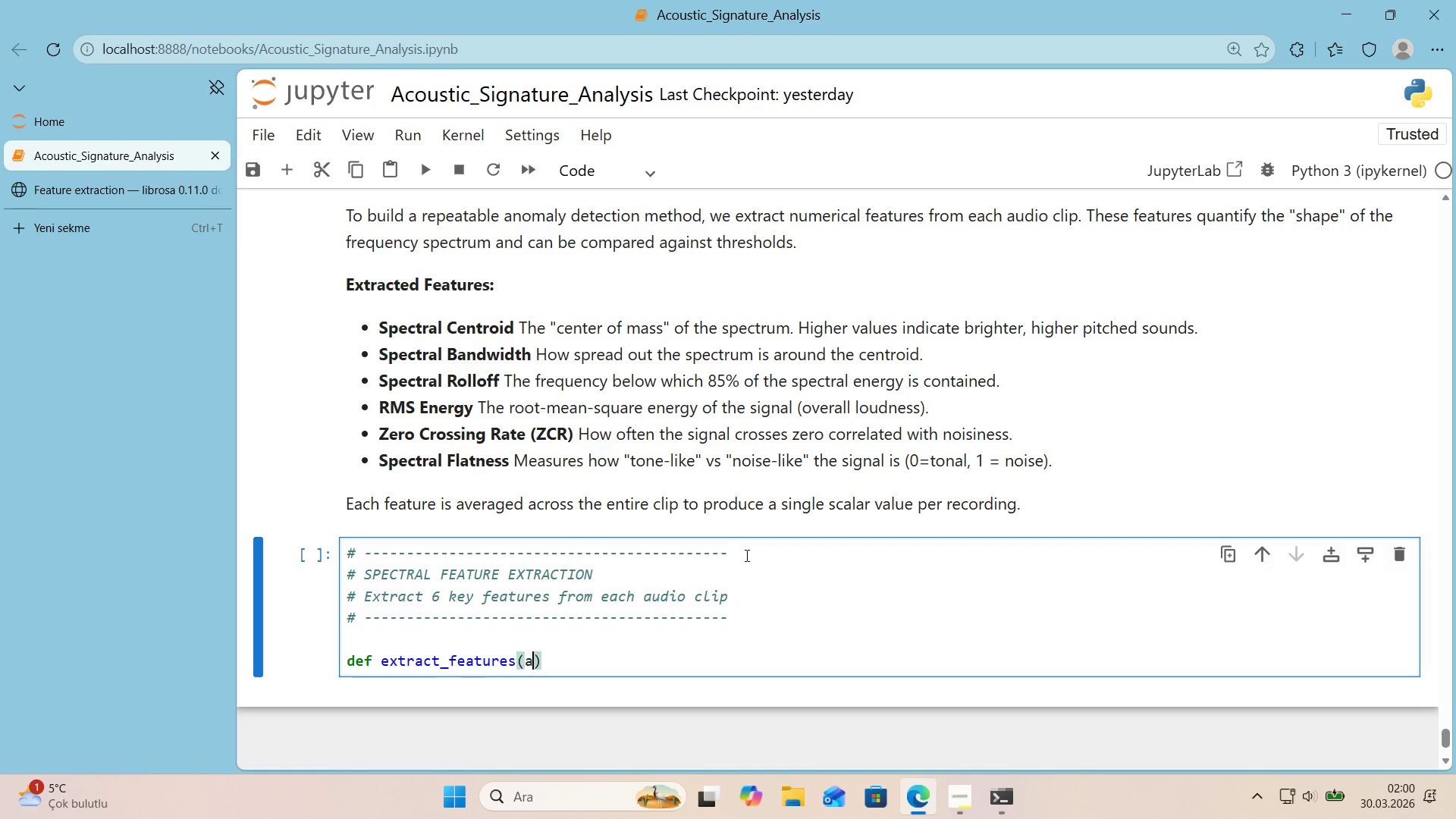 
 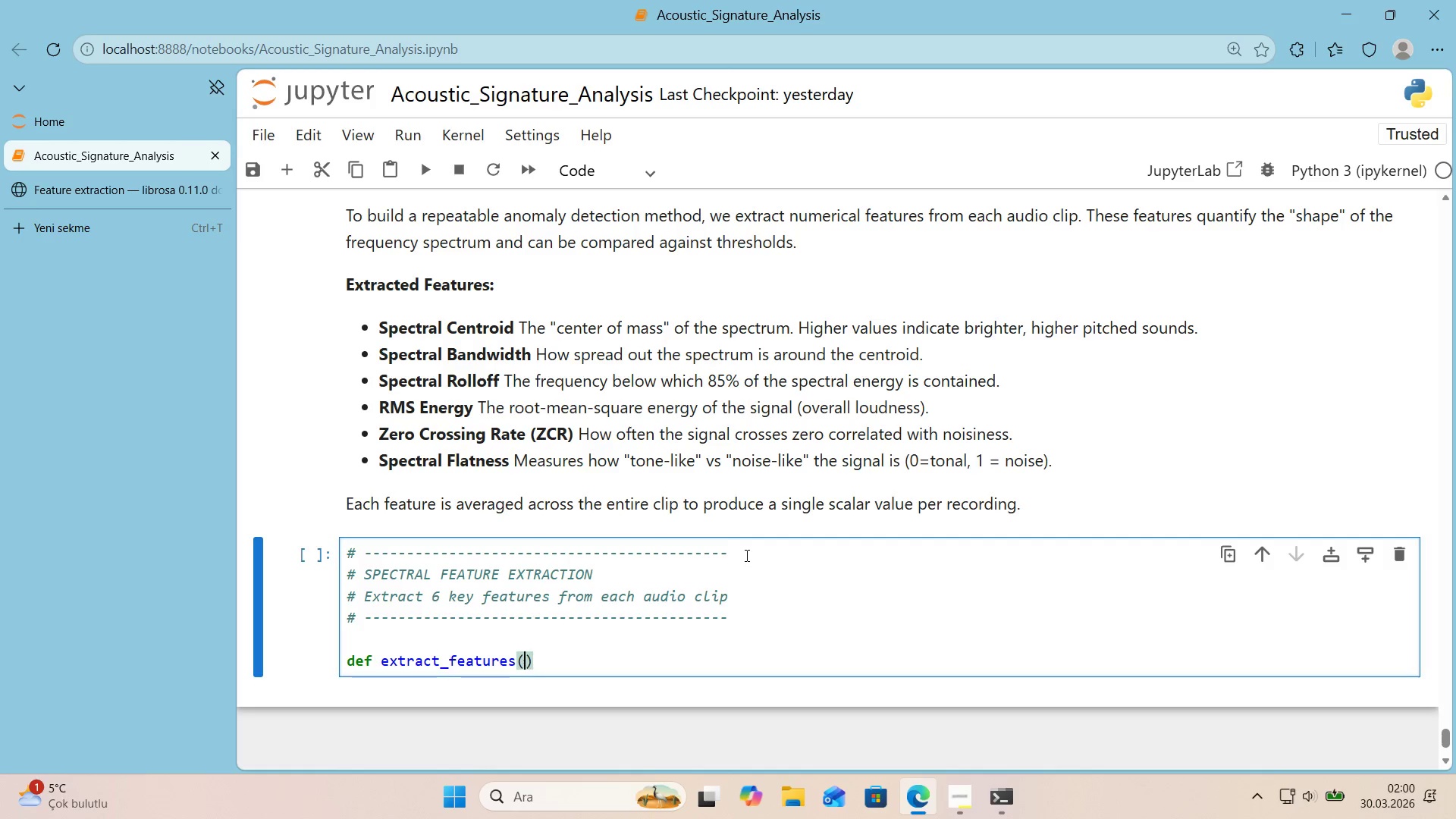 
key(ArrowLeft)
 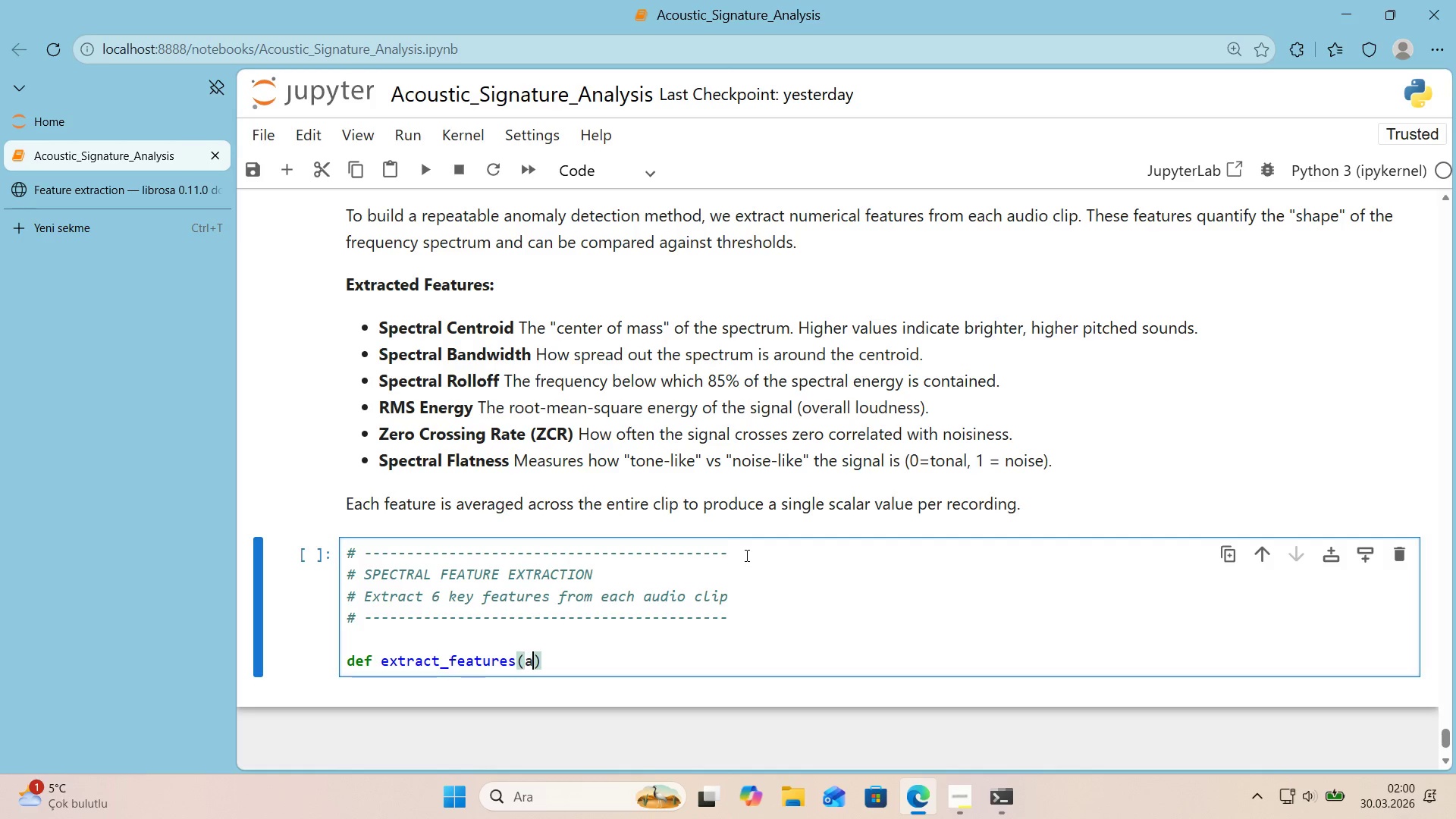 
type(aud'o, sr)16000)
 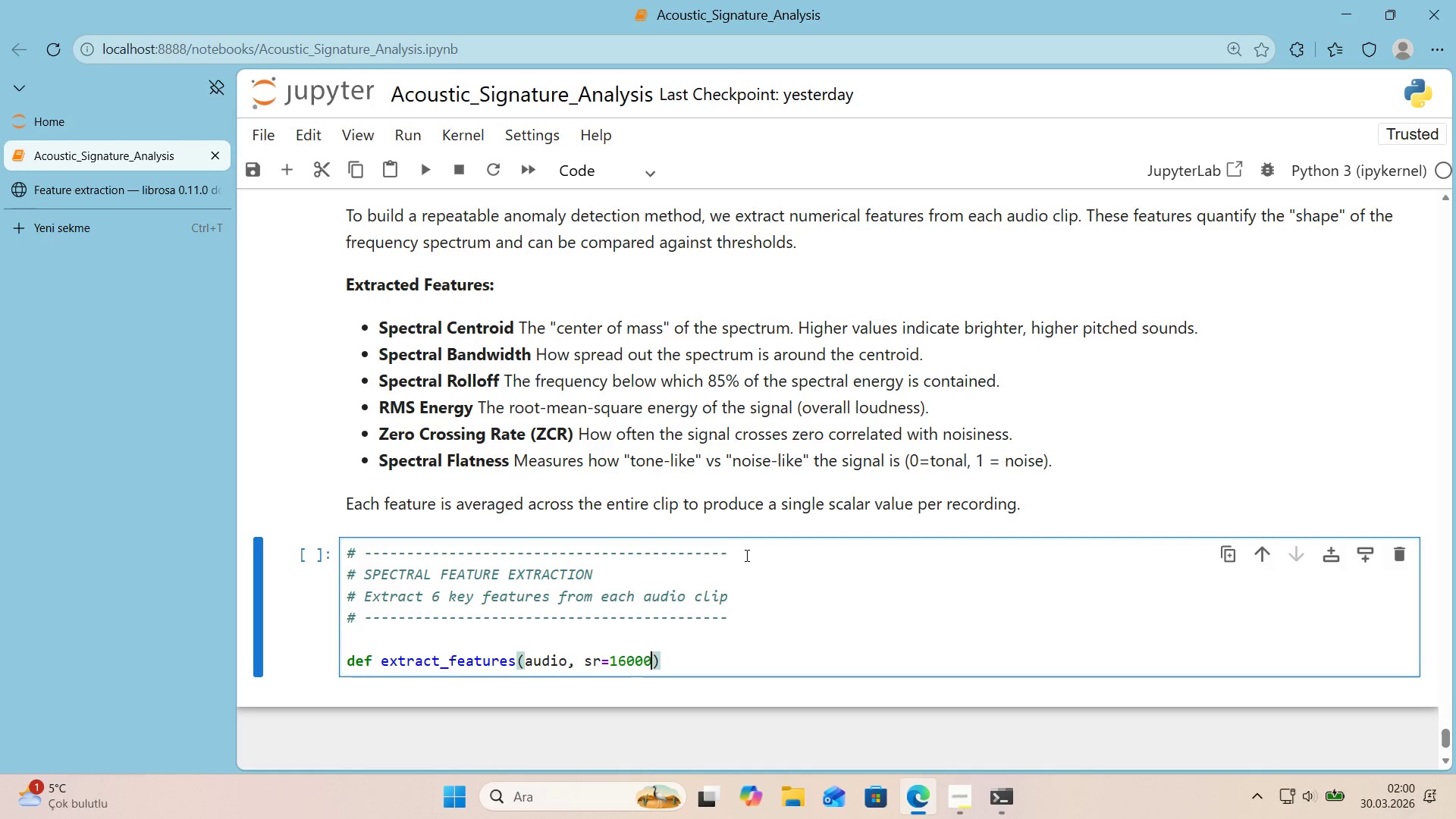 
key(ArrowRight)
 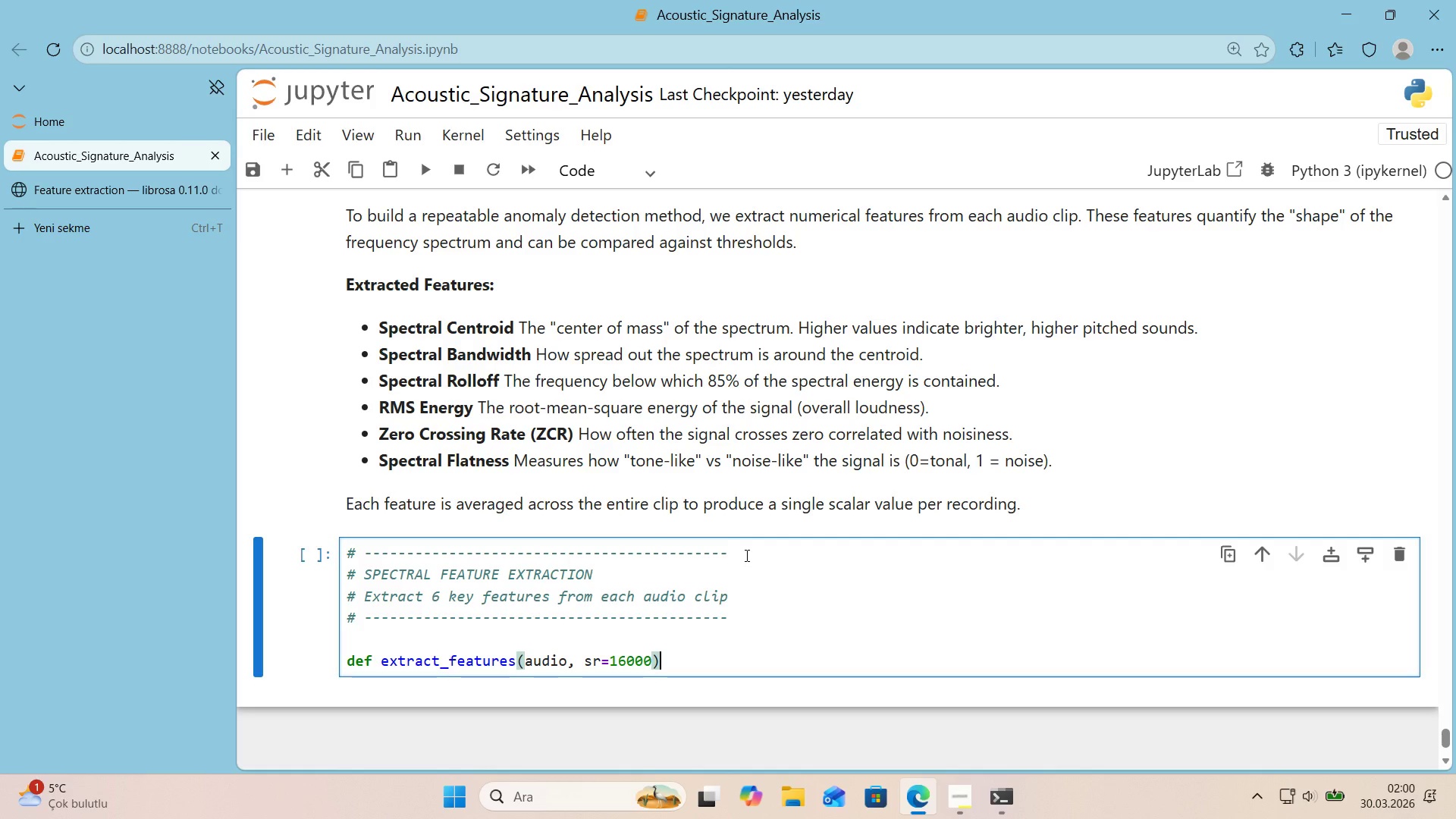 
key(Shift+Period)
 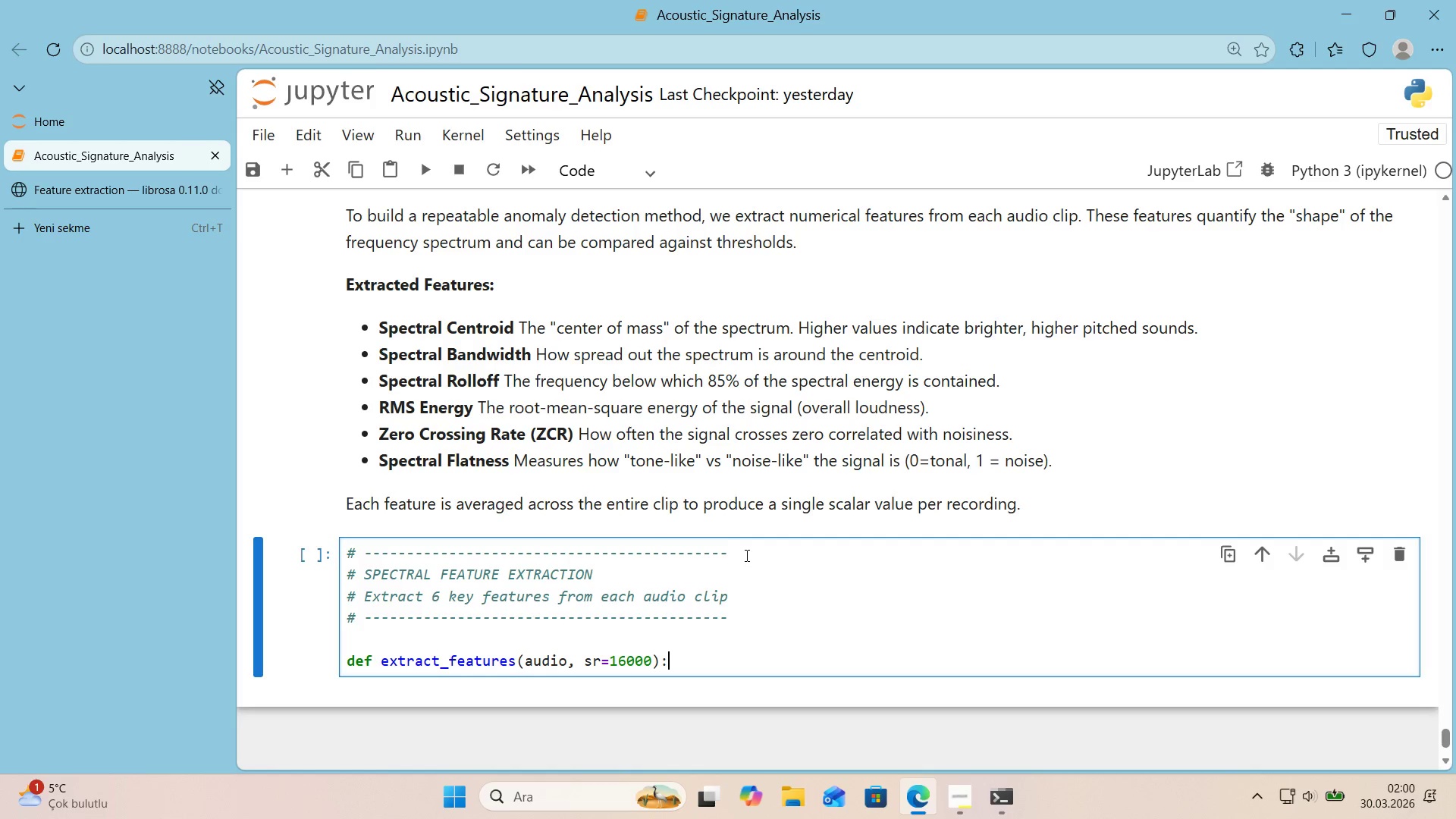 
key(Enter)
 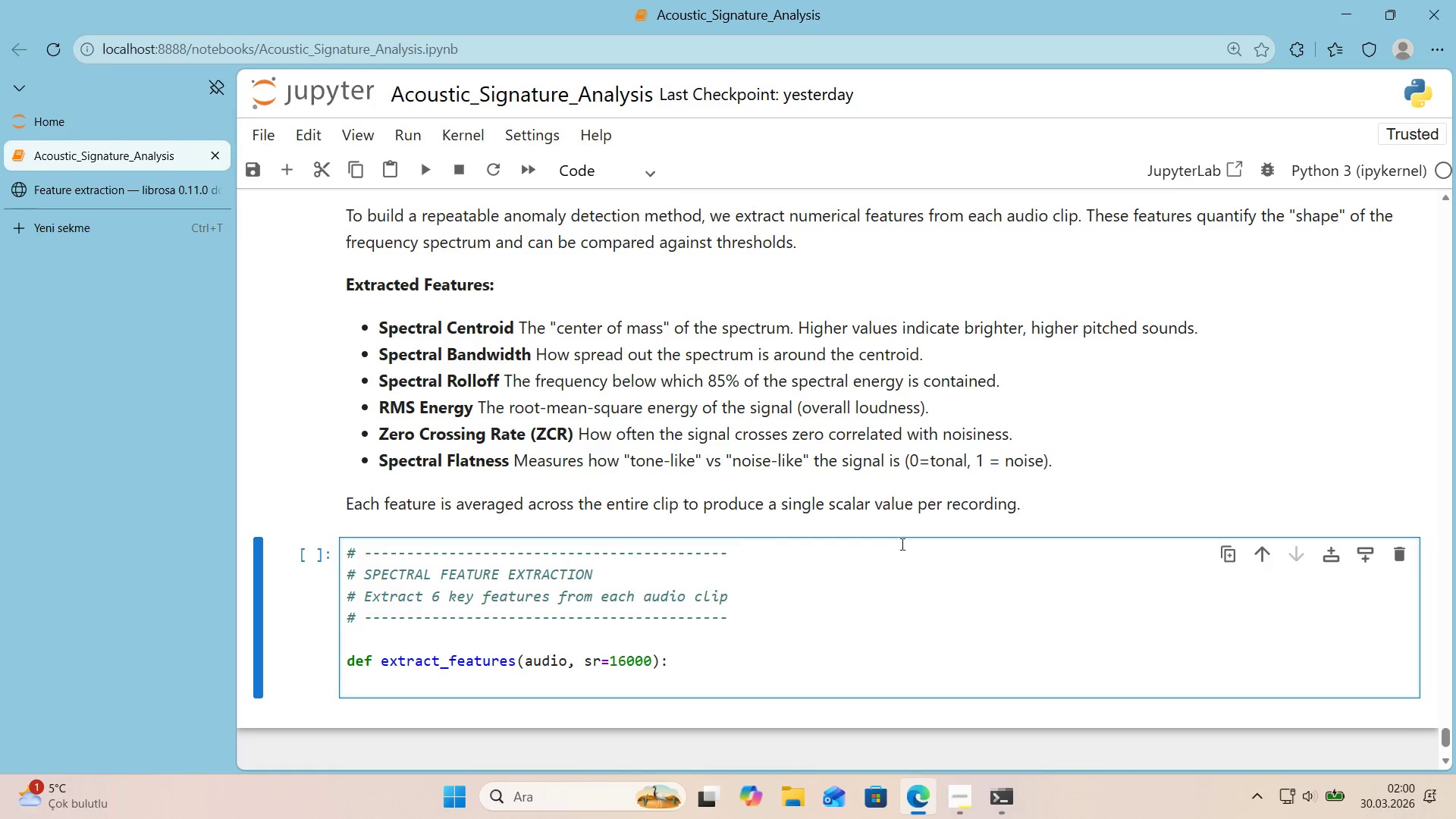 
scroll: coordinate [930, 551], scroll_direction: down, amount: 1.0
 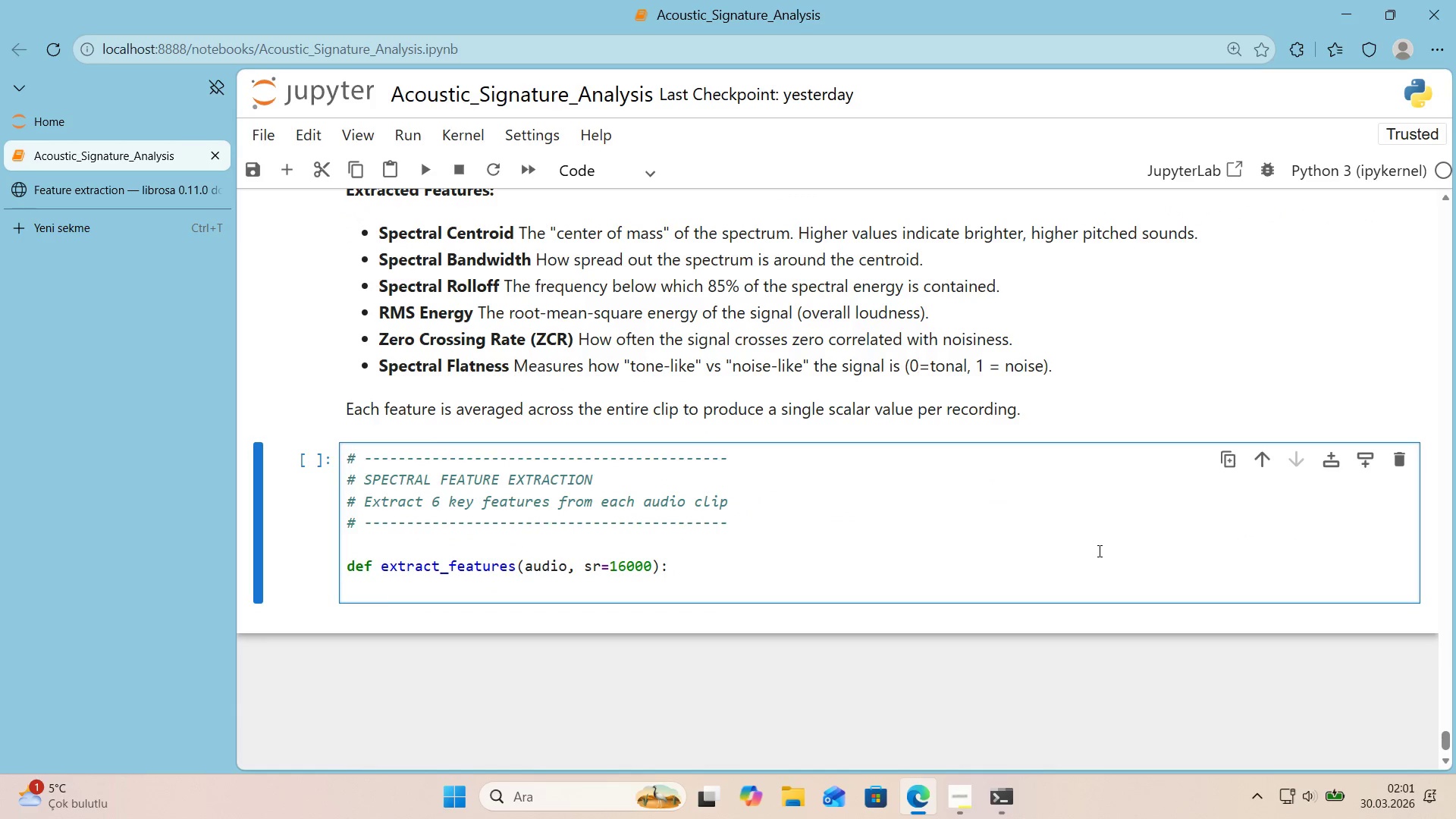 
key(Backquote)
 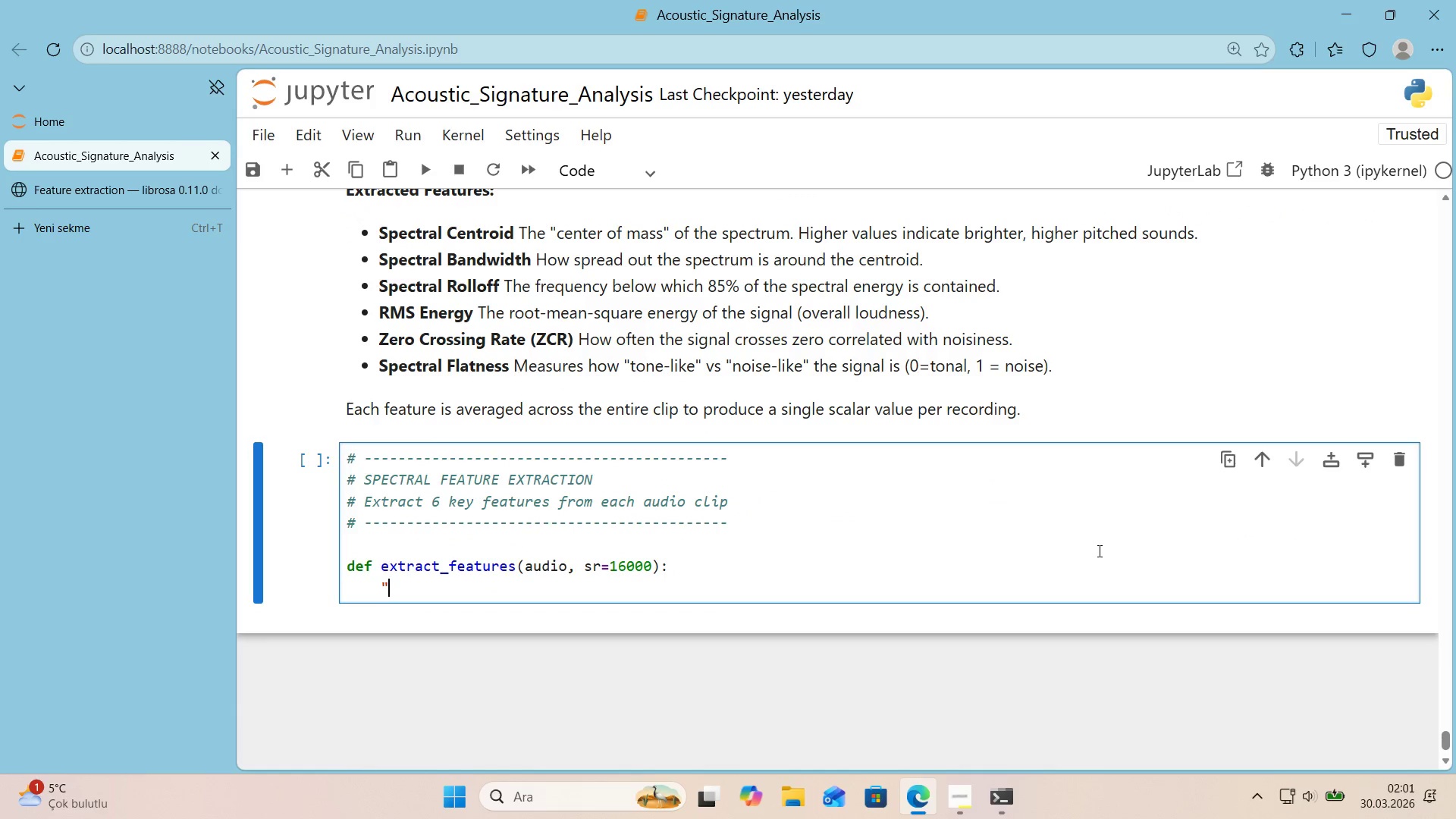 
key(Backquote)
 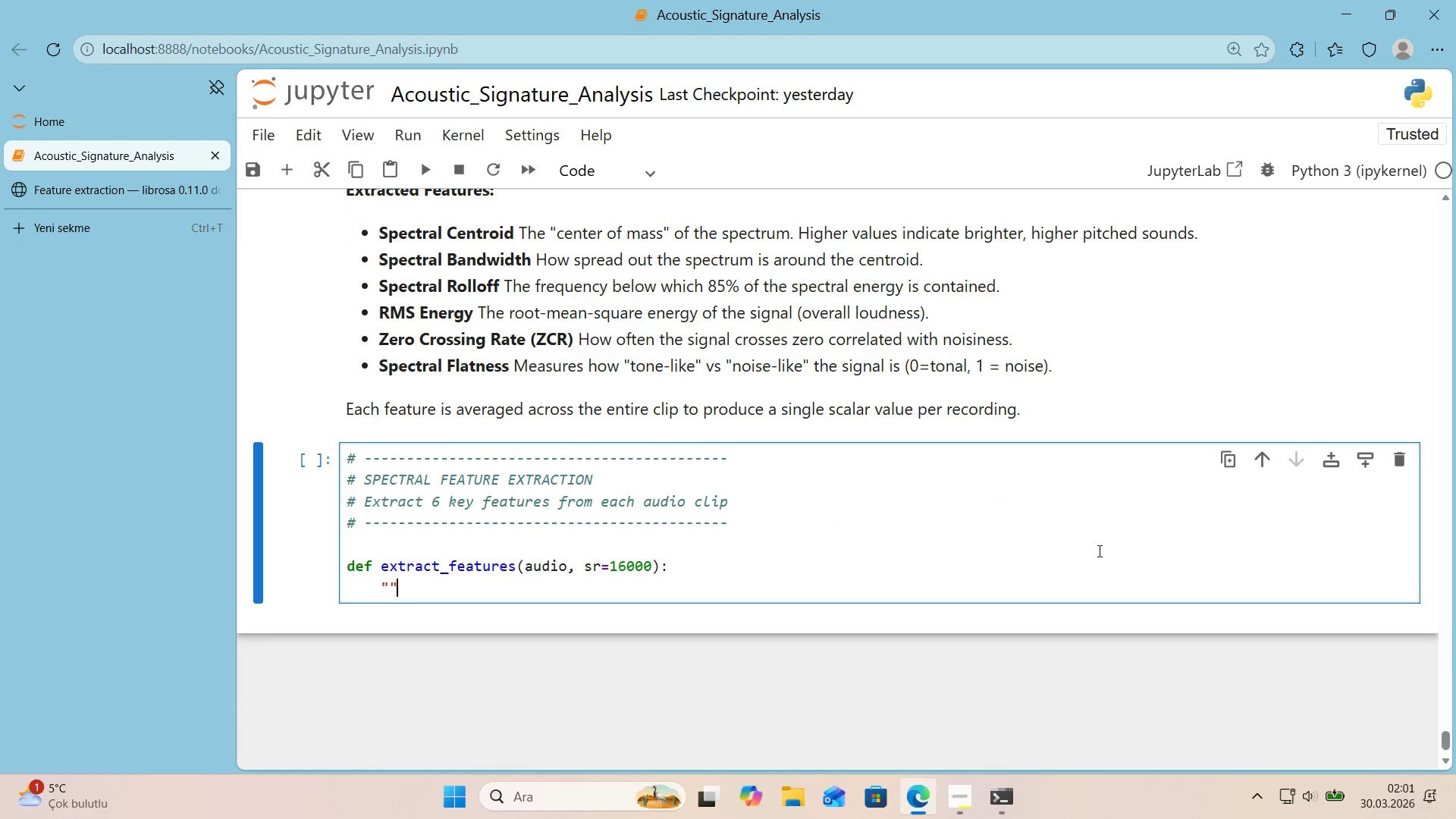 
key(Backquote)
 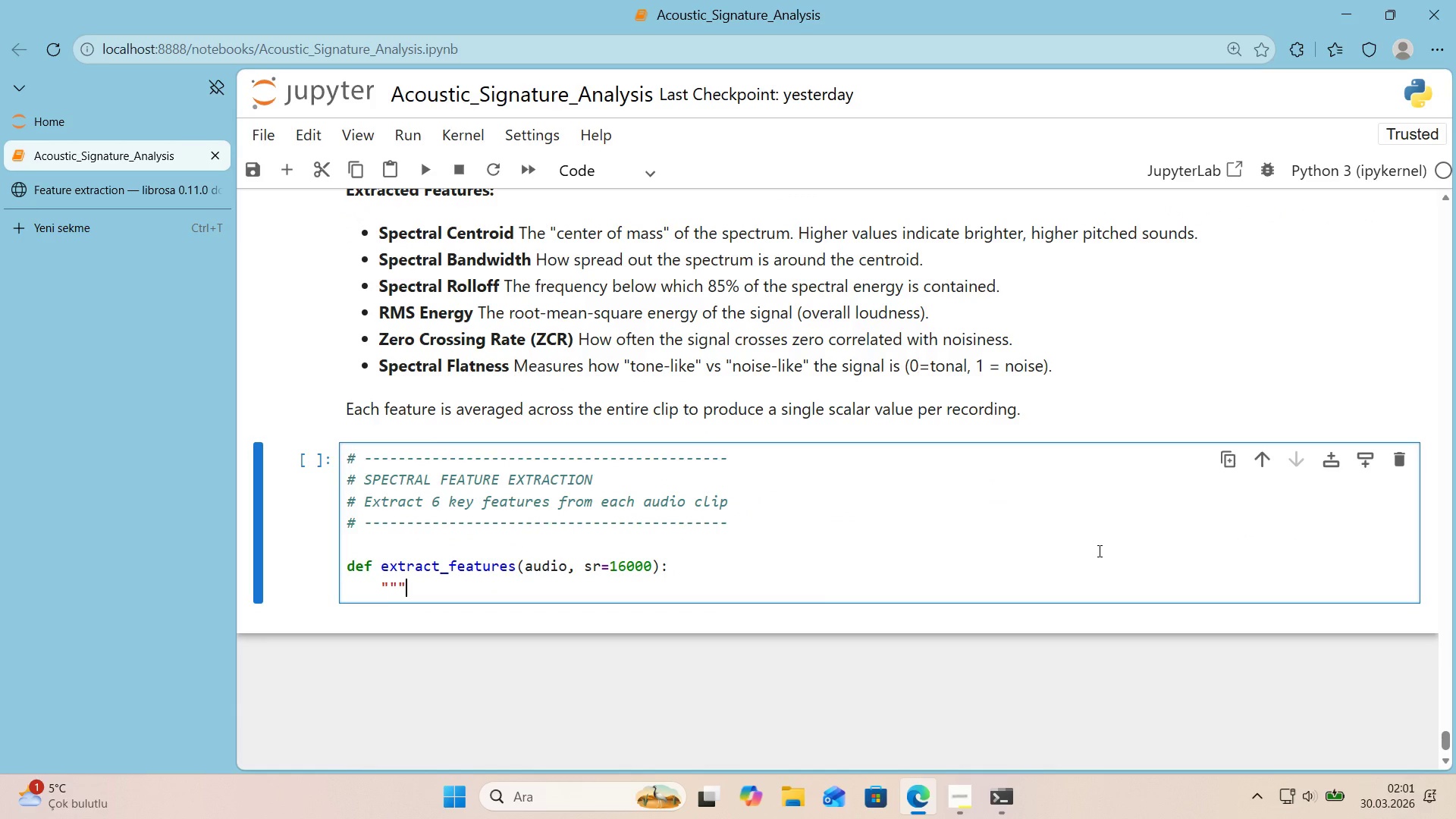 
key(Enter)
 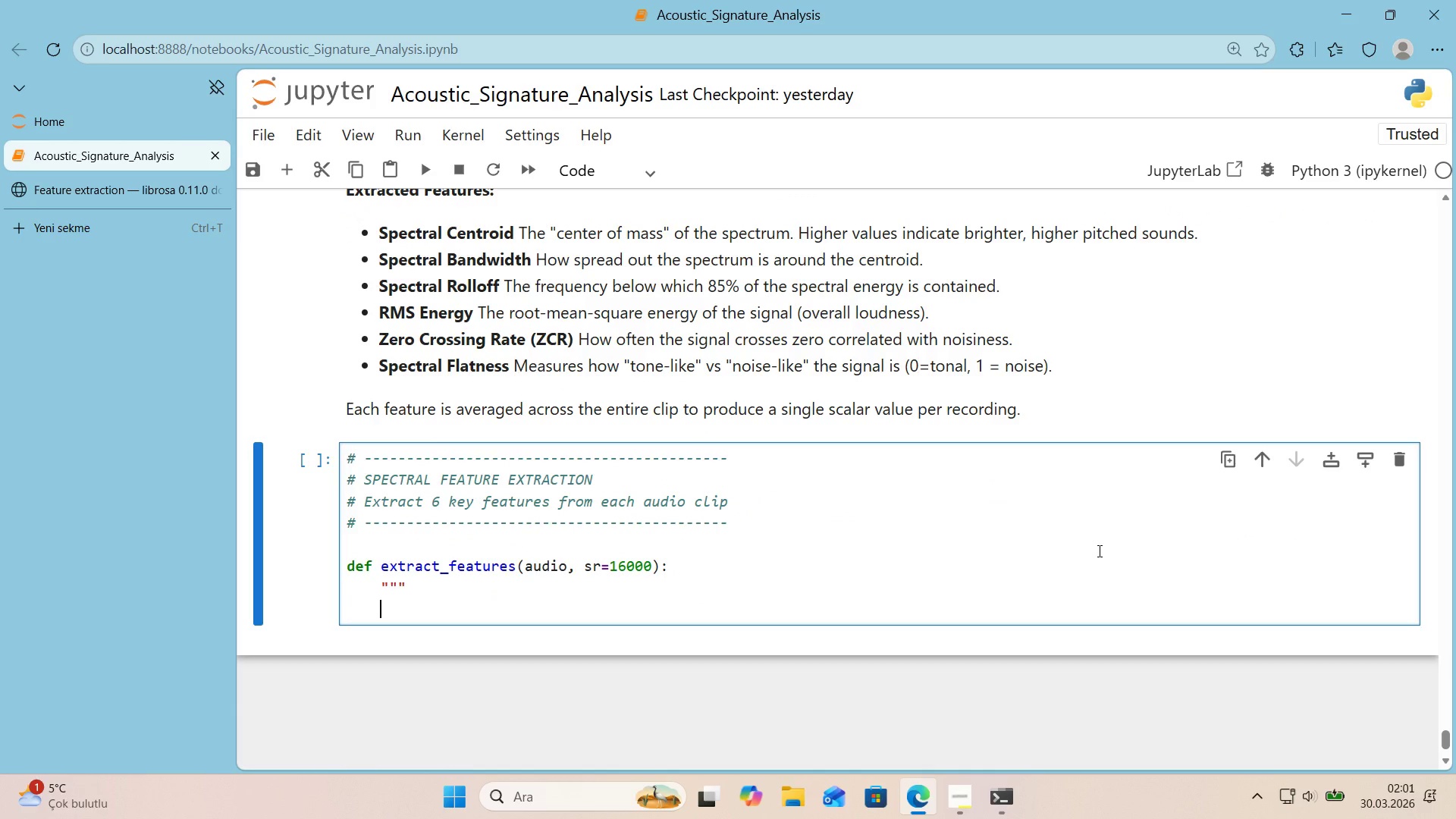 
type(Extract spectral features from a s'ngle aud'o s'gnal.)
 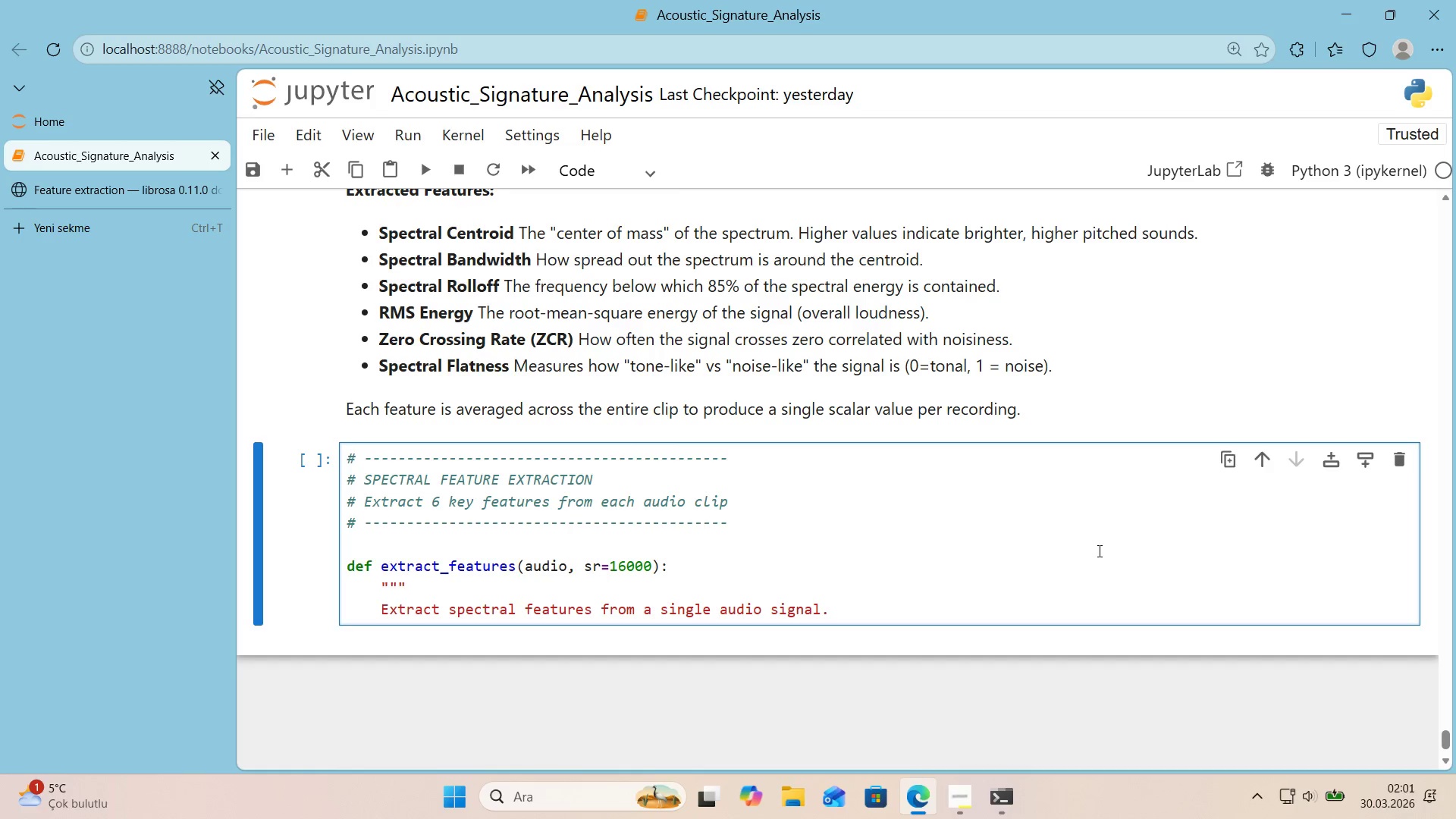 
key(Enter)
 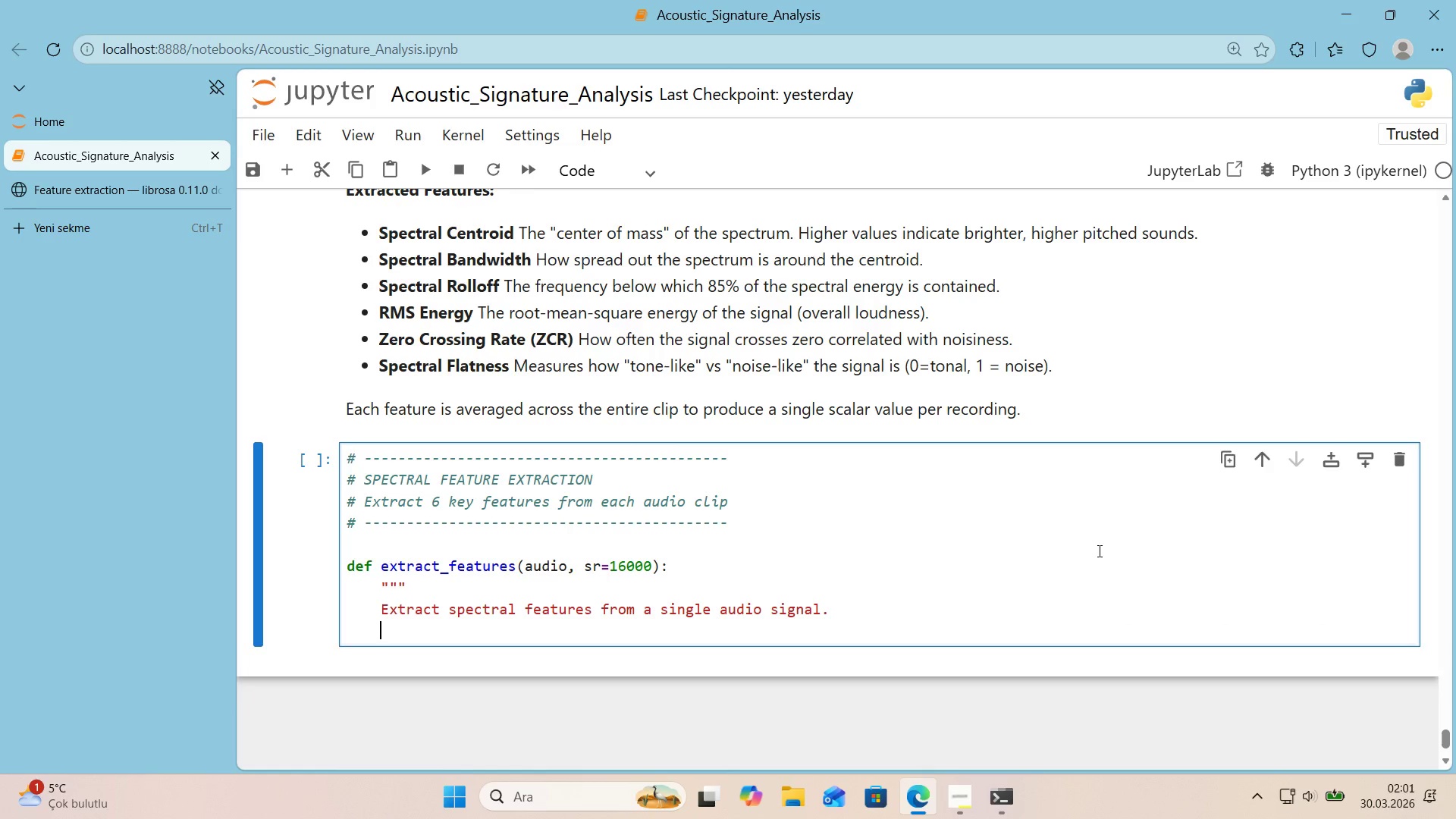 
key(Enter)
 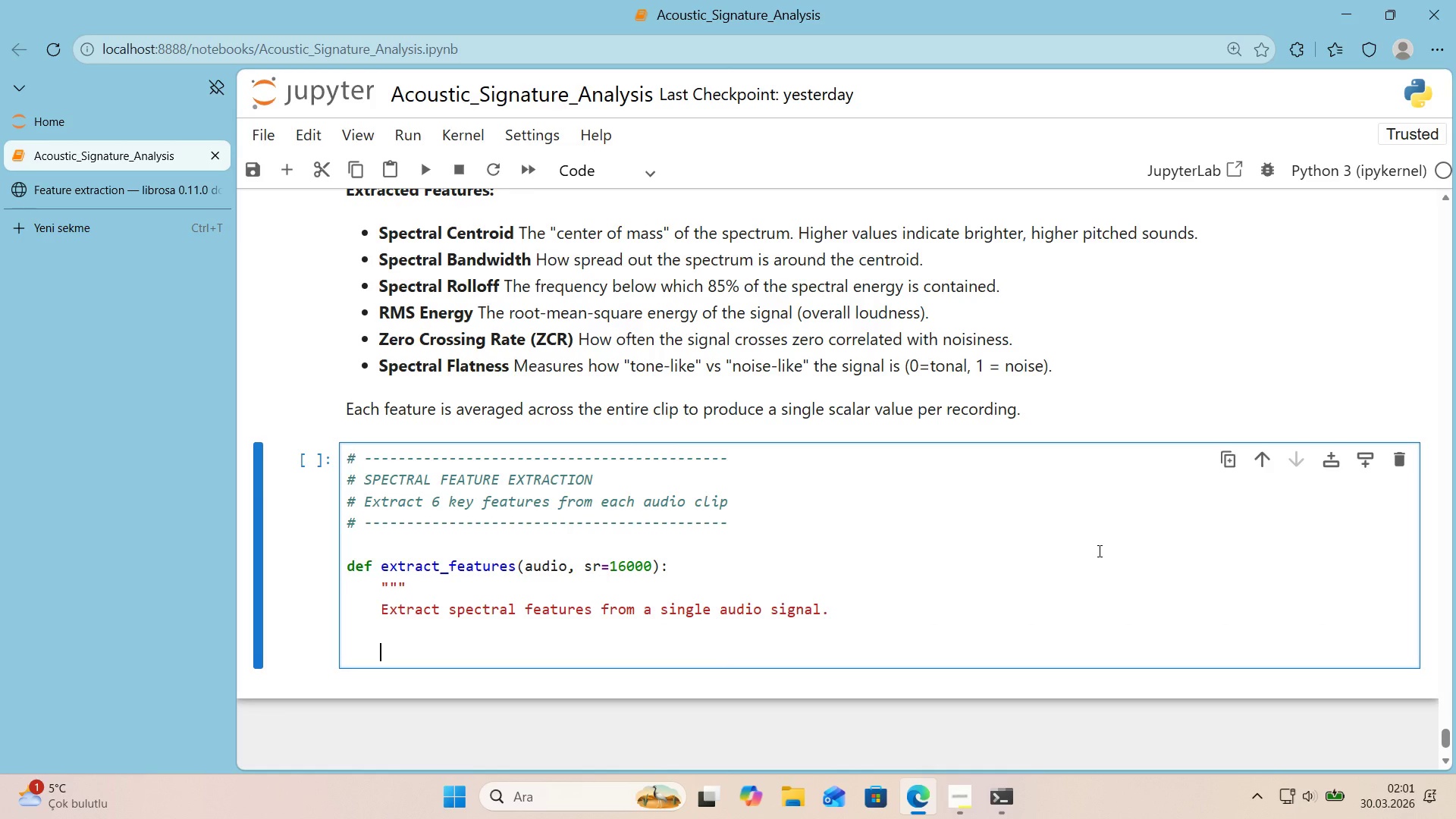 
type(Parameters>)
 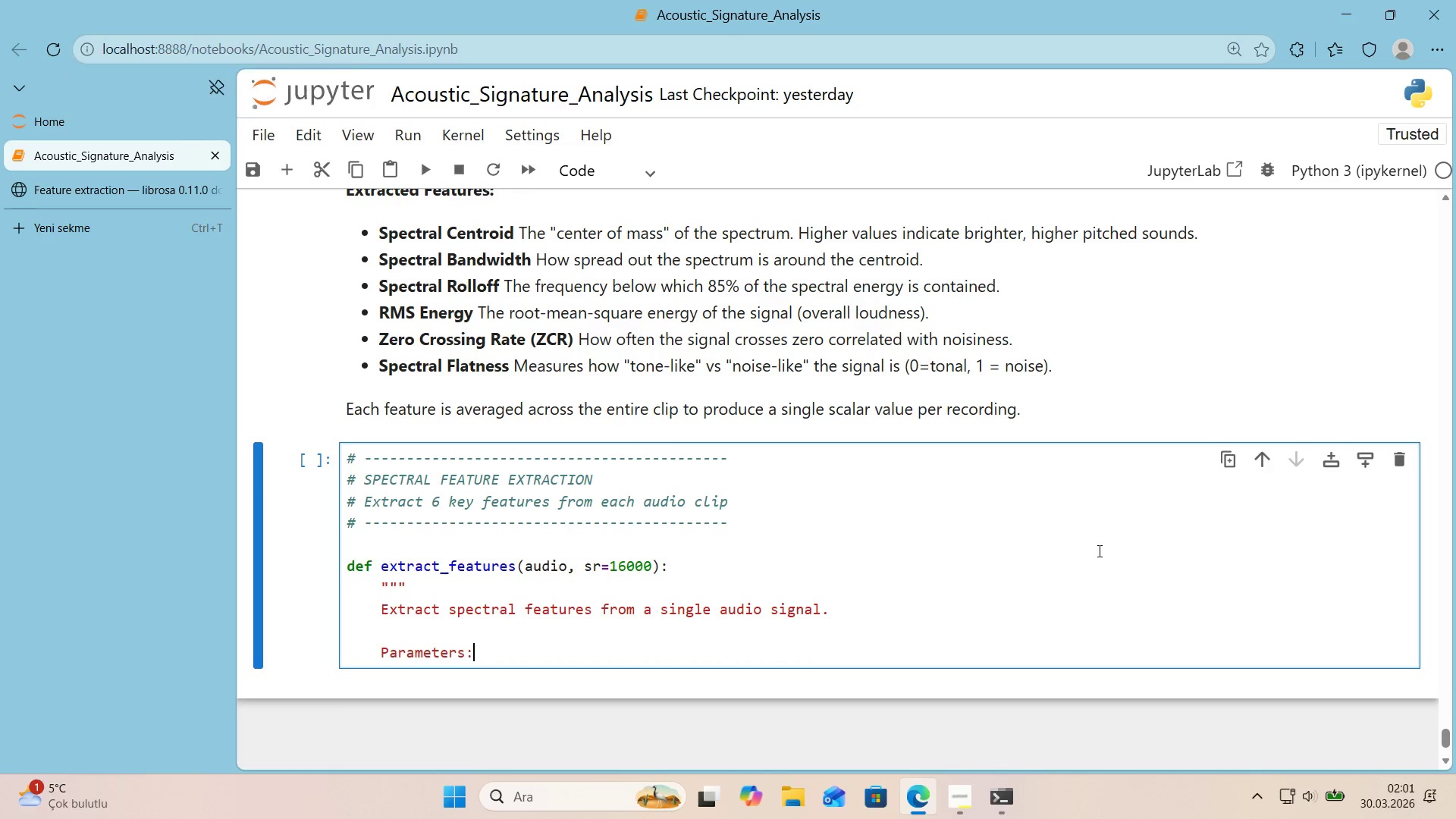 
key(Enter)
 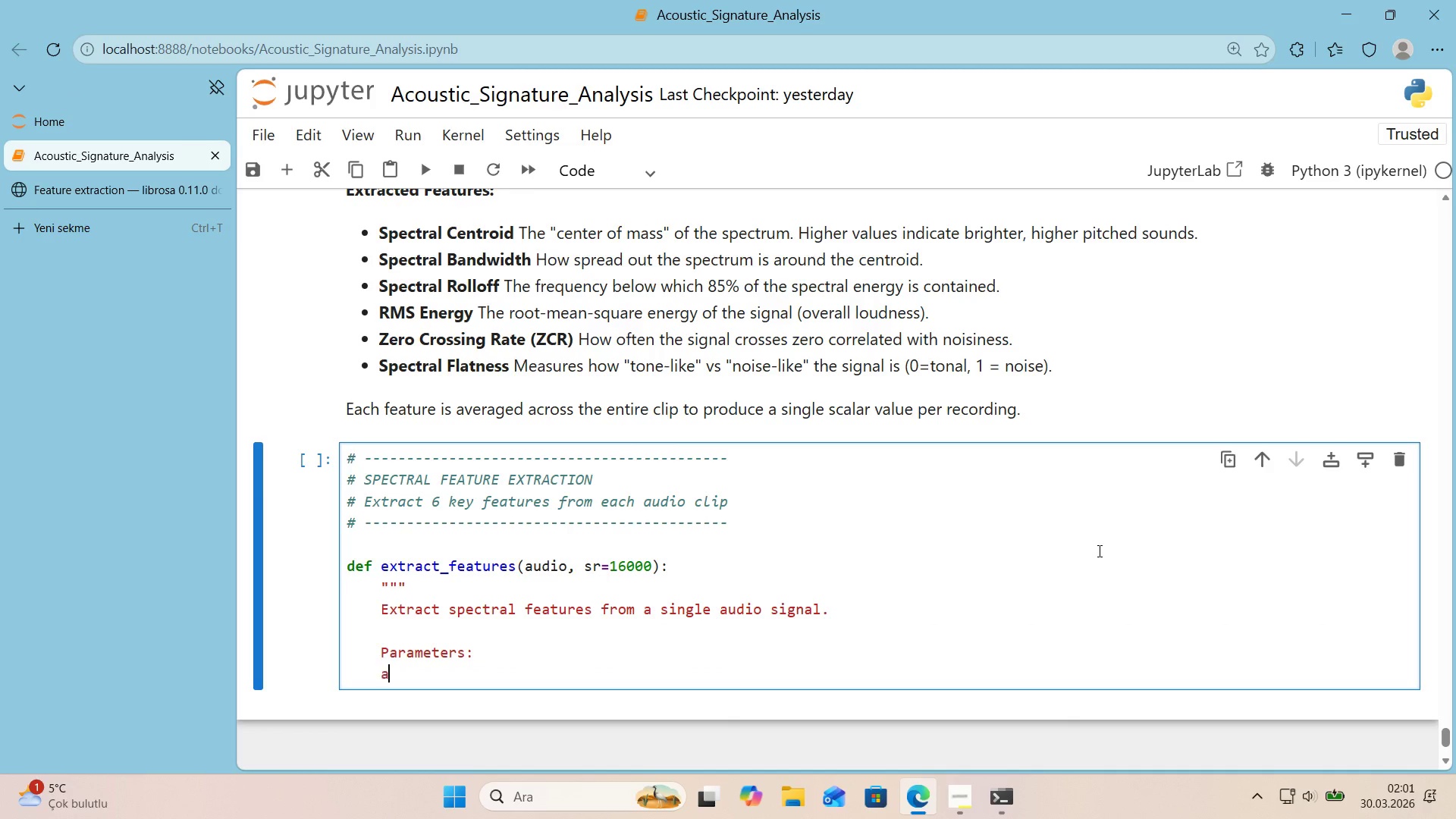 
type(a)
key(Backspace)
key(Tab)
type(aud'o>)
key(Backspace)
type( *()
 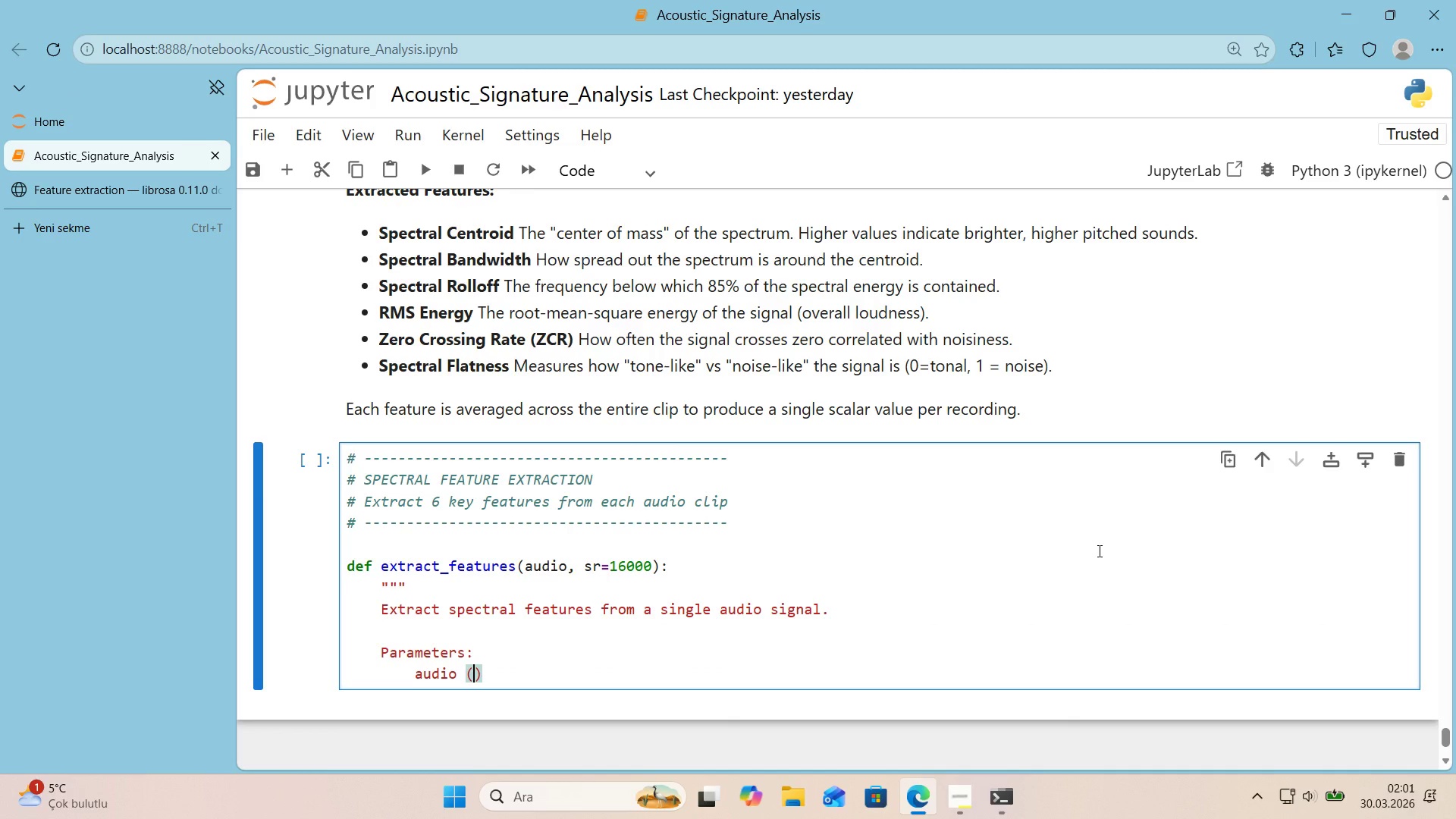 
 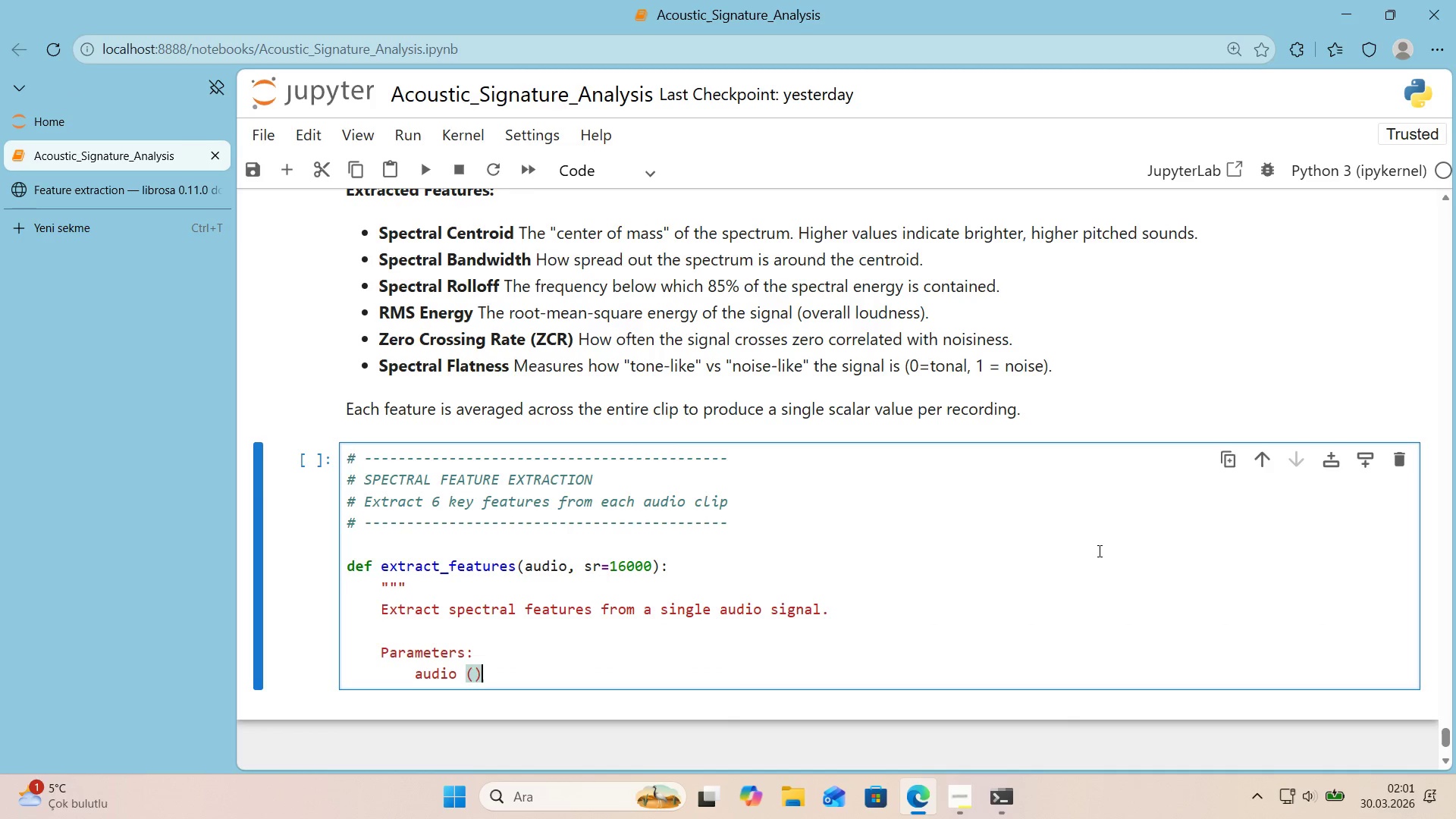 
key(ArrowLeft)
 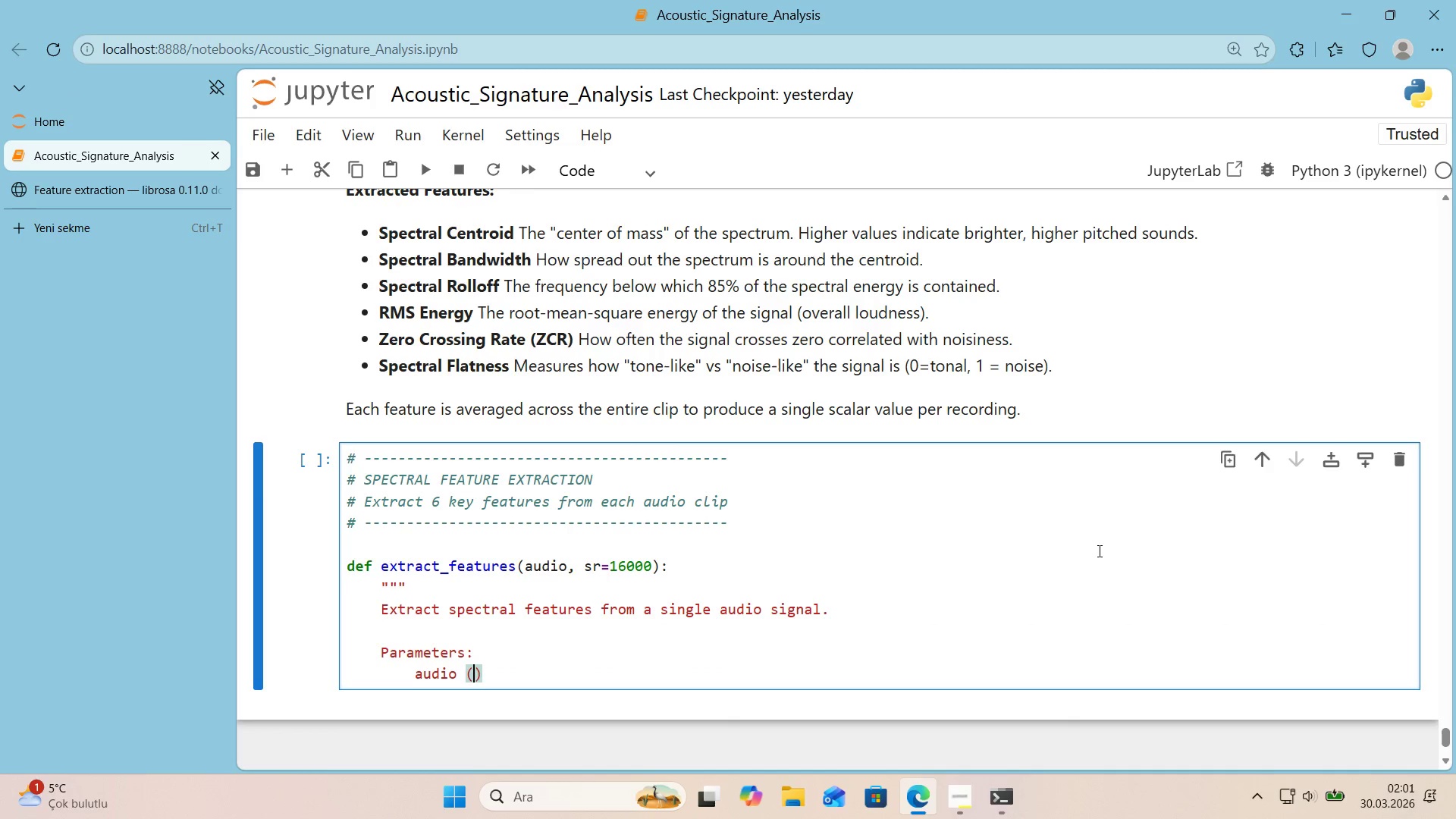 
type(np.array)
 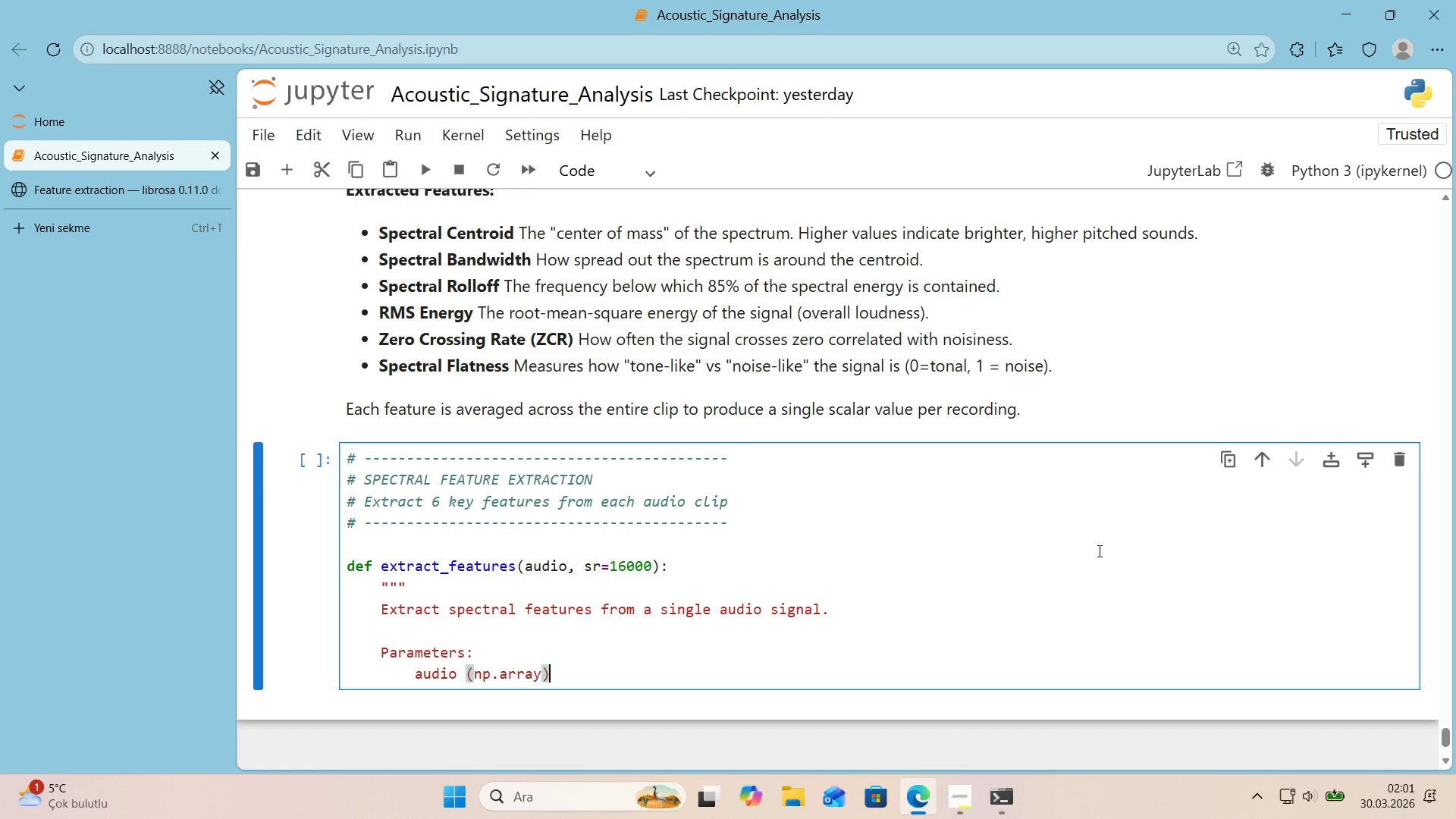 
key(ArrowRight)
 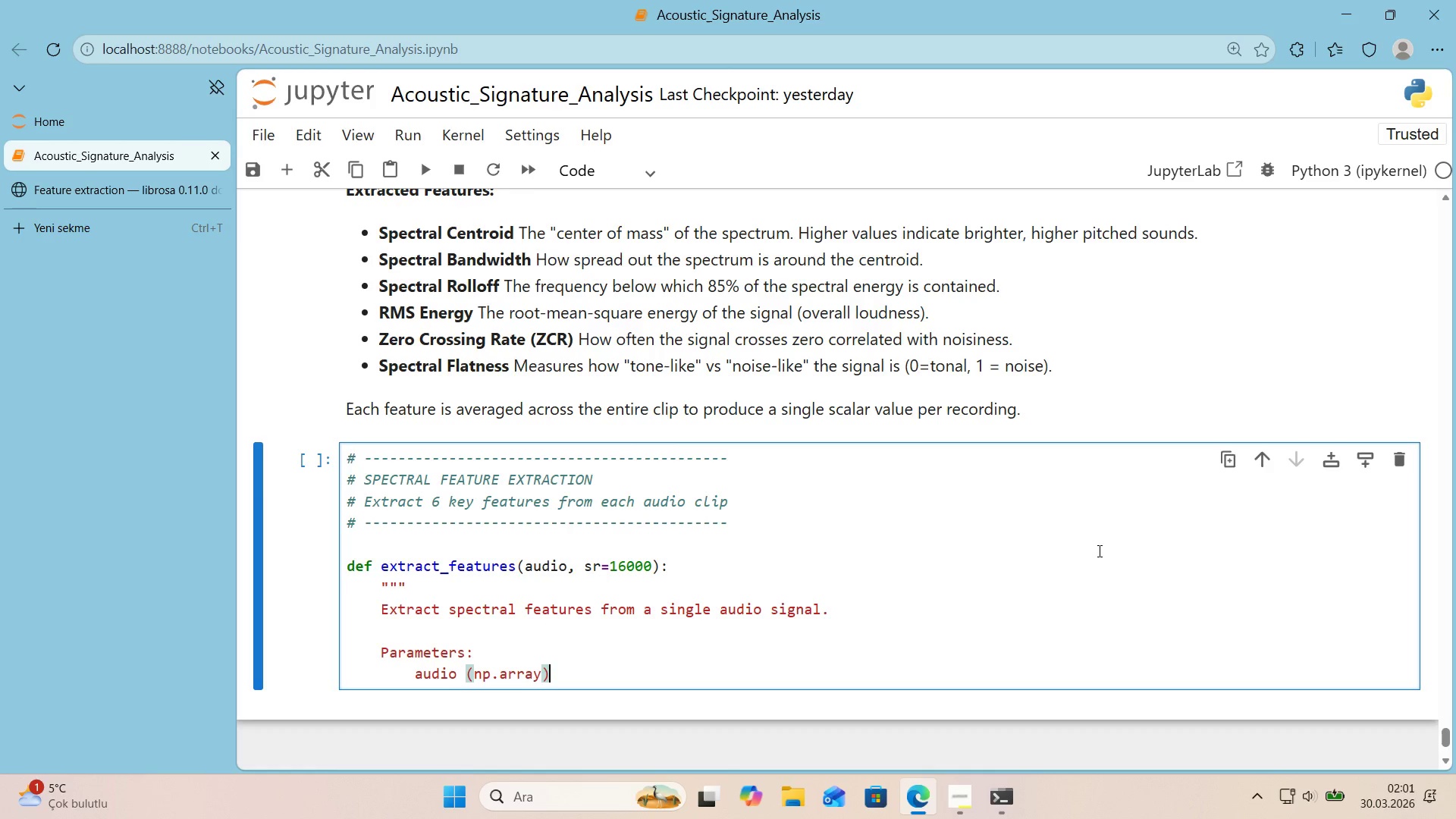 
type( )
key(Backspace)
type(> Aud'o s'gnal)
 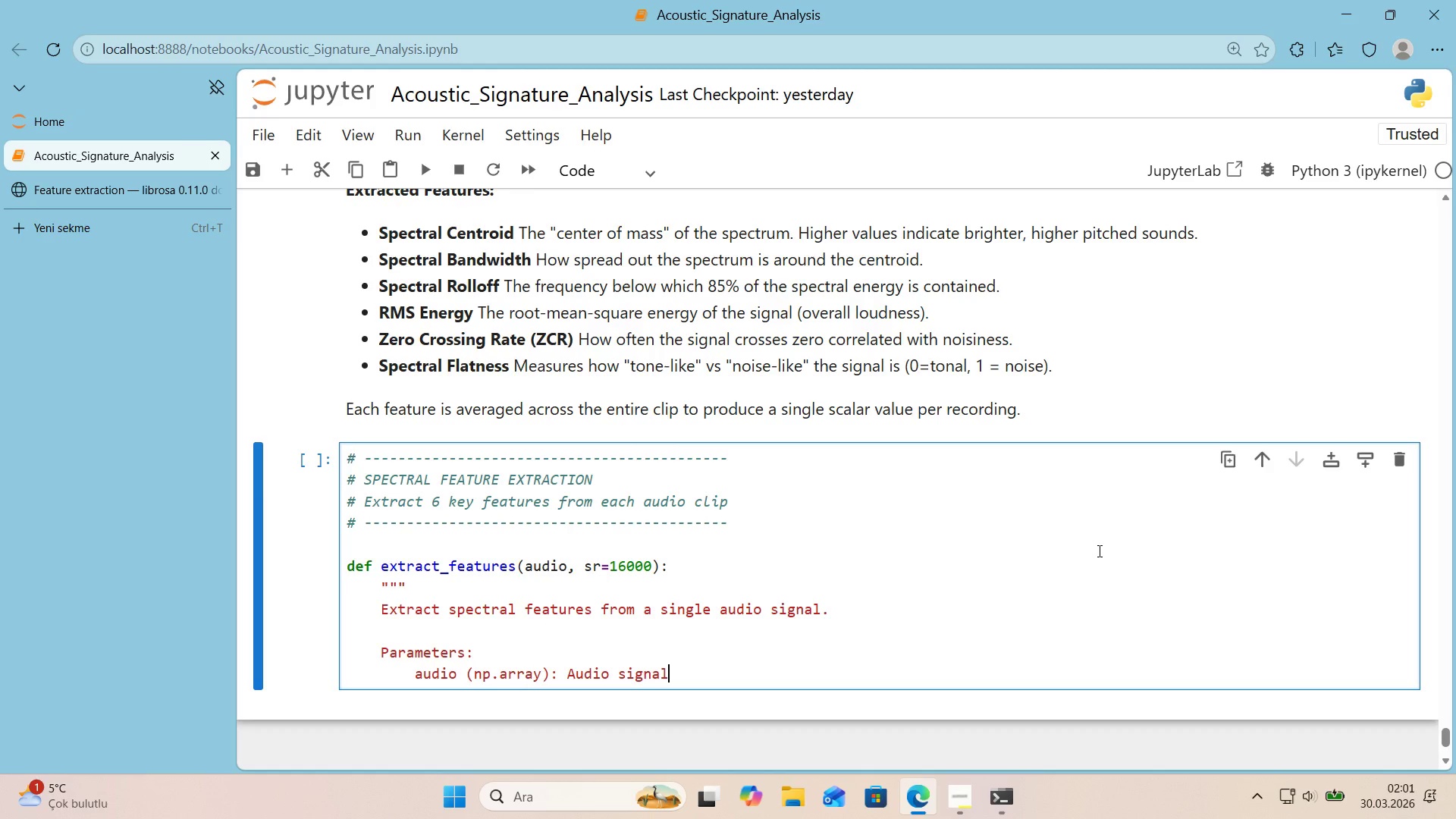 
key(Enter)
 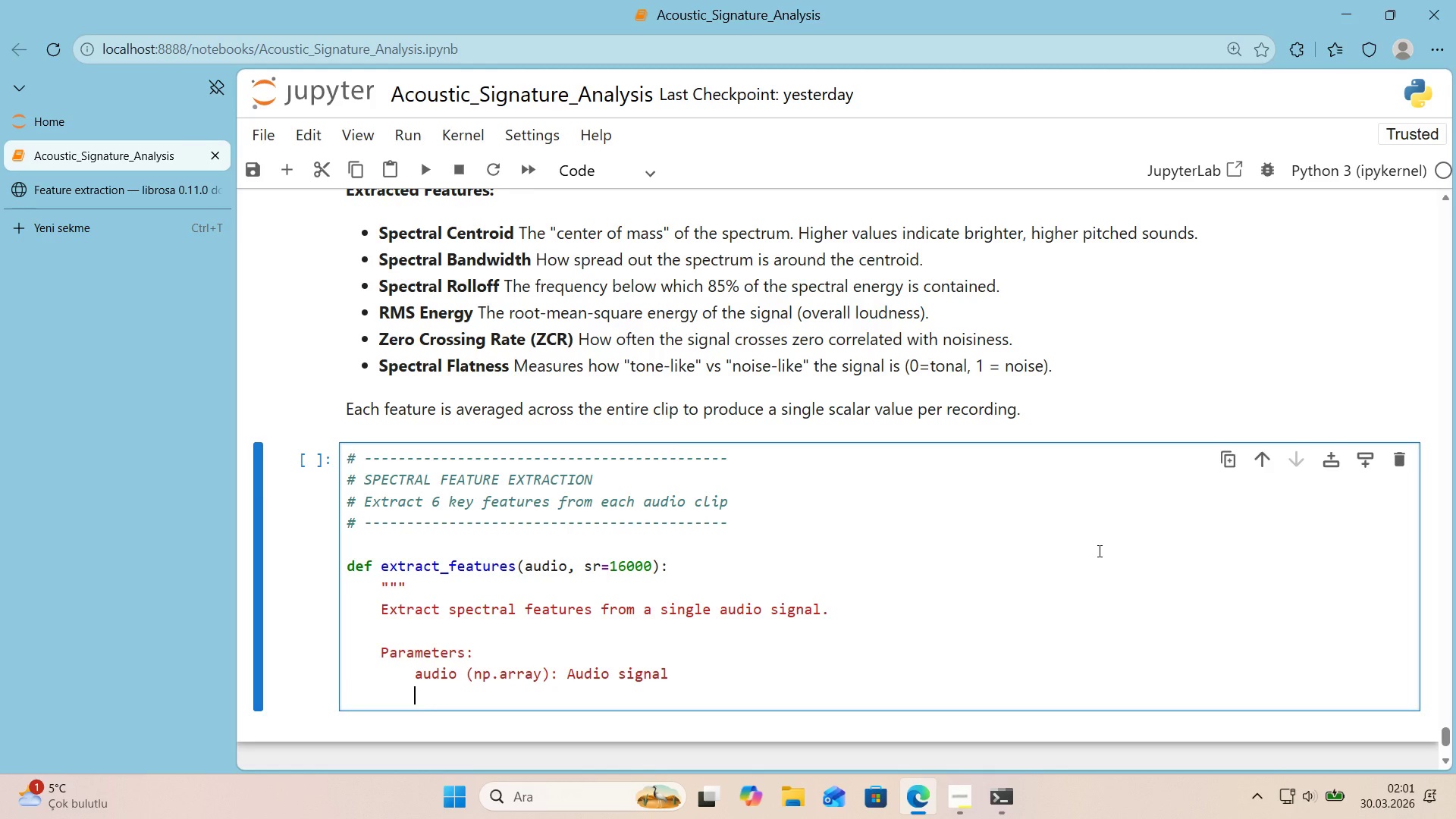 
type(sr*()
 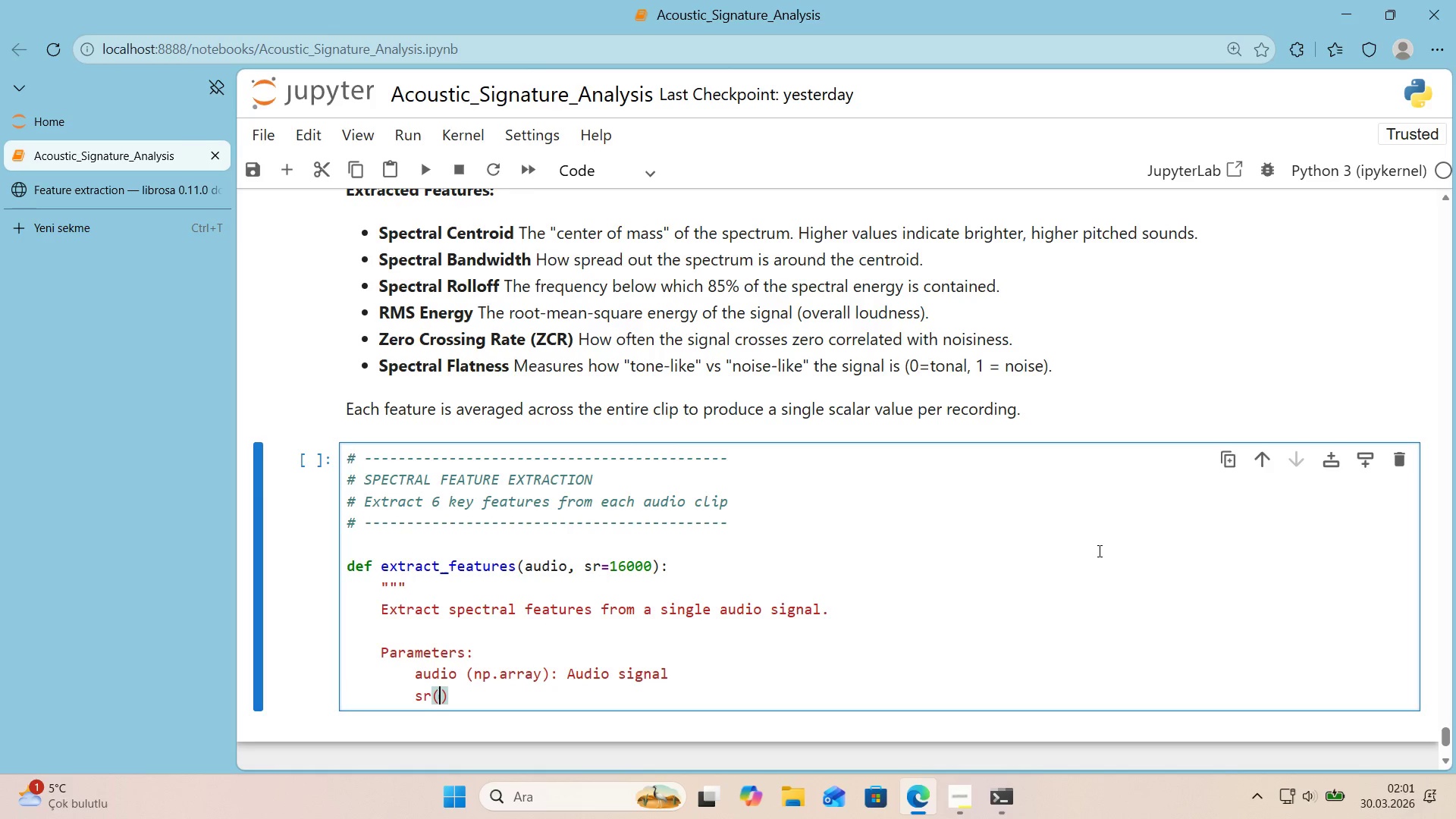 
 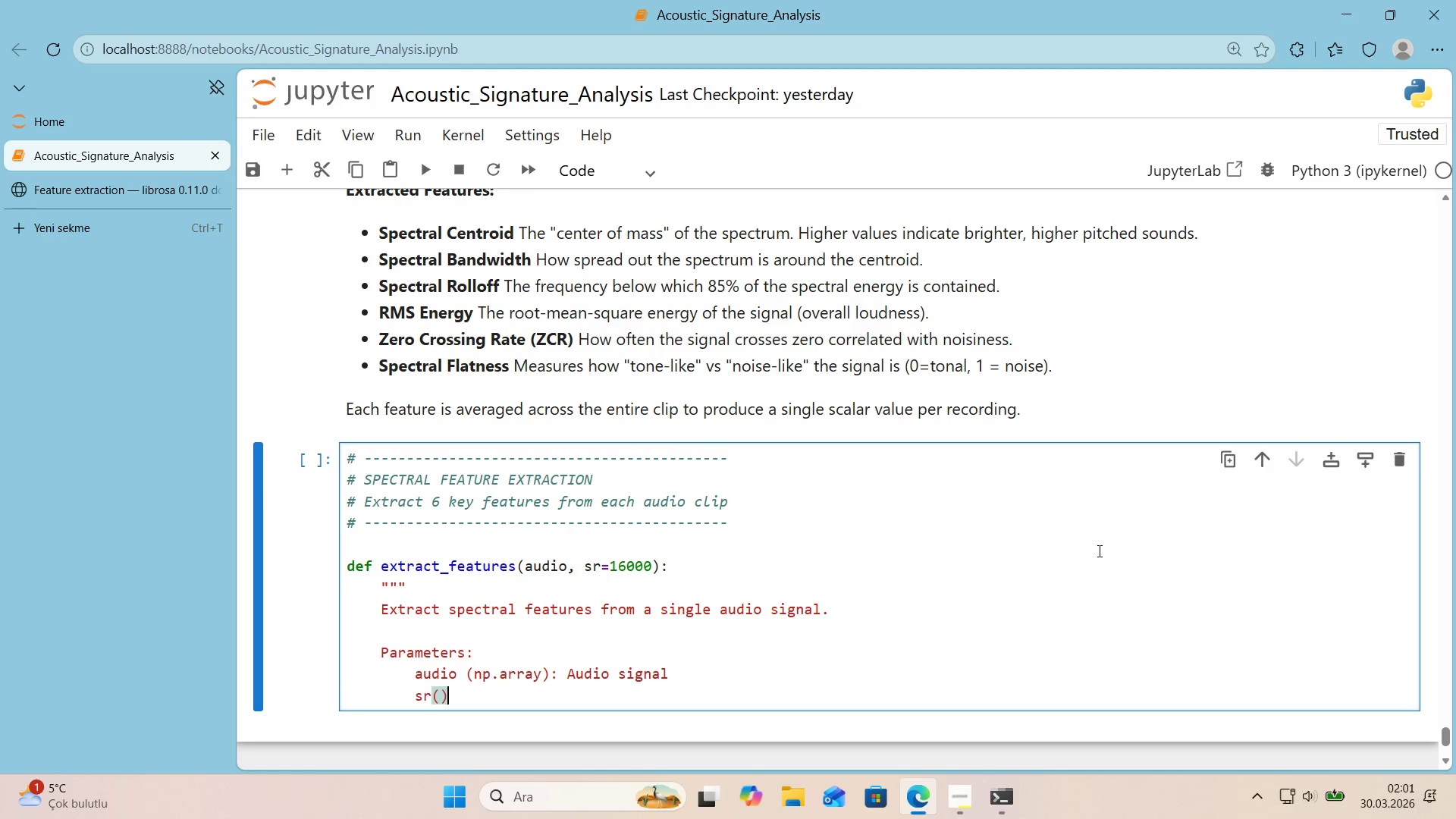 
key(ArrowLeft)
 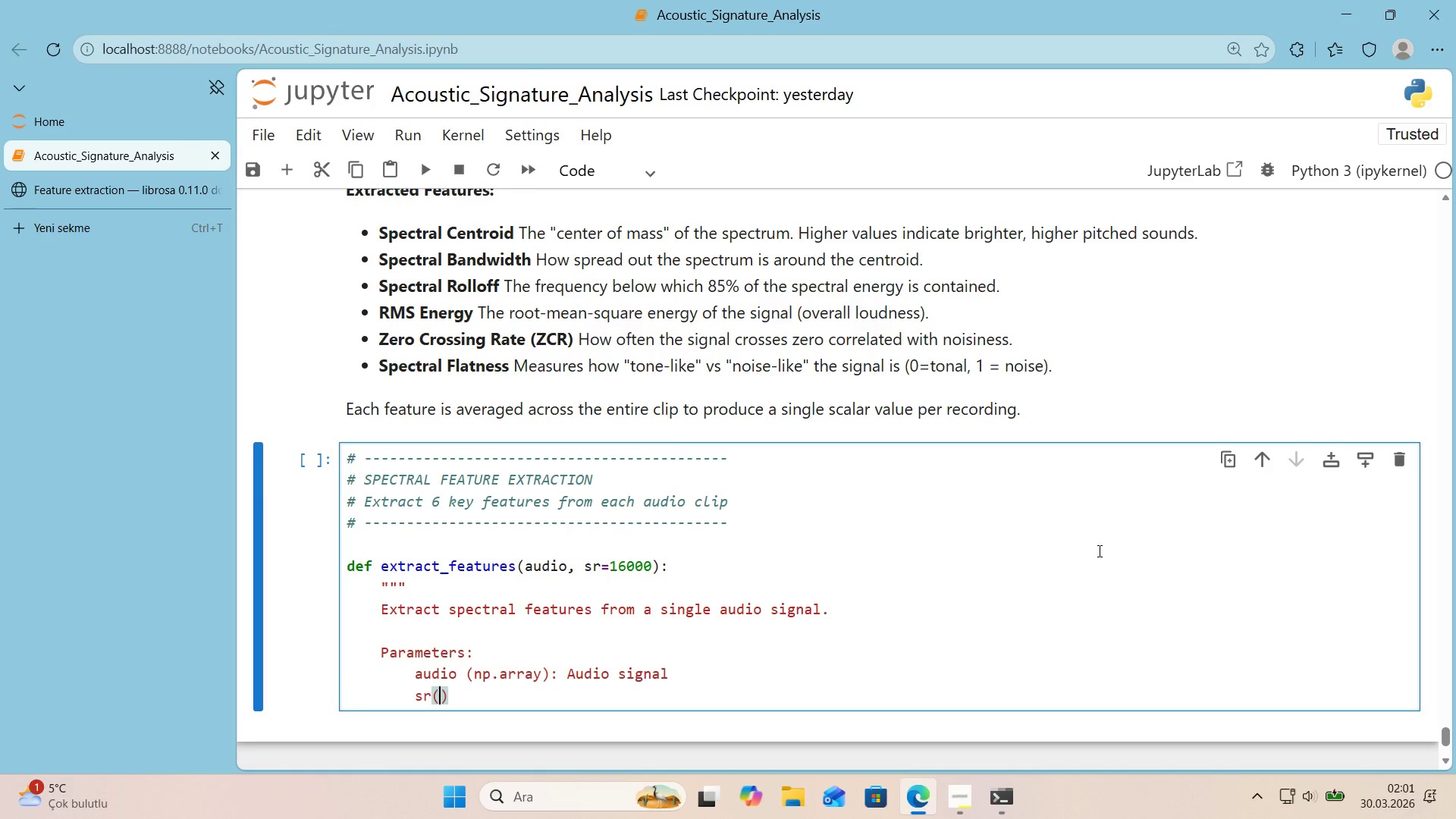 
type('nt)
 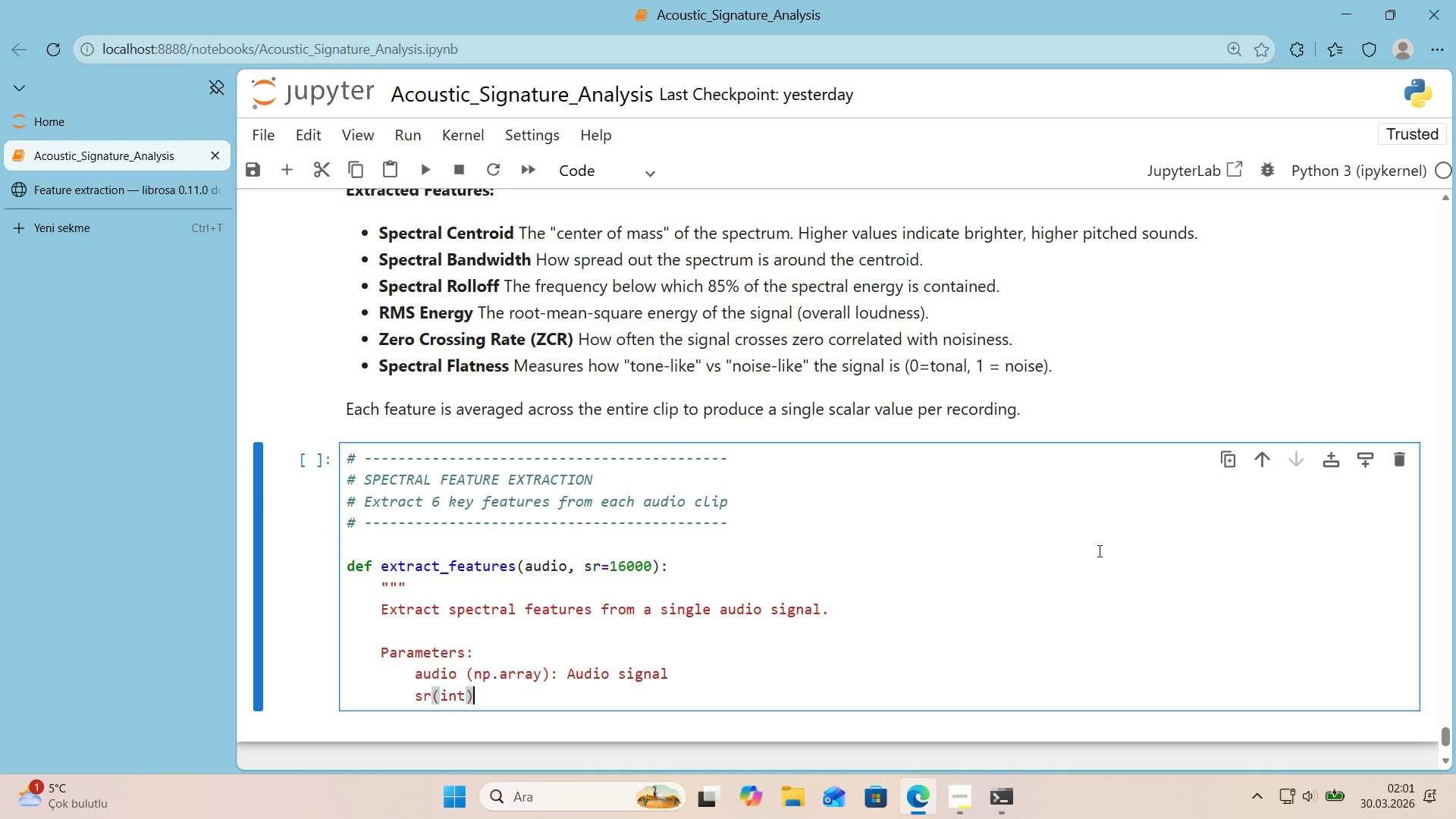 
key(ArrowRight)
 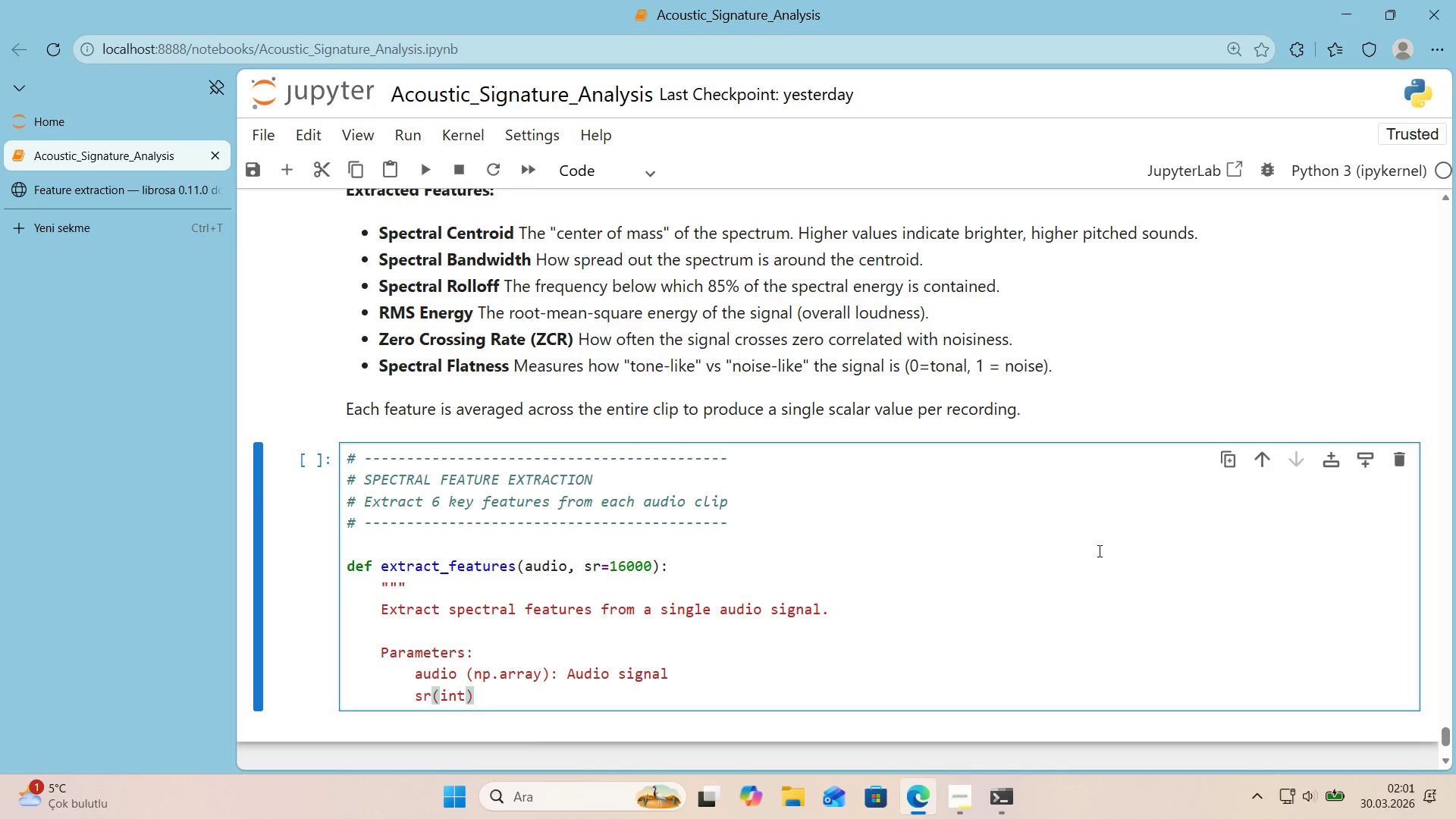 
type(> Sample rate)
 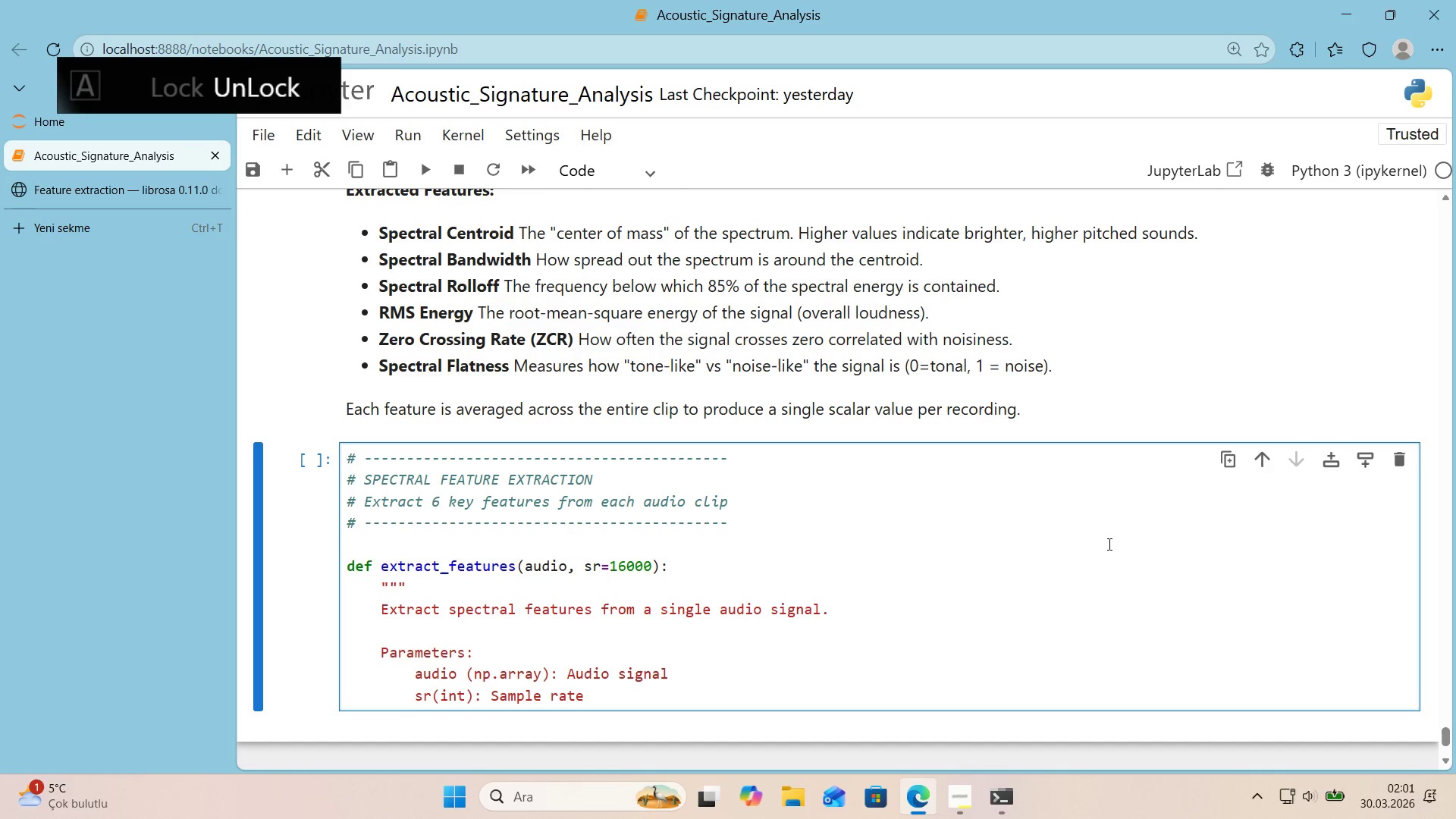 
scroll: coordinate [1109, 552], scroll_direction: down, amount: 1.0
 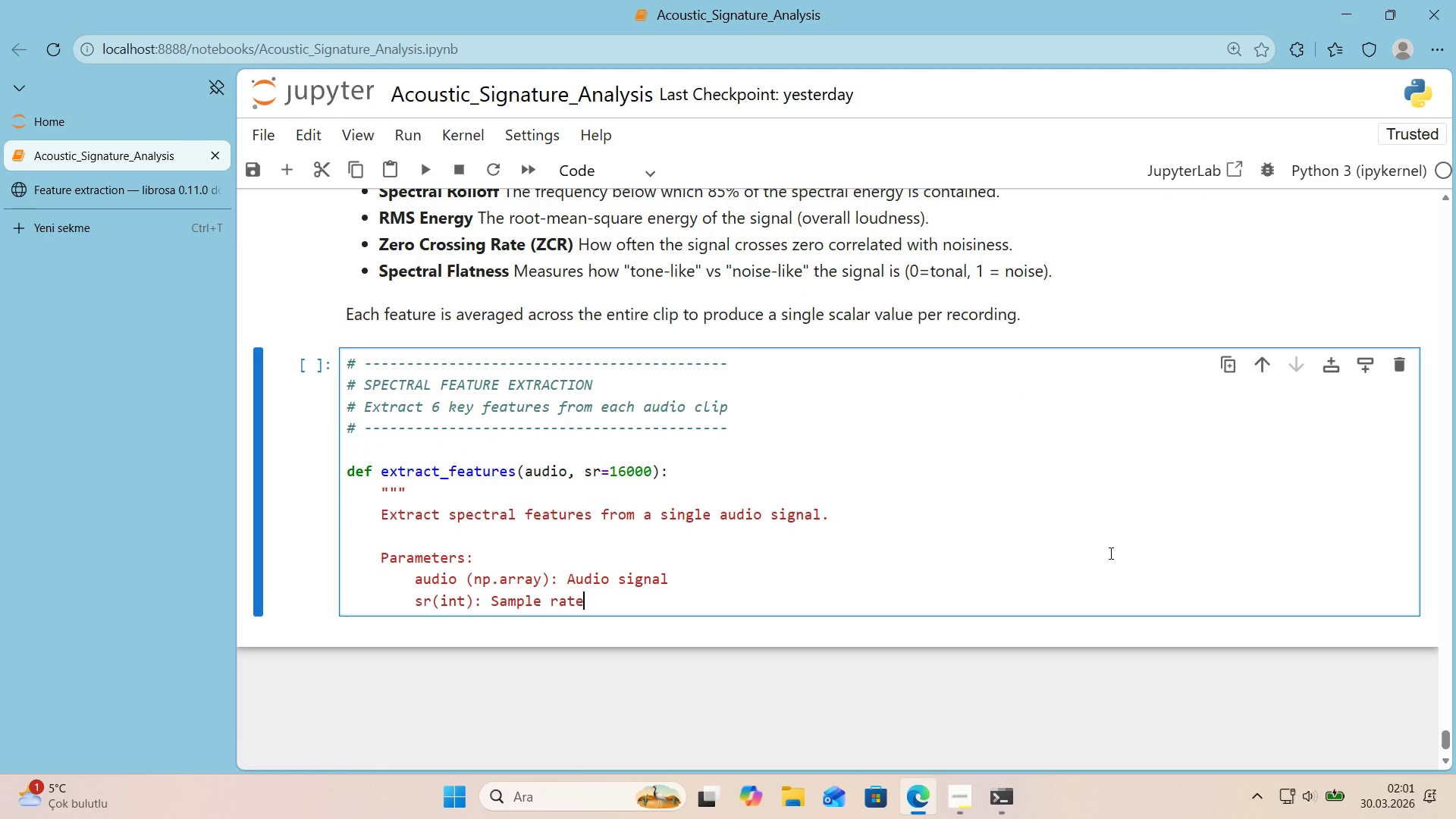 
key(Enter)
 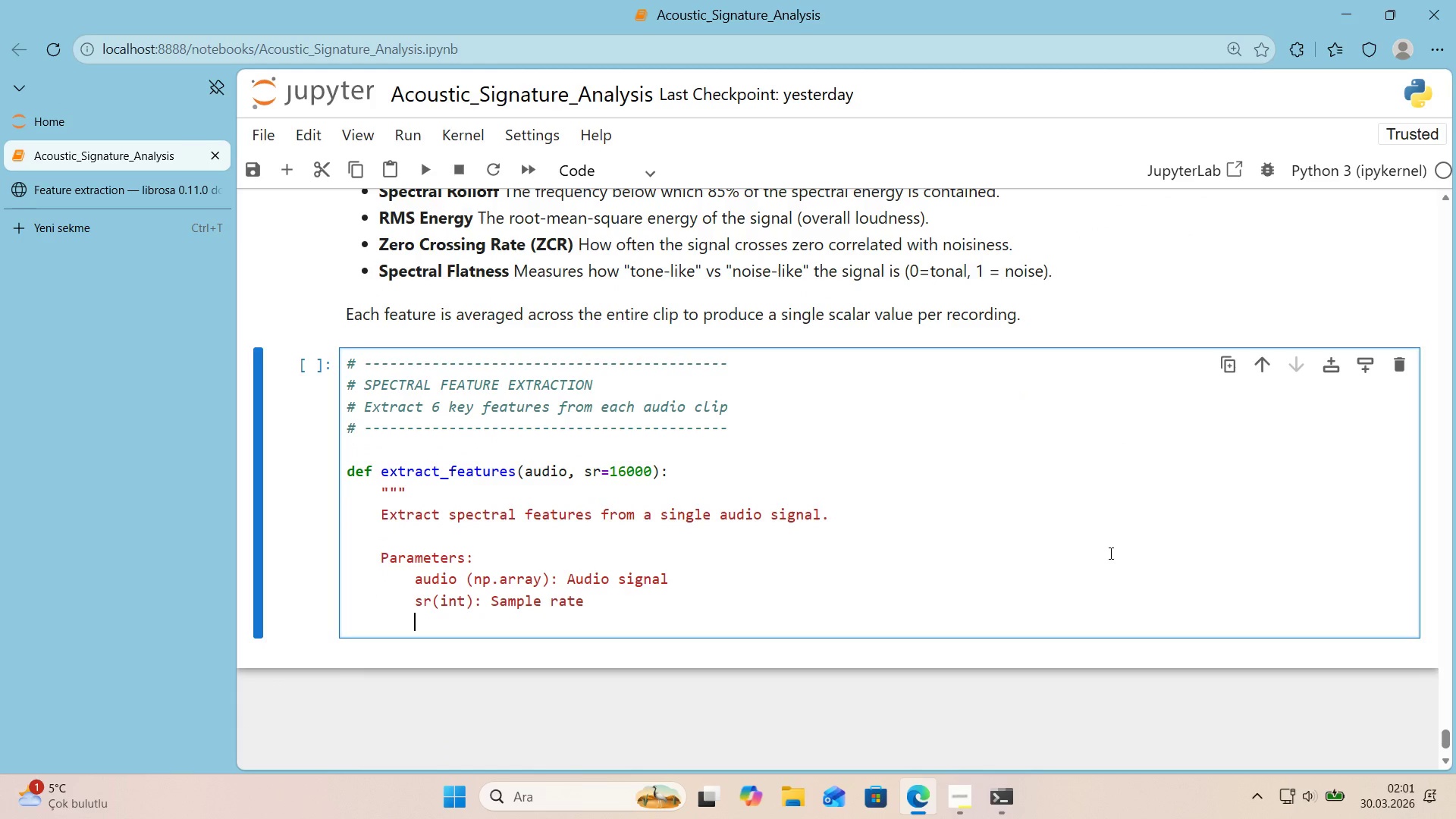 
key(Backspace)
 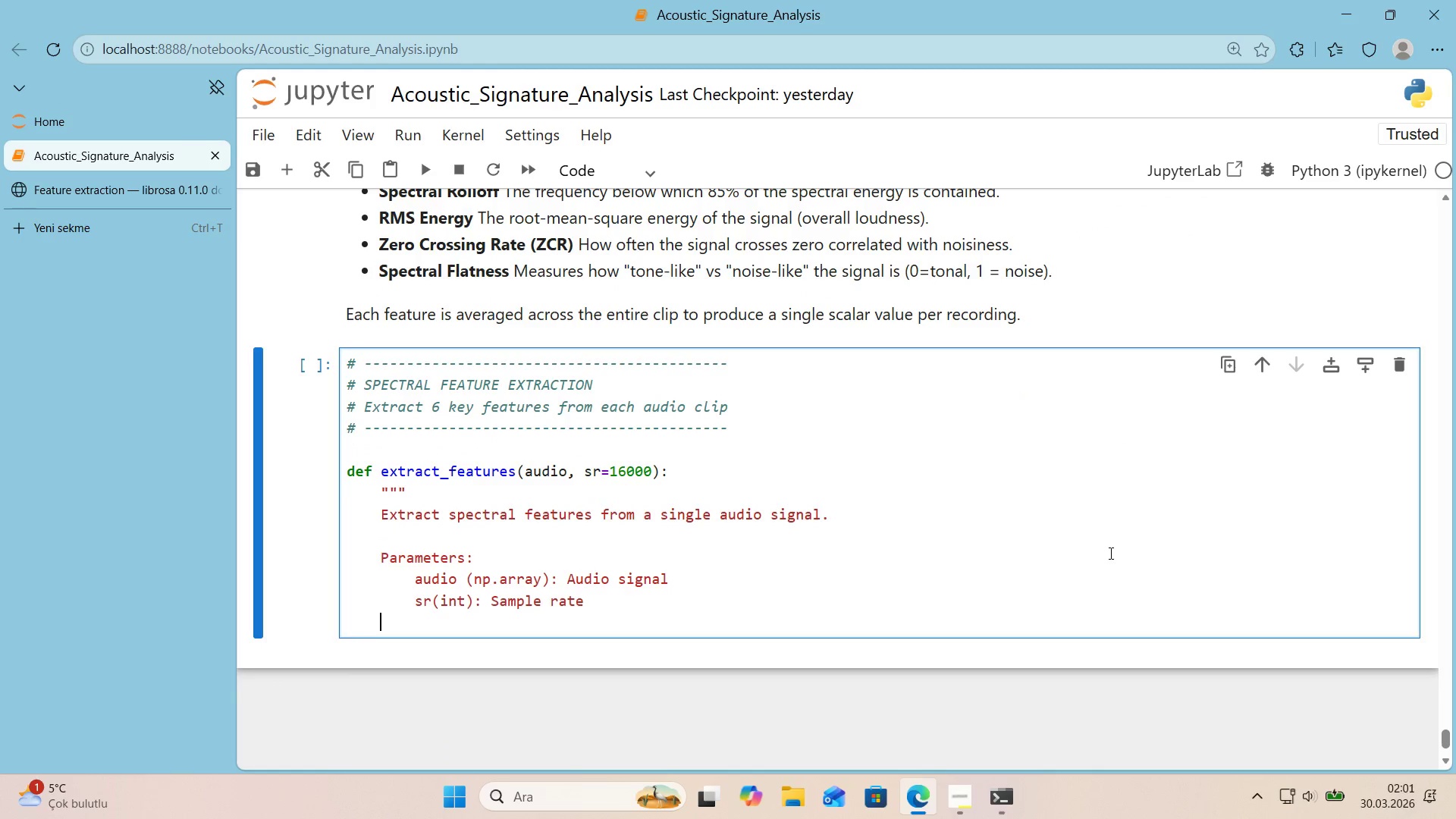 
key(Enter)
 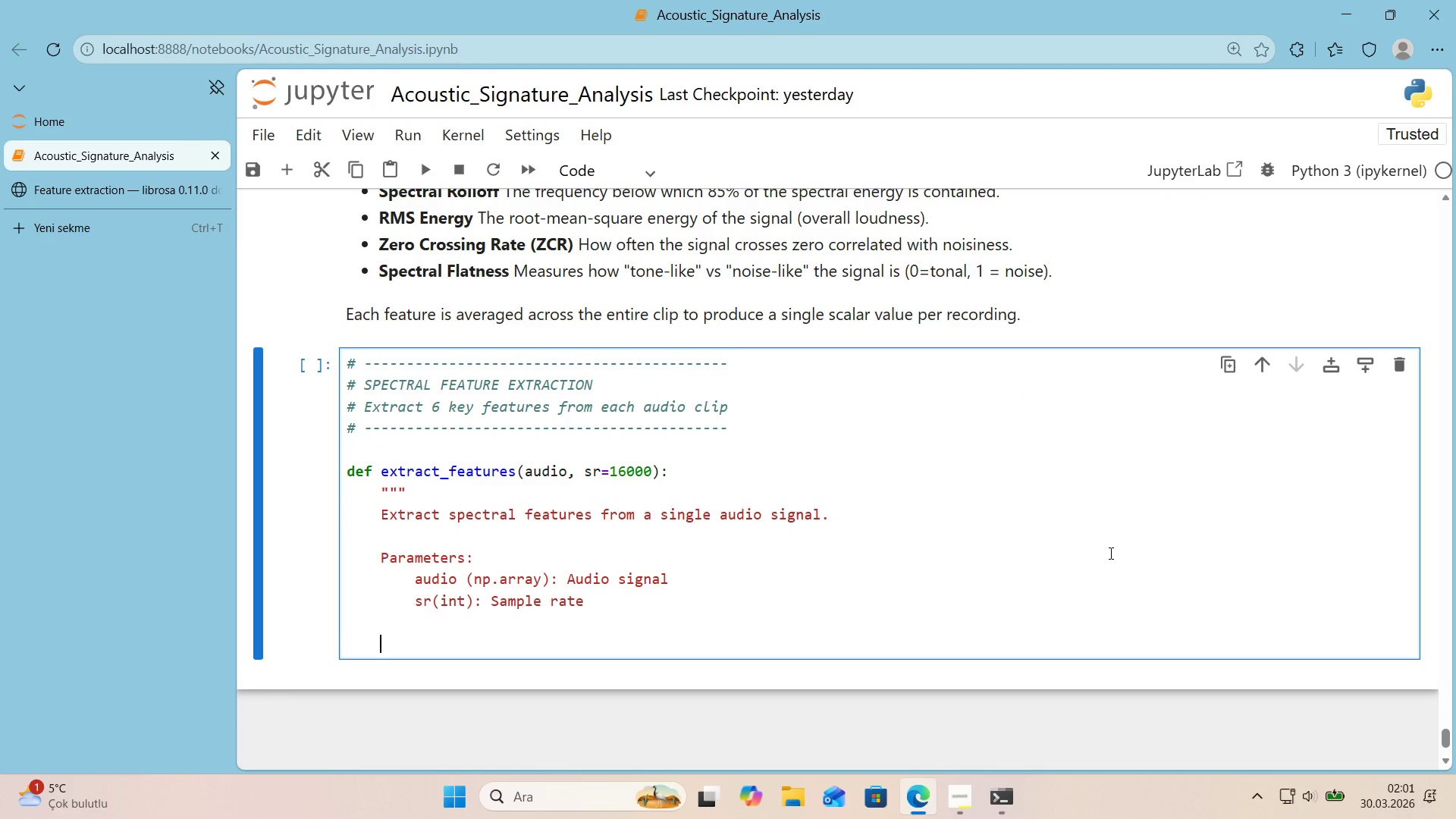 
type(Returns>)
 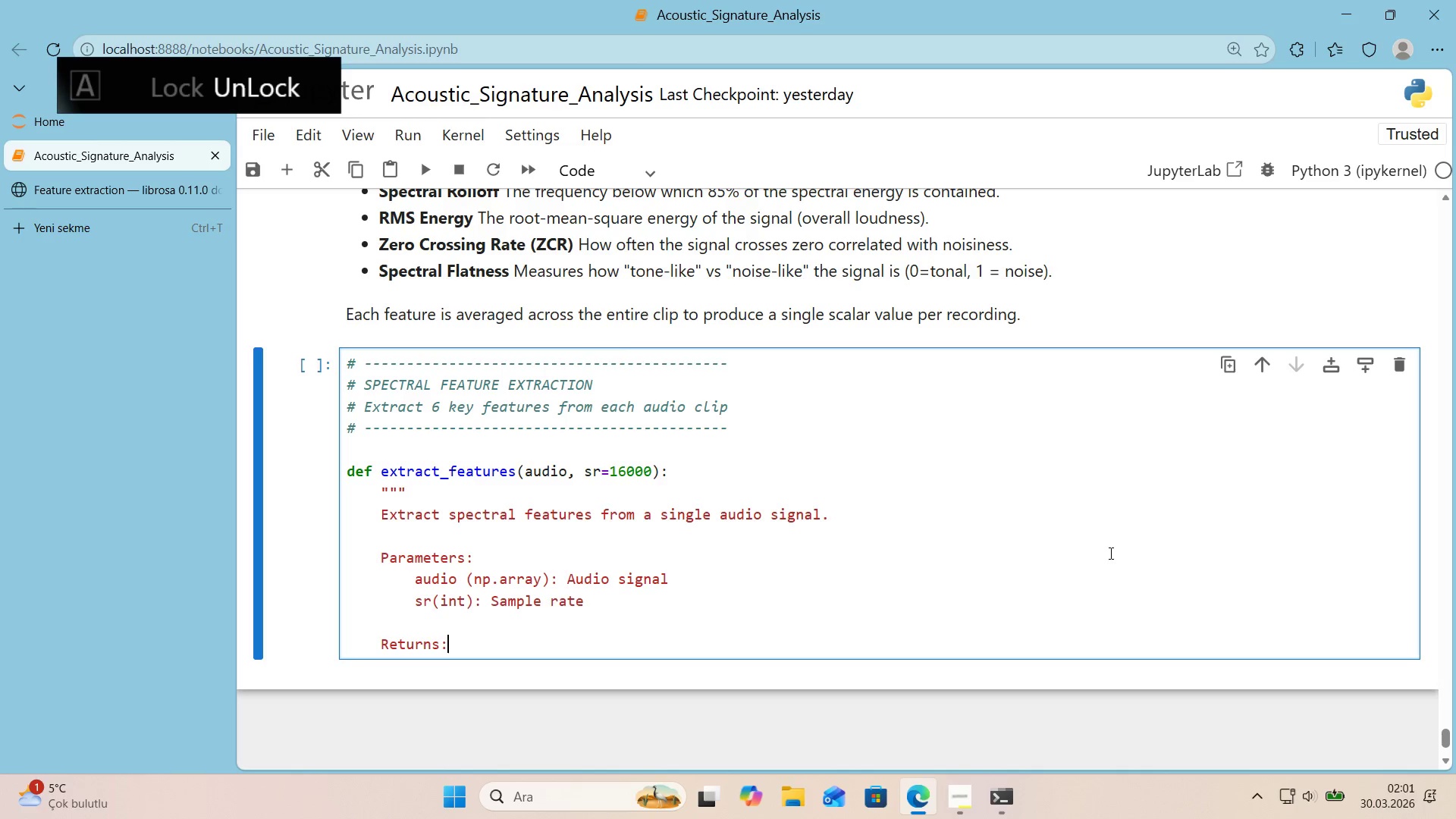 
key(Enter)
 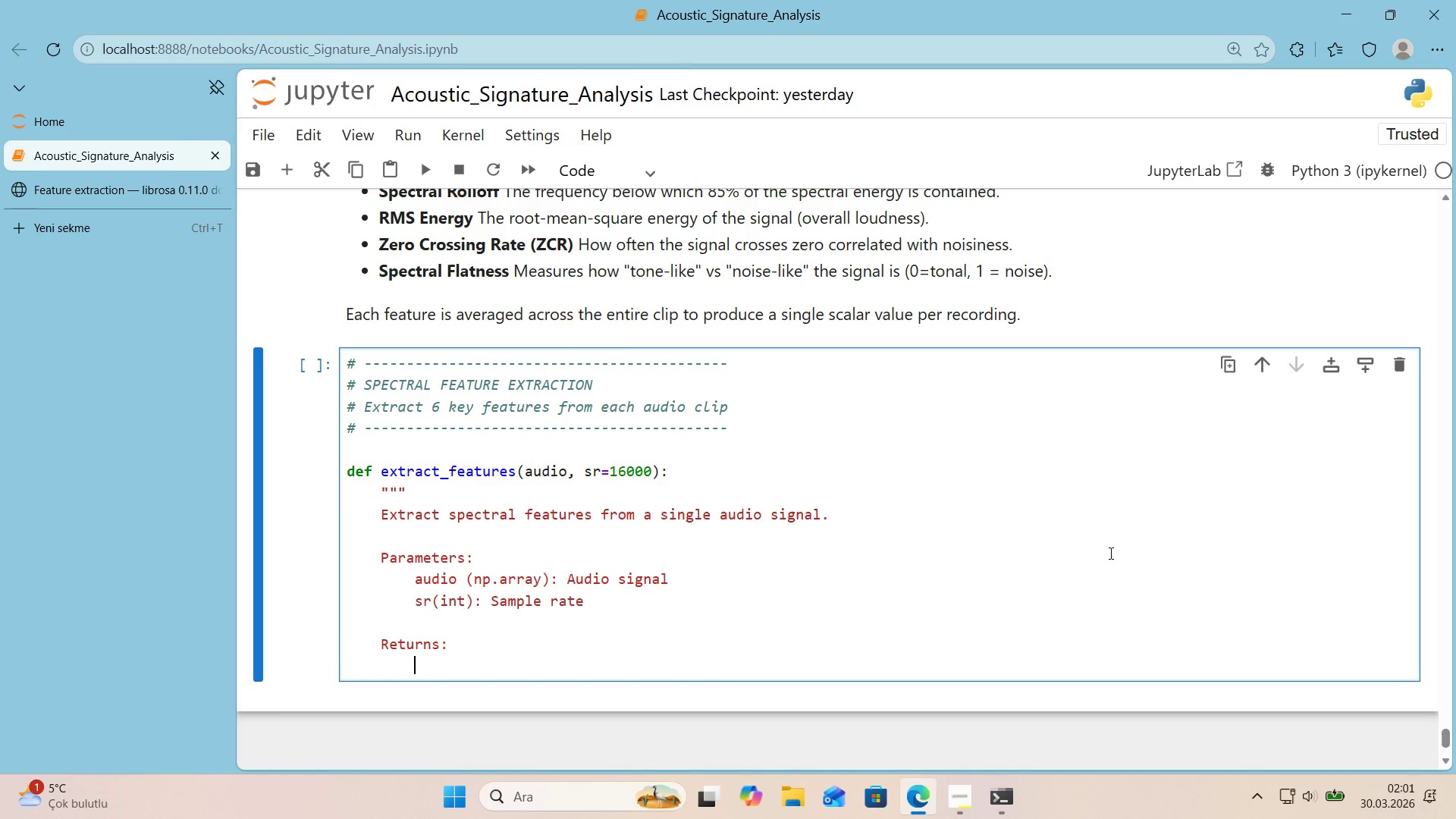 
key(Tab)
type(d'ct> Feature name --[Break] mean value)
 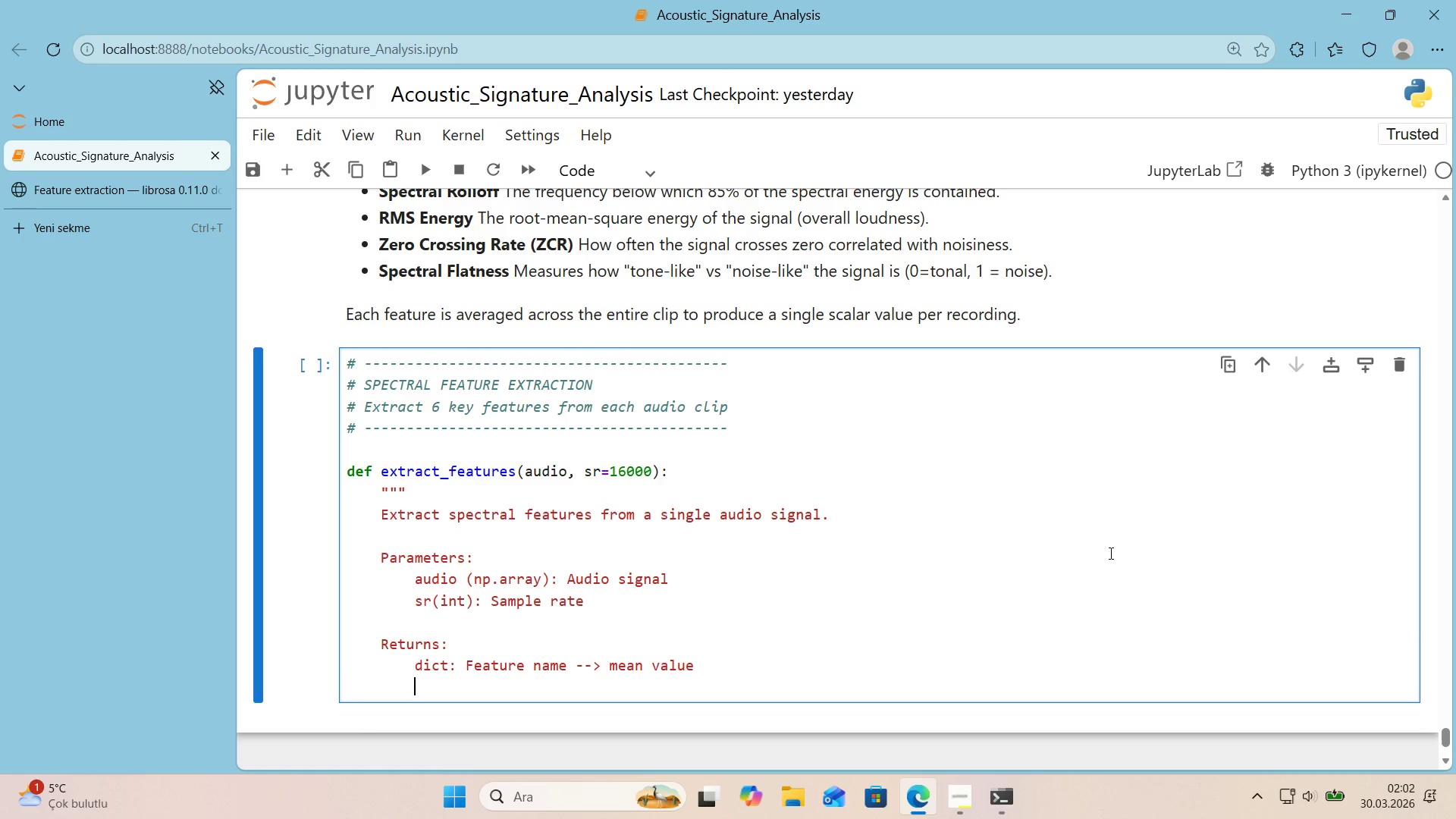 
 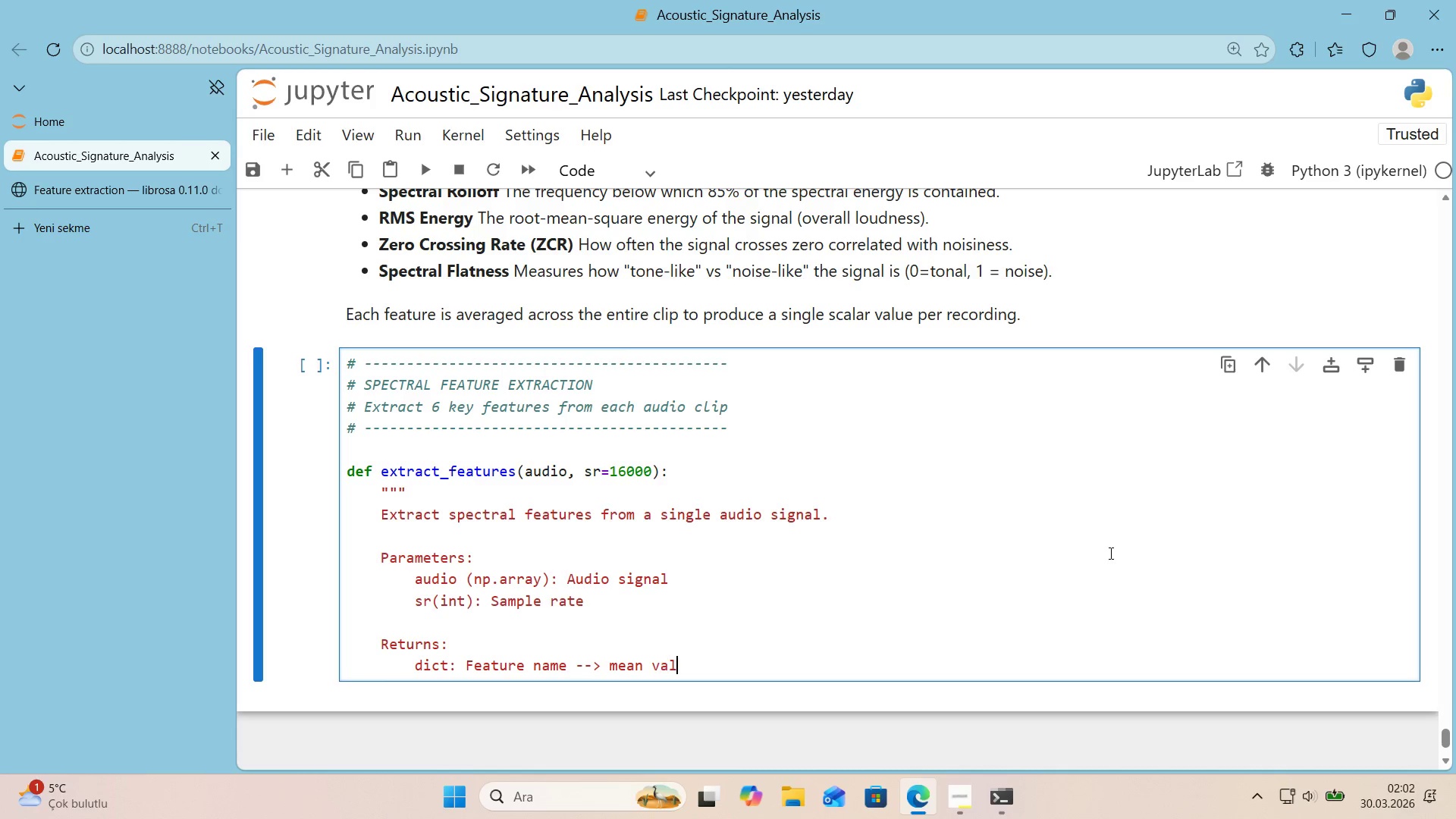 
key(Enter)
 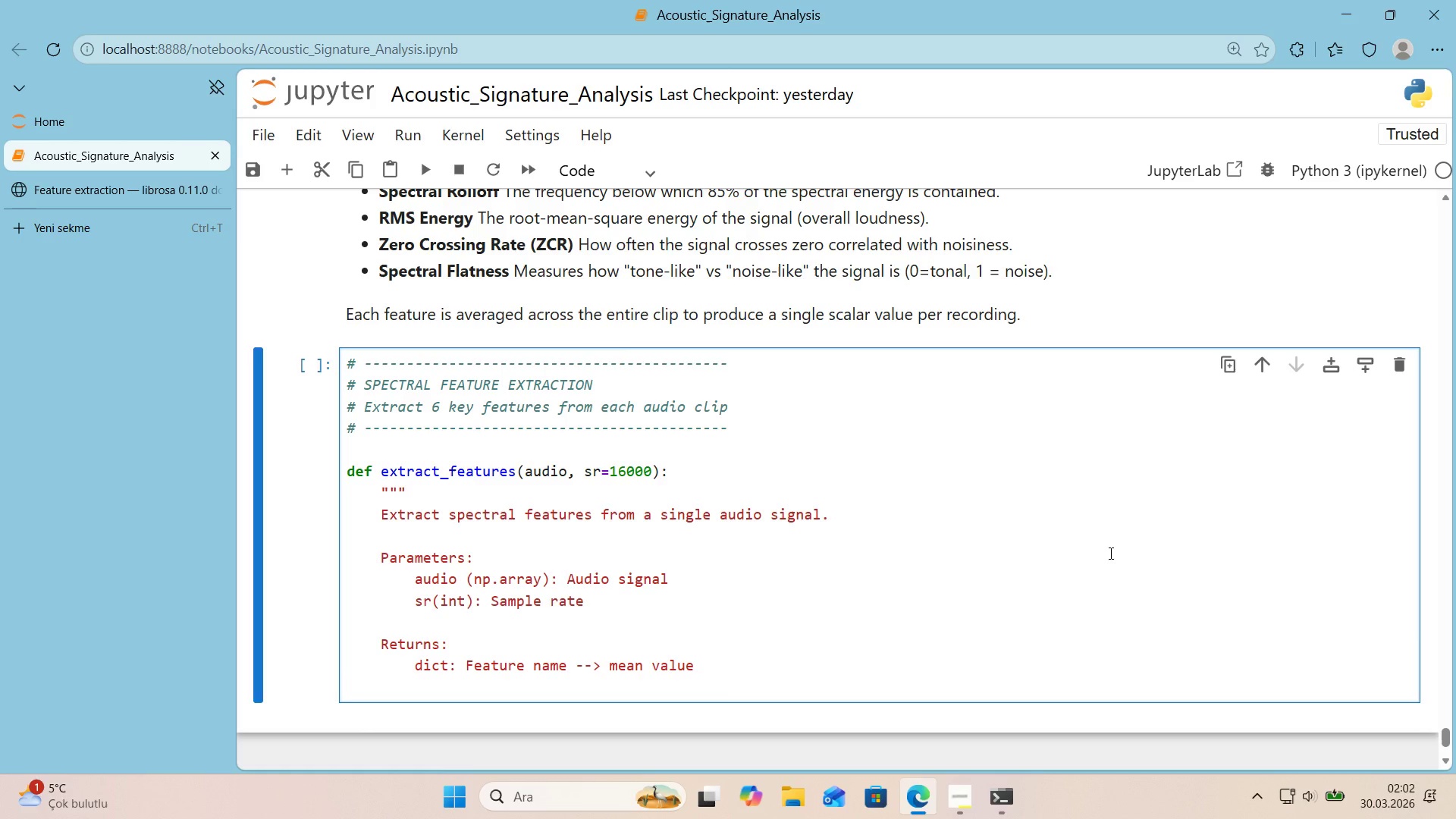 
key(Backspace)
 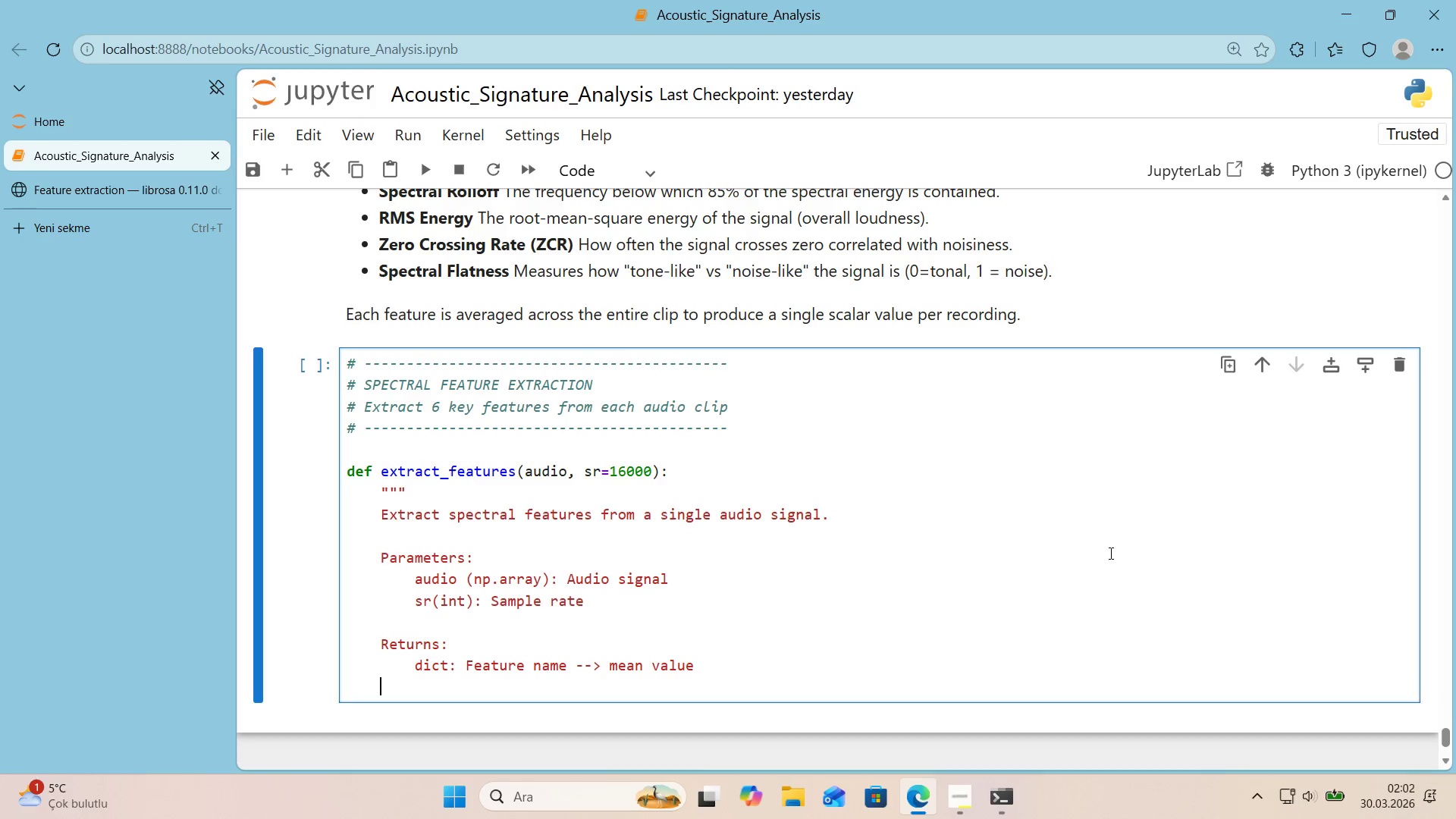 
key(Enter)
 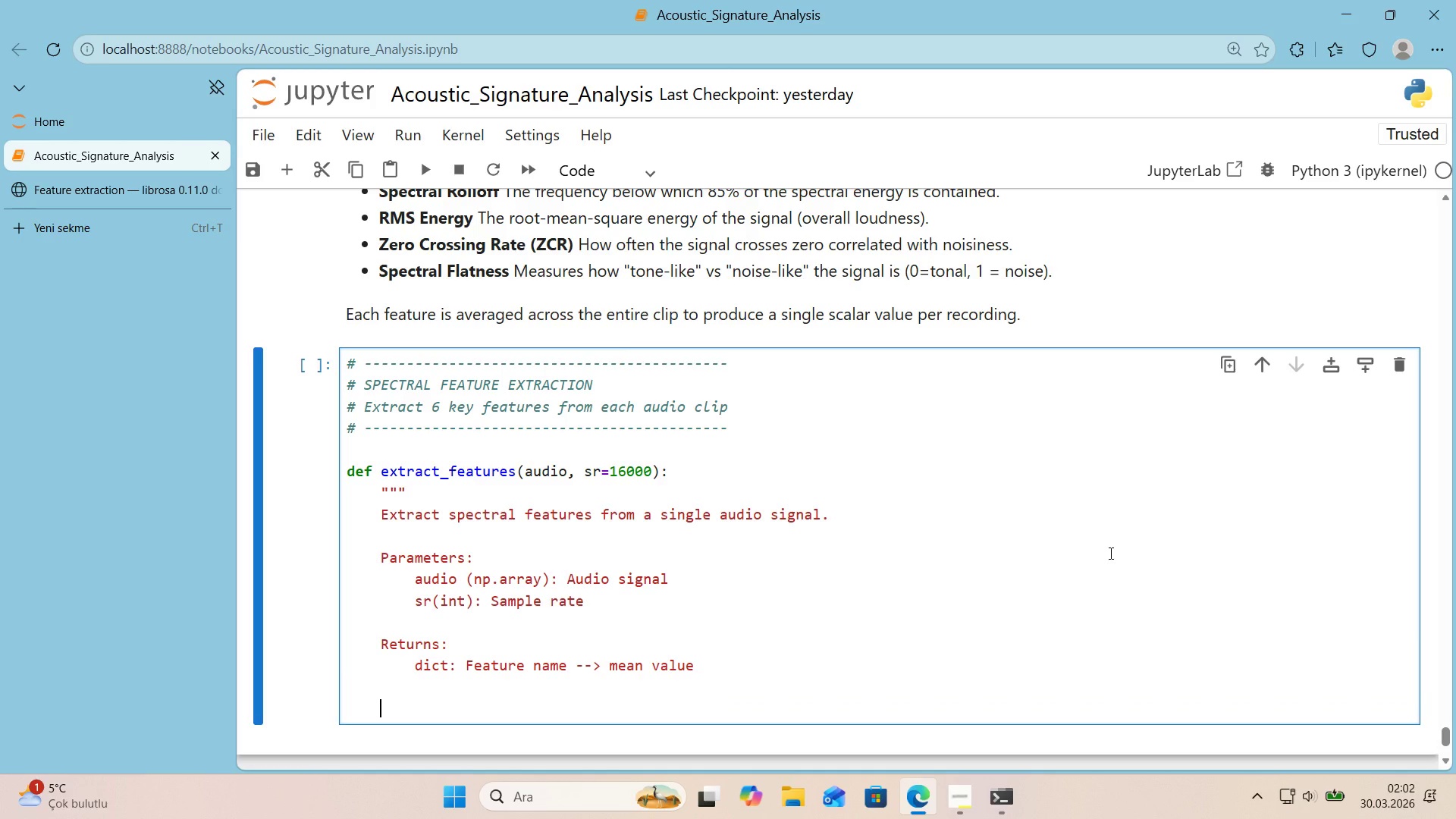 
key(CapsLock)
 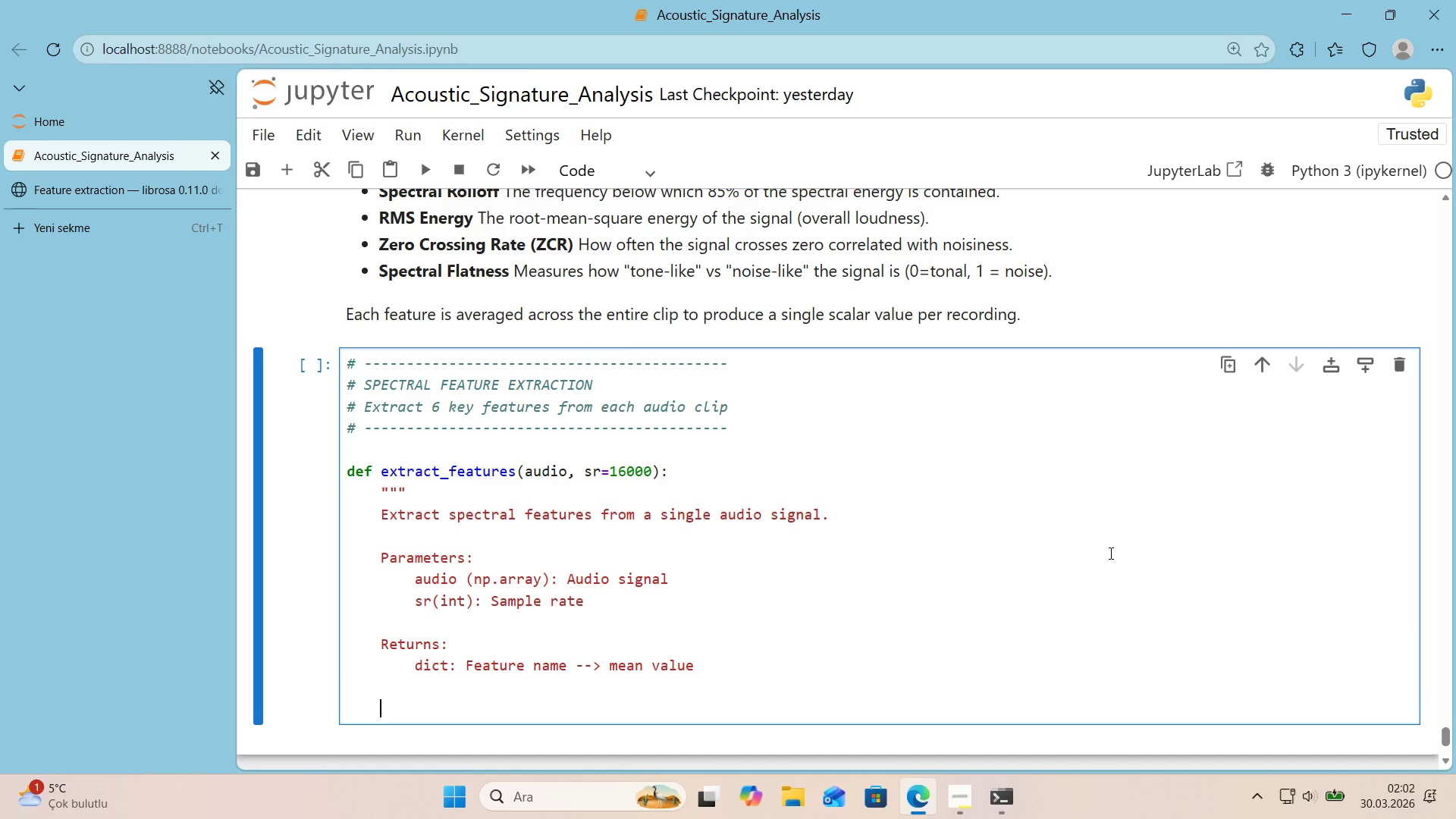 
key(T)
 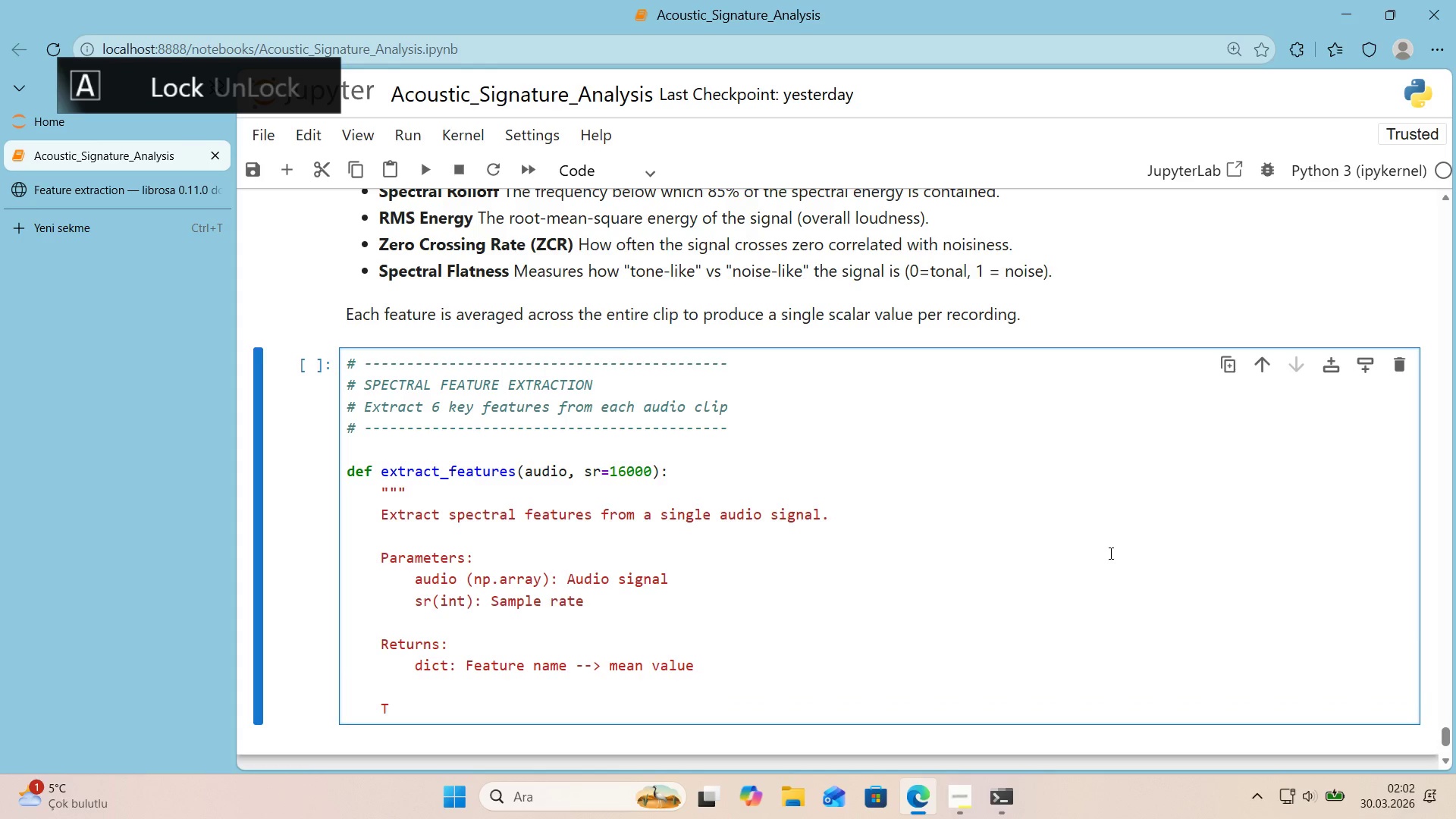 
key(Backspace)
 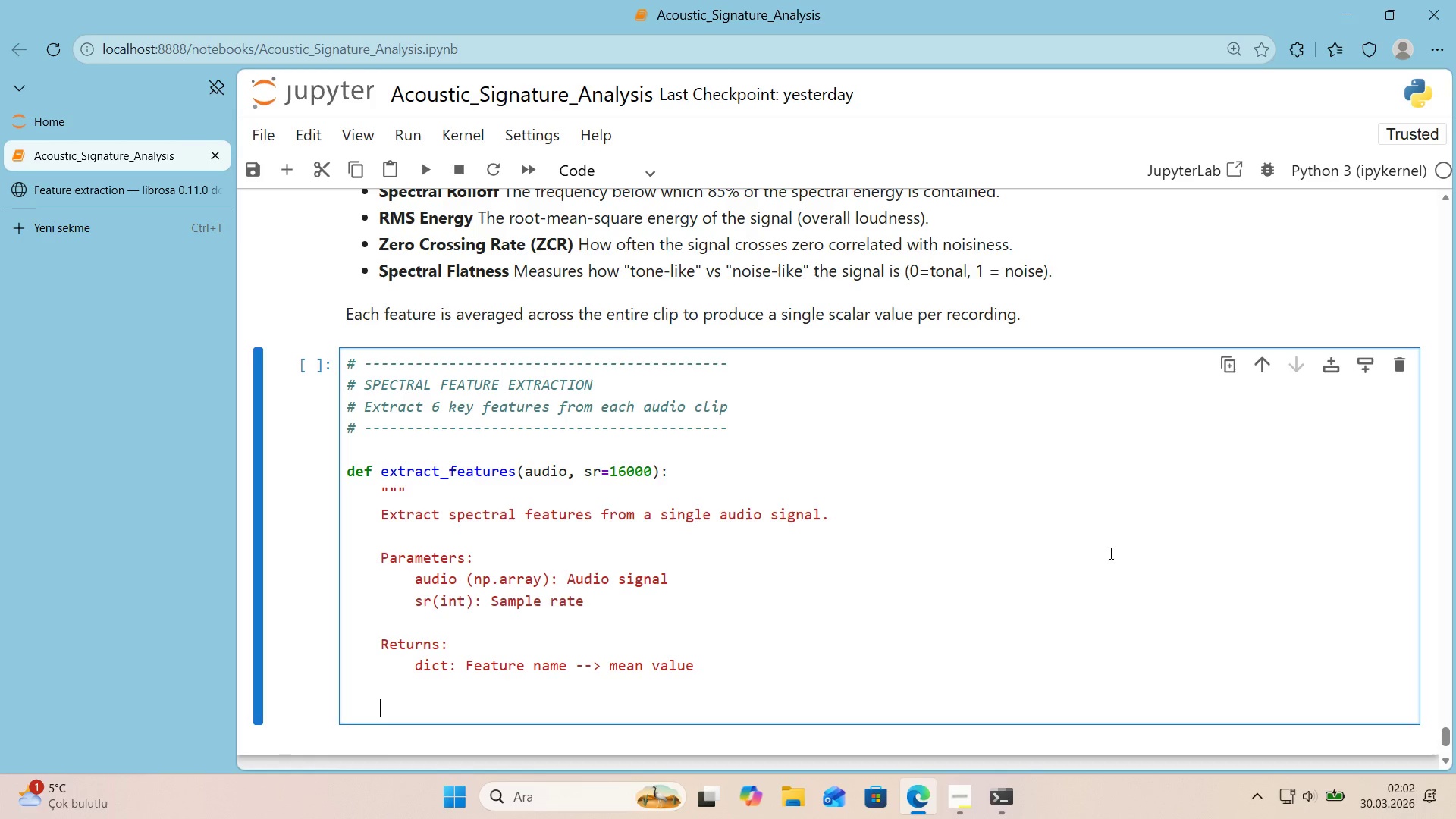 
wait(7.06)
 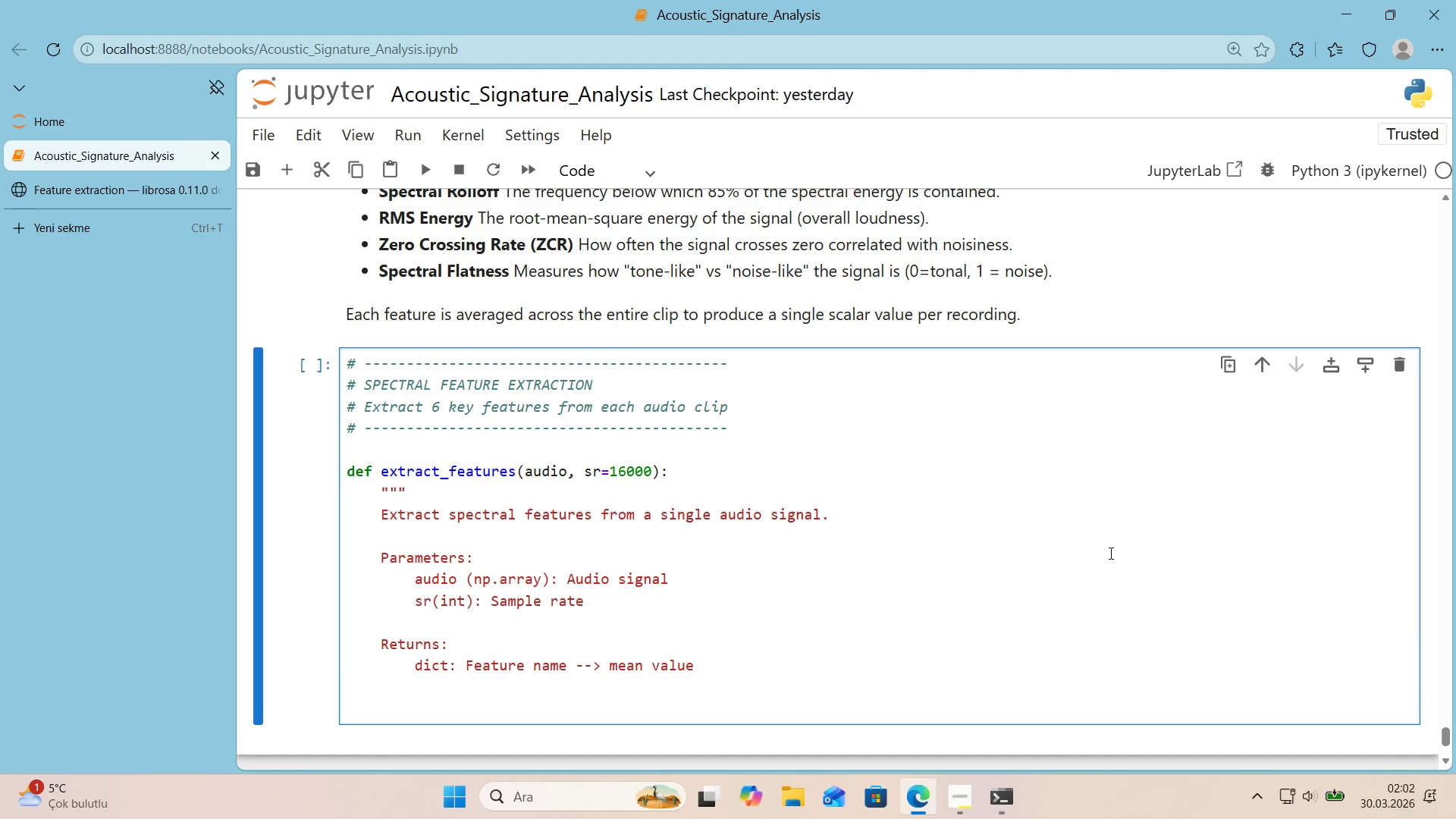 
left_click_drag(start_coordinate=[601, 667], to_coordinate=[579, 671])
 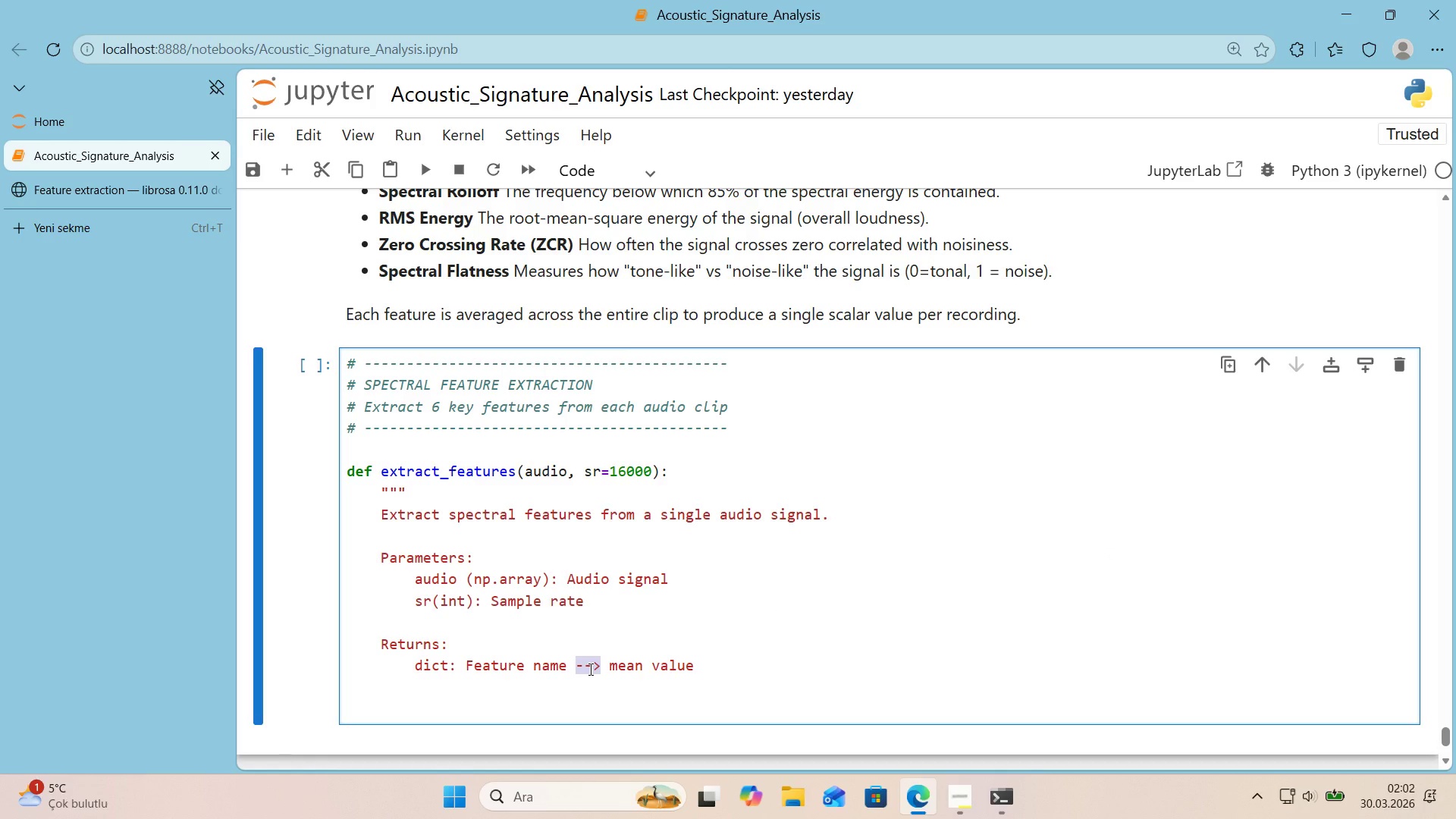 
key(Meta+Period)
 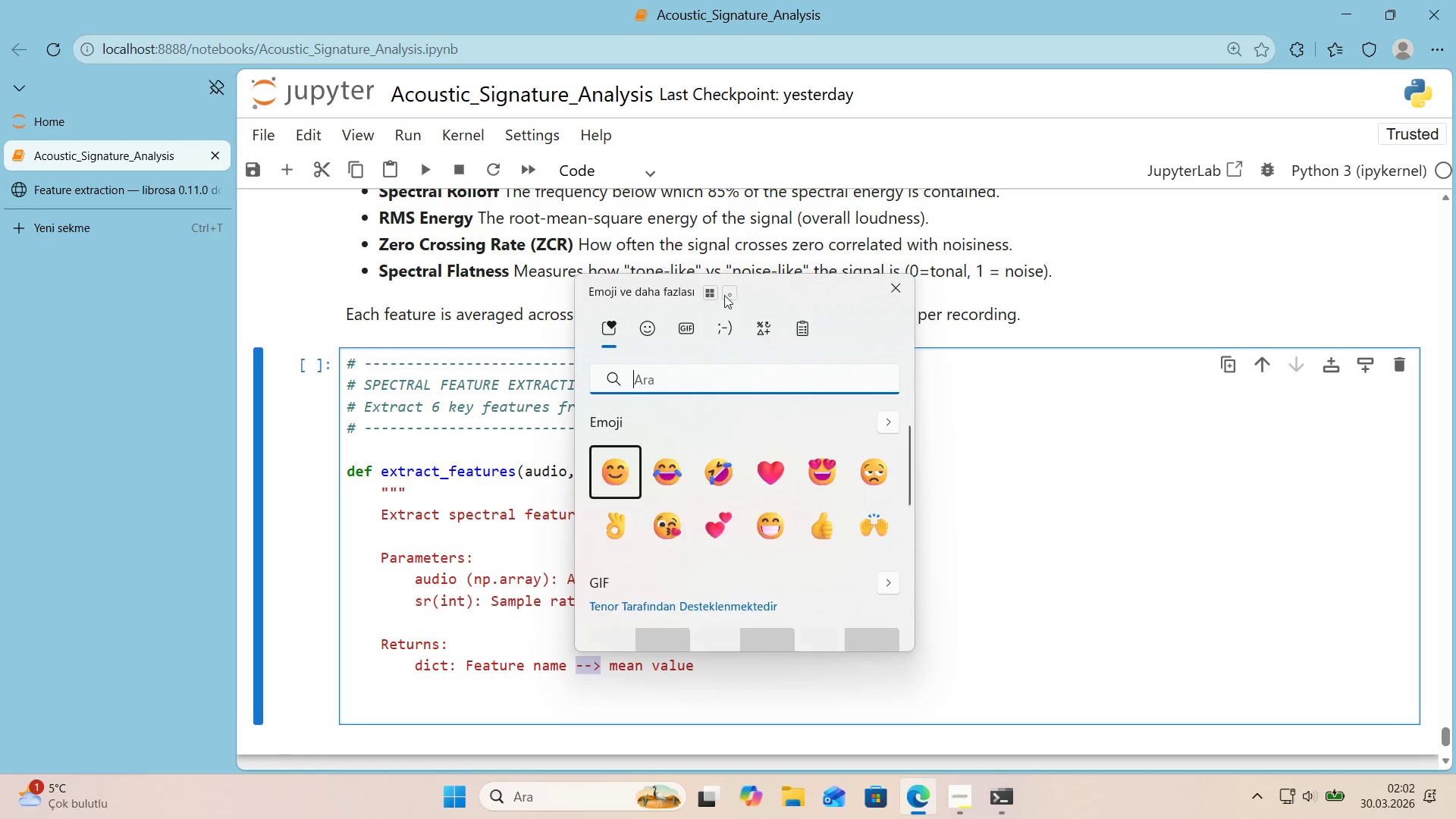 
left_click([755, 332])
 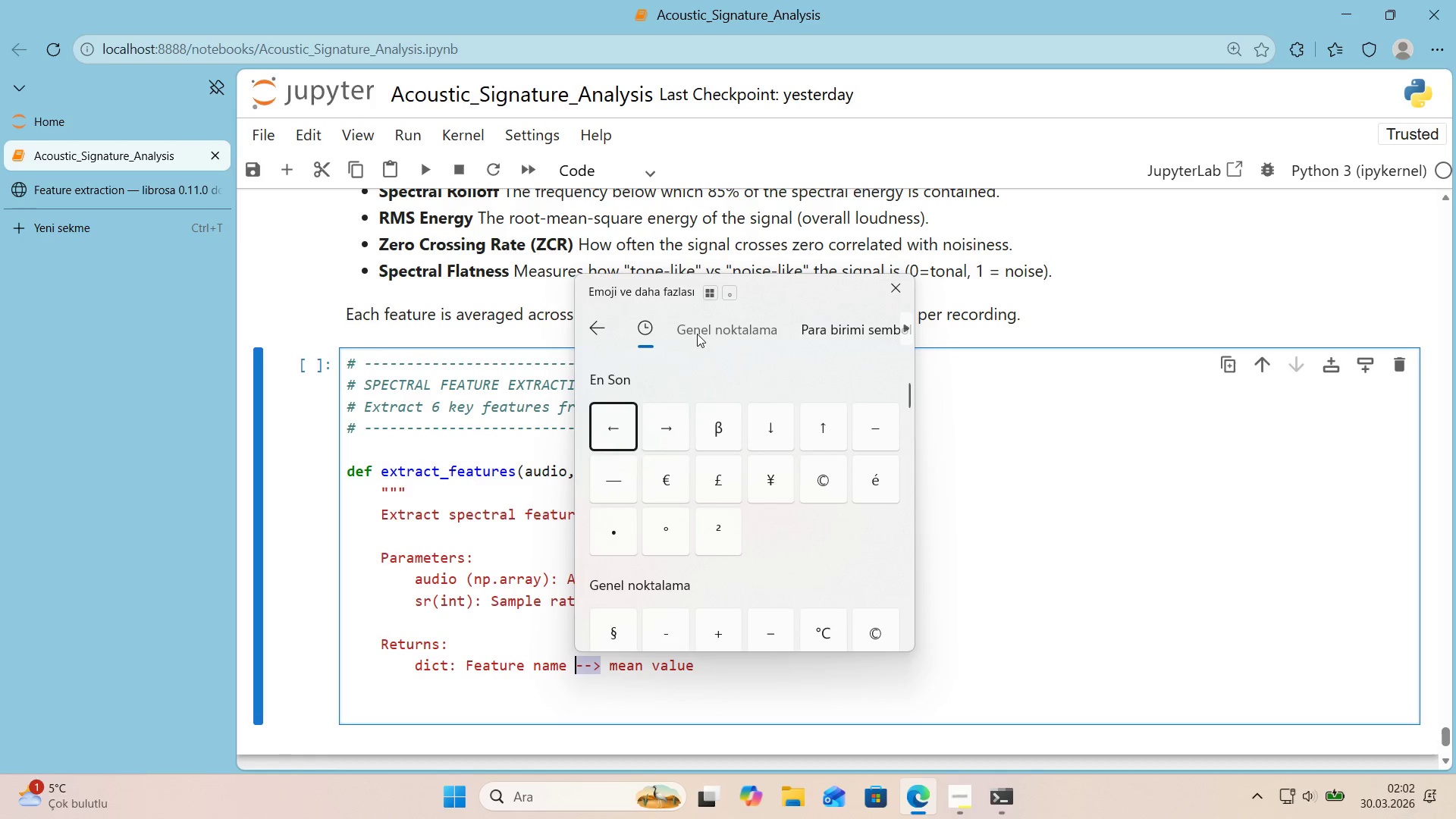 
left_click([658, 422])
 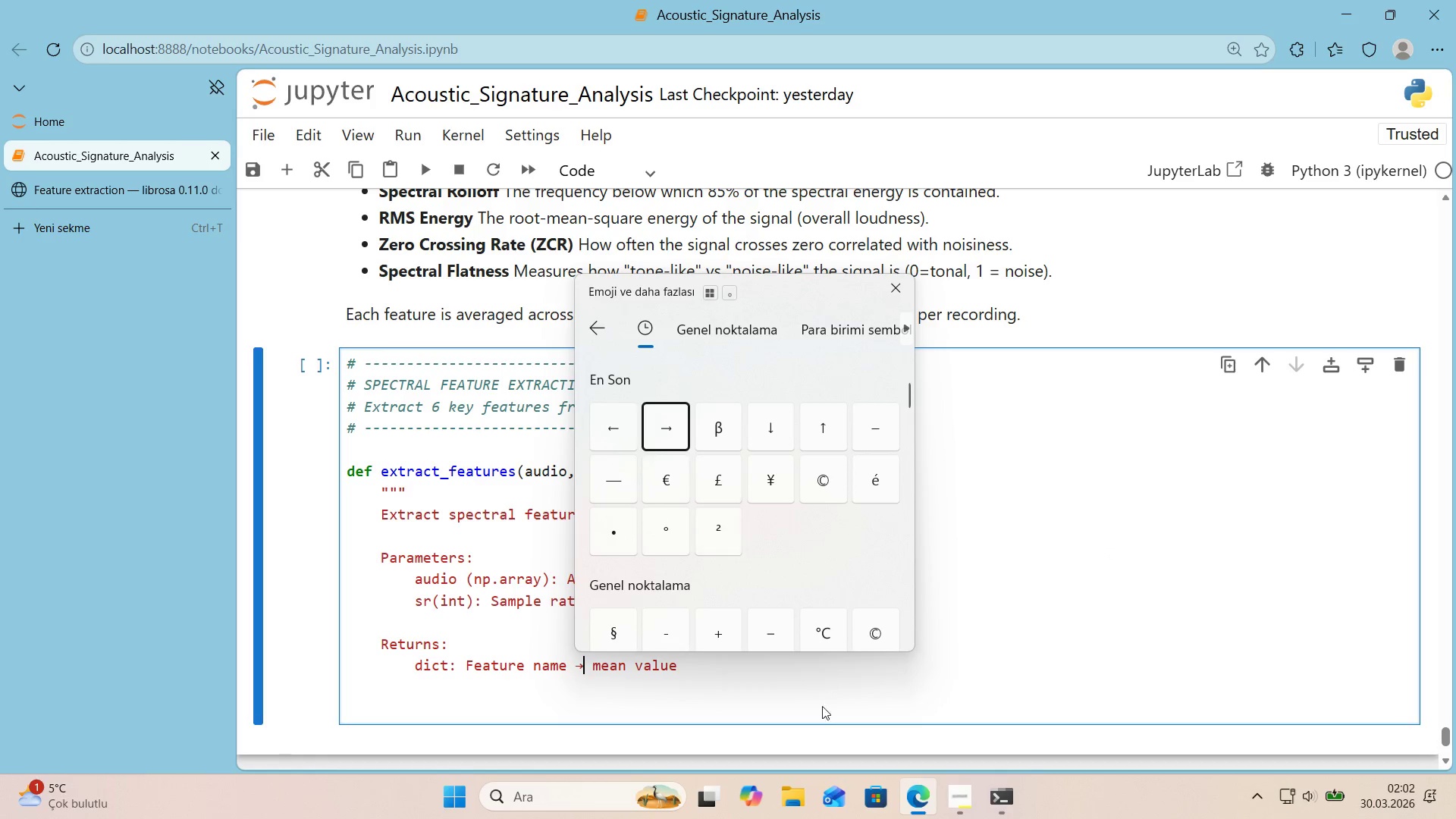 
left_click([811, 701])
 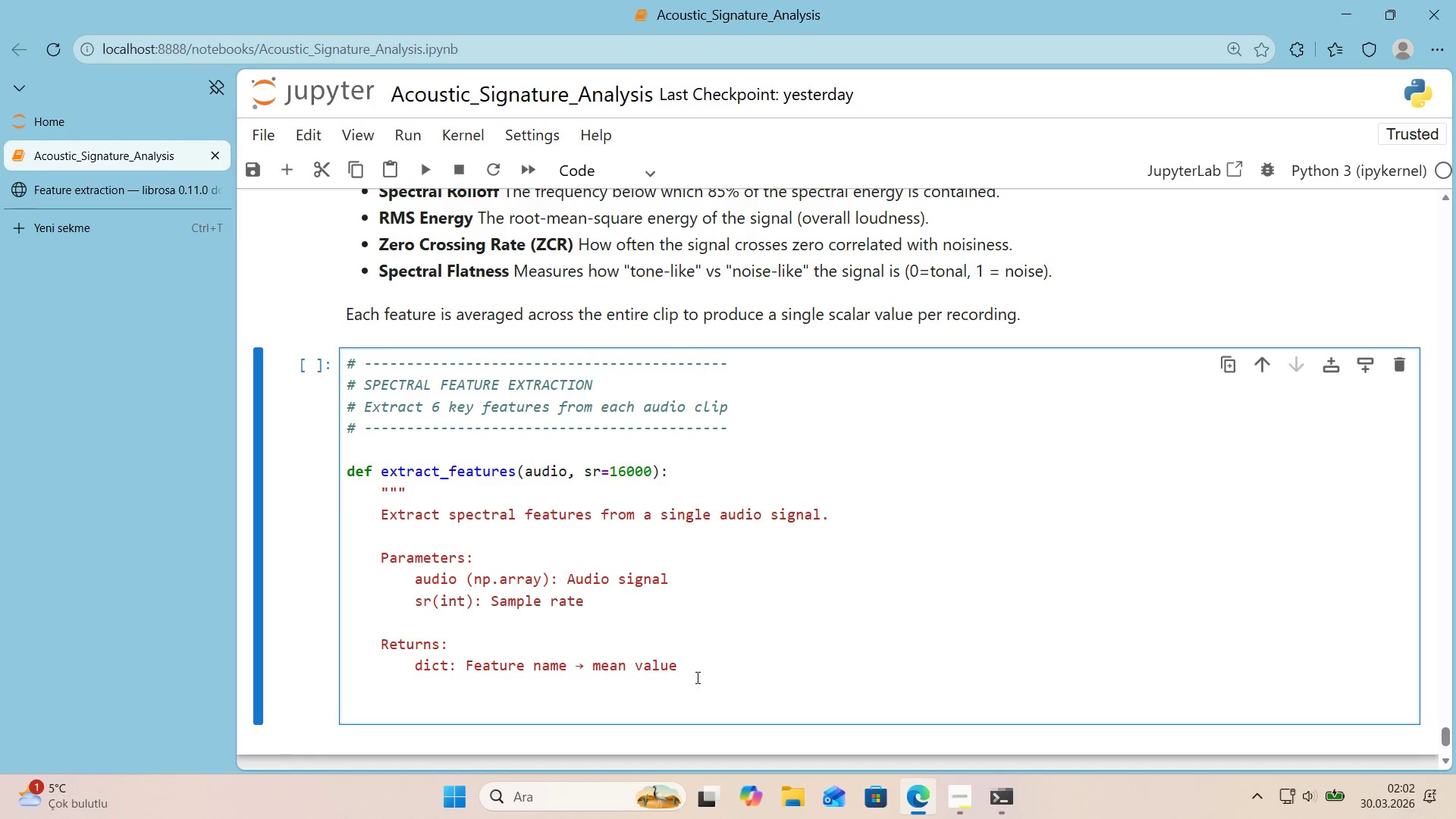 
left_click([658, 692])
 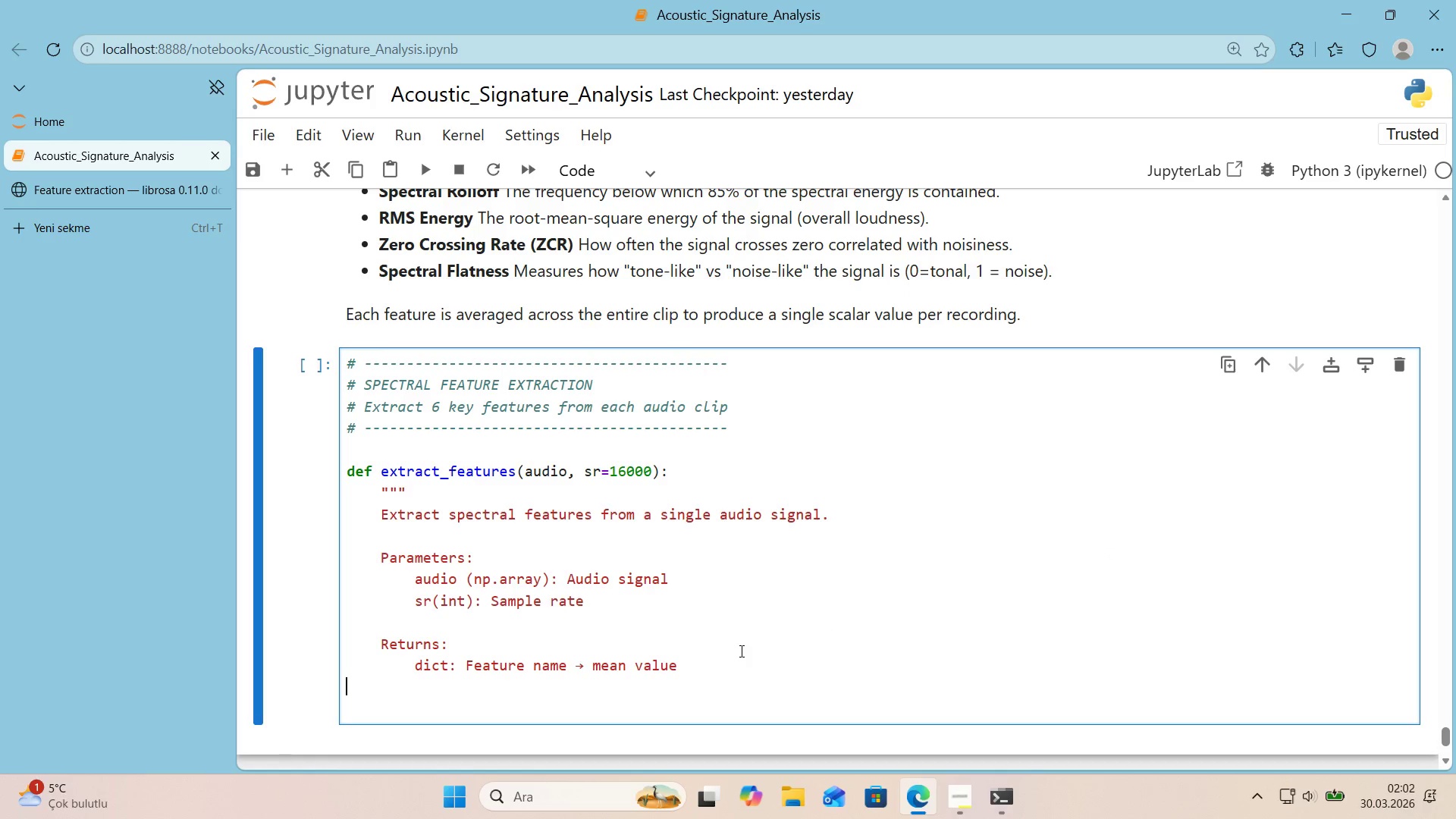 
key(Tab)
 